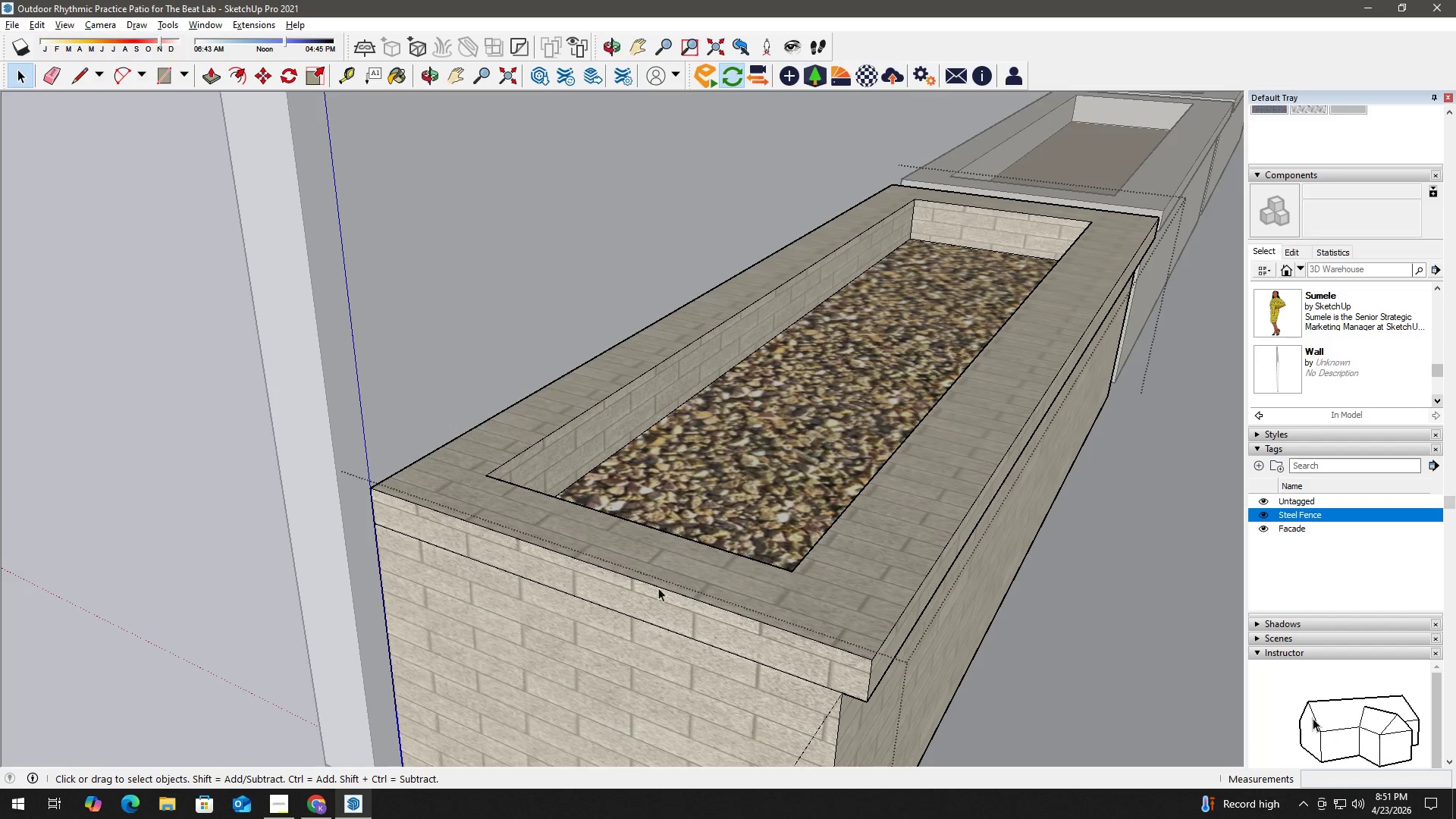 
key(P)
 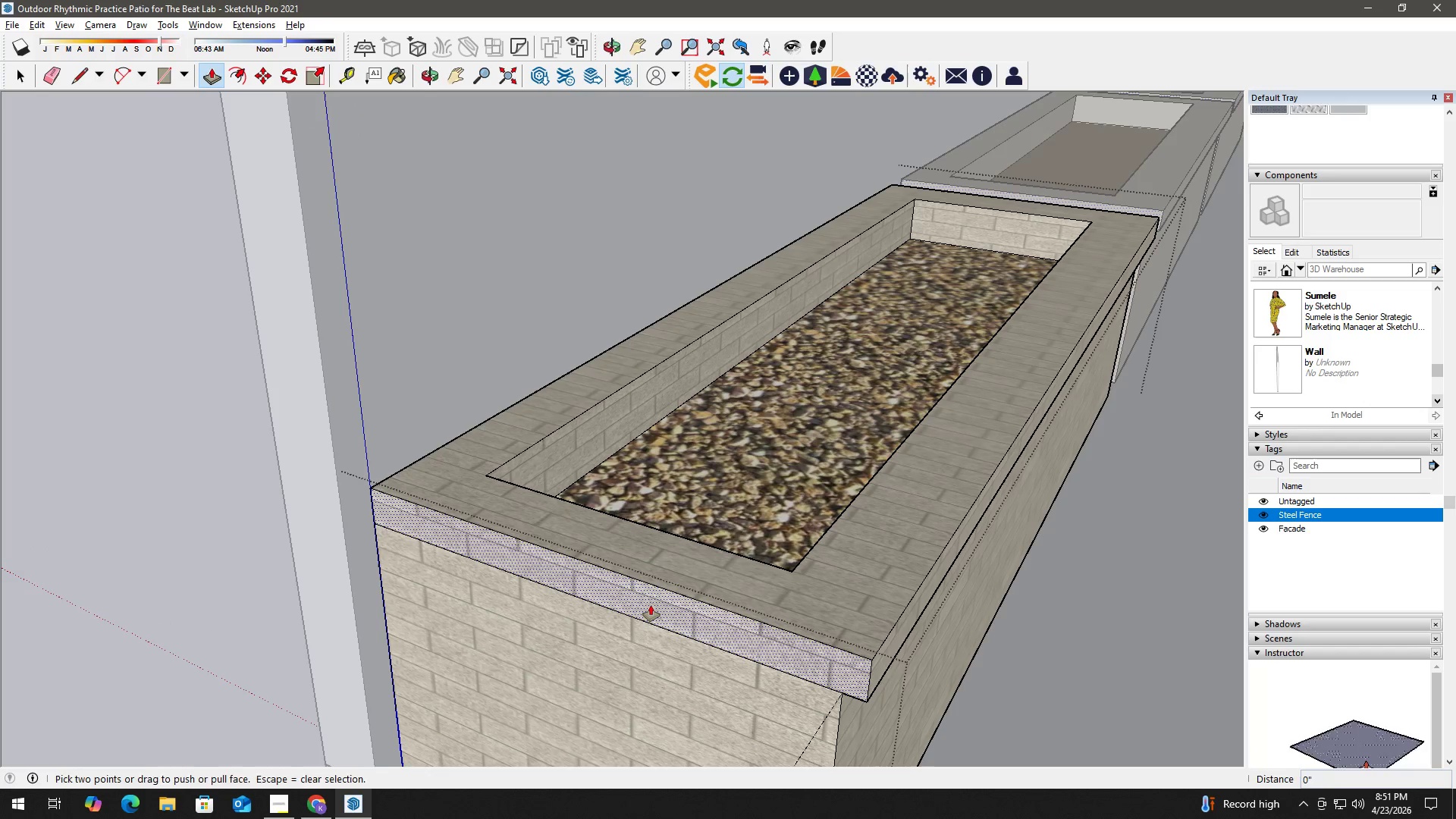 
left_click([651, 605])
 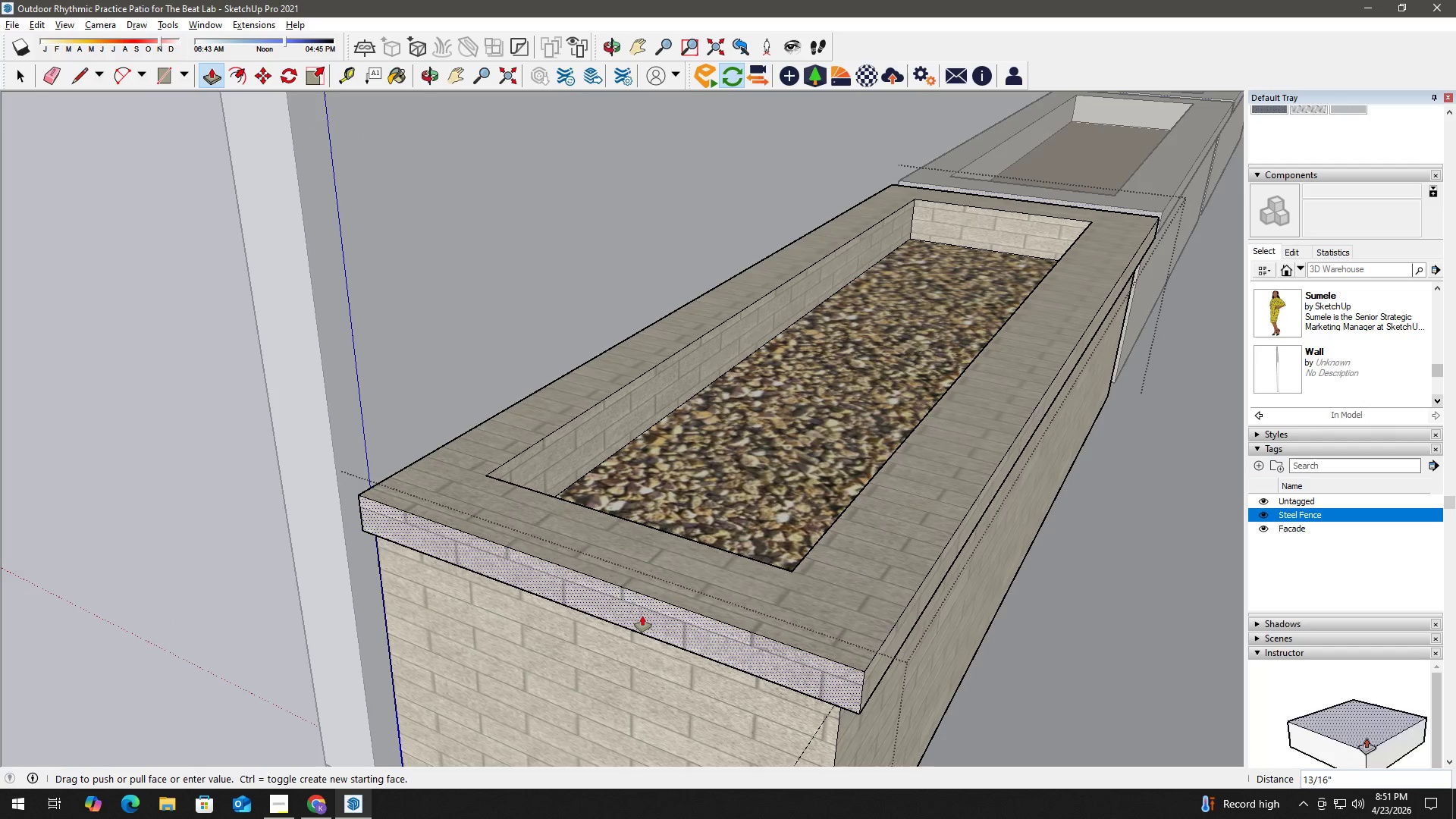 
key(Numpad1)
 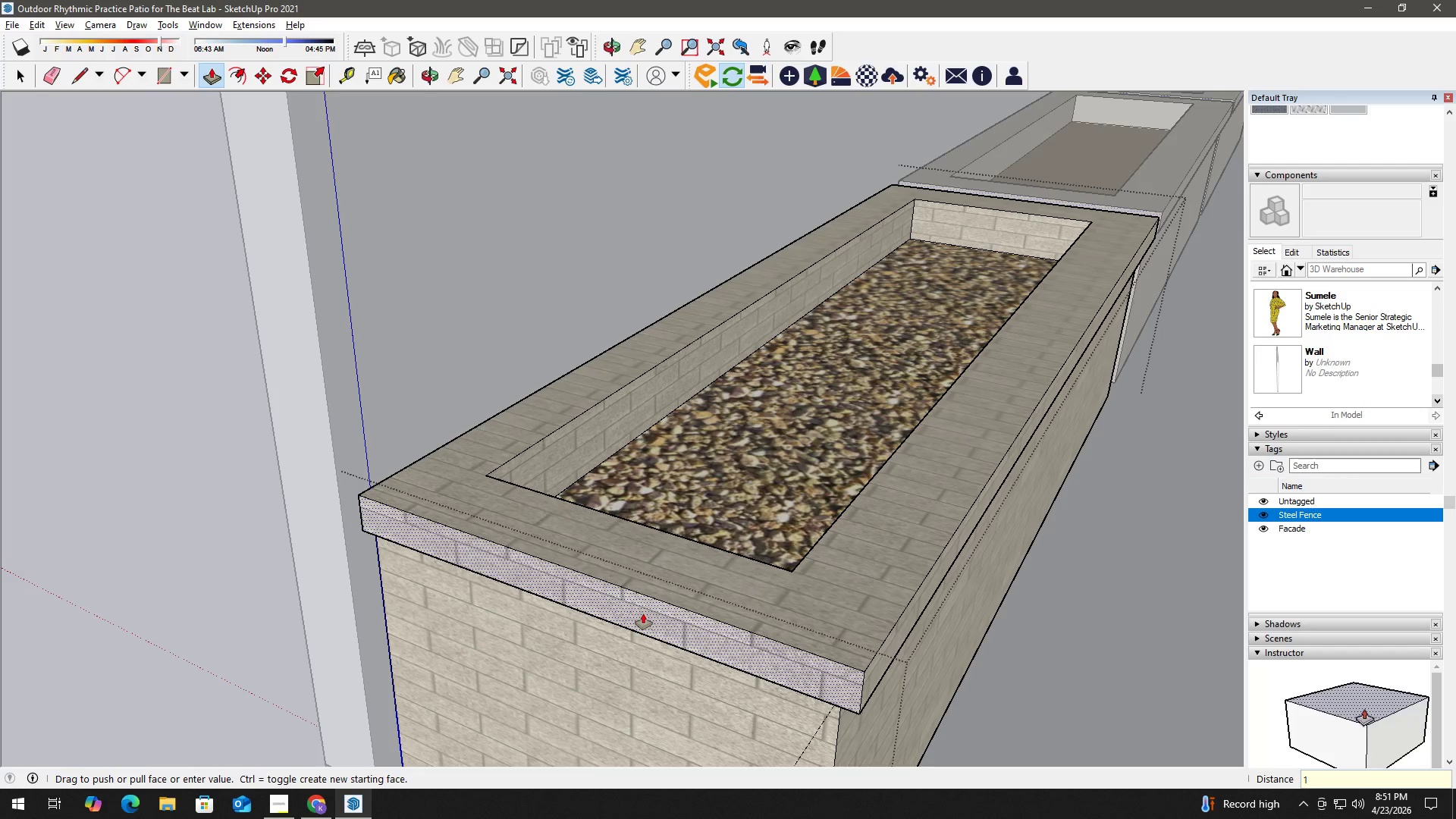 
key(NumpadDecimal)
 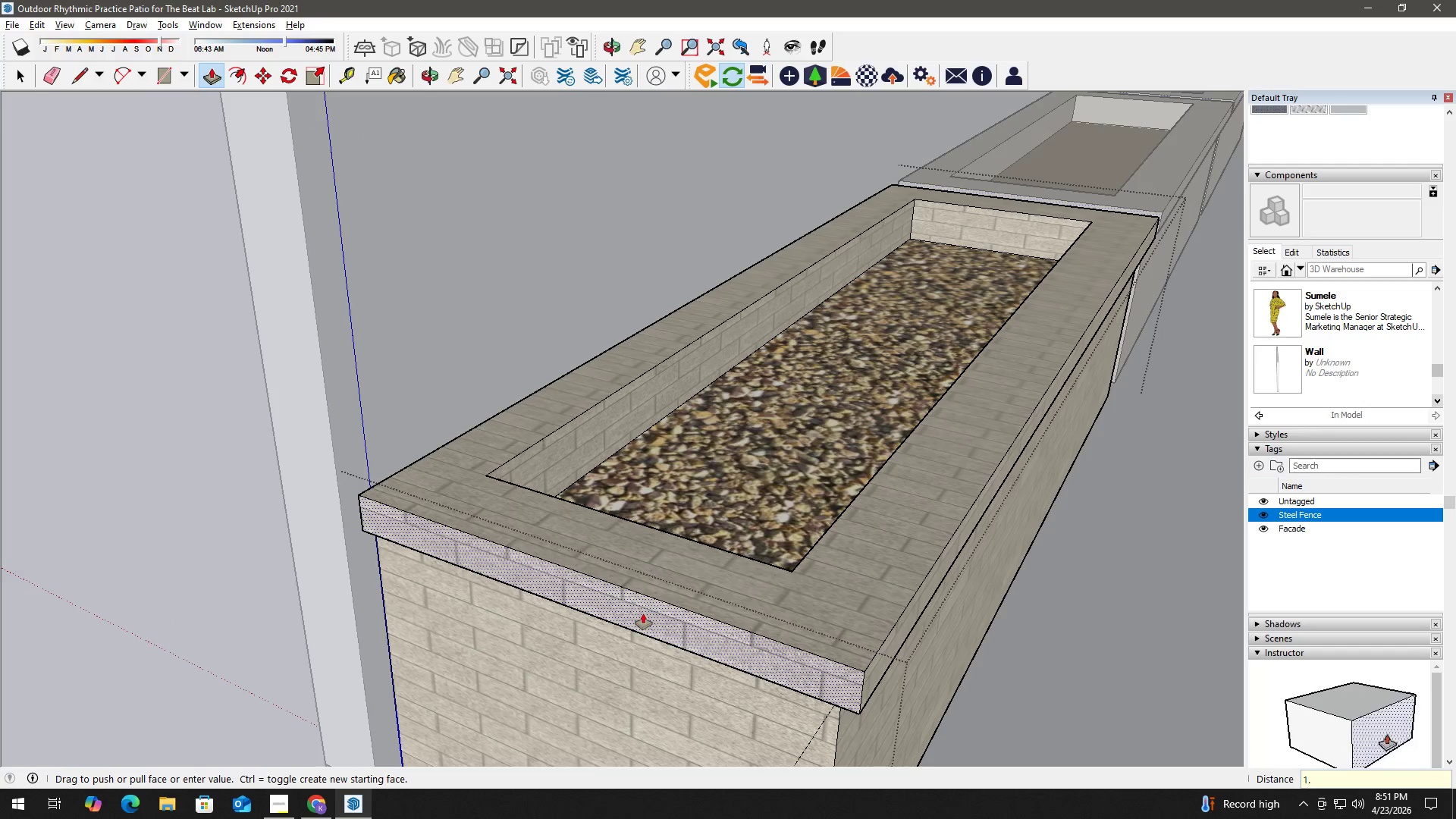 
key(NumpadEnter)
 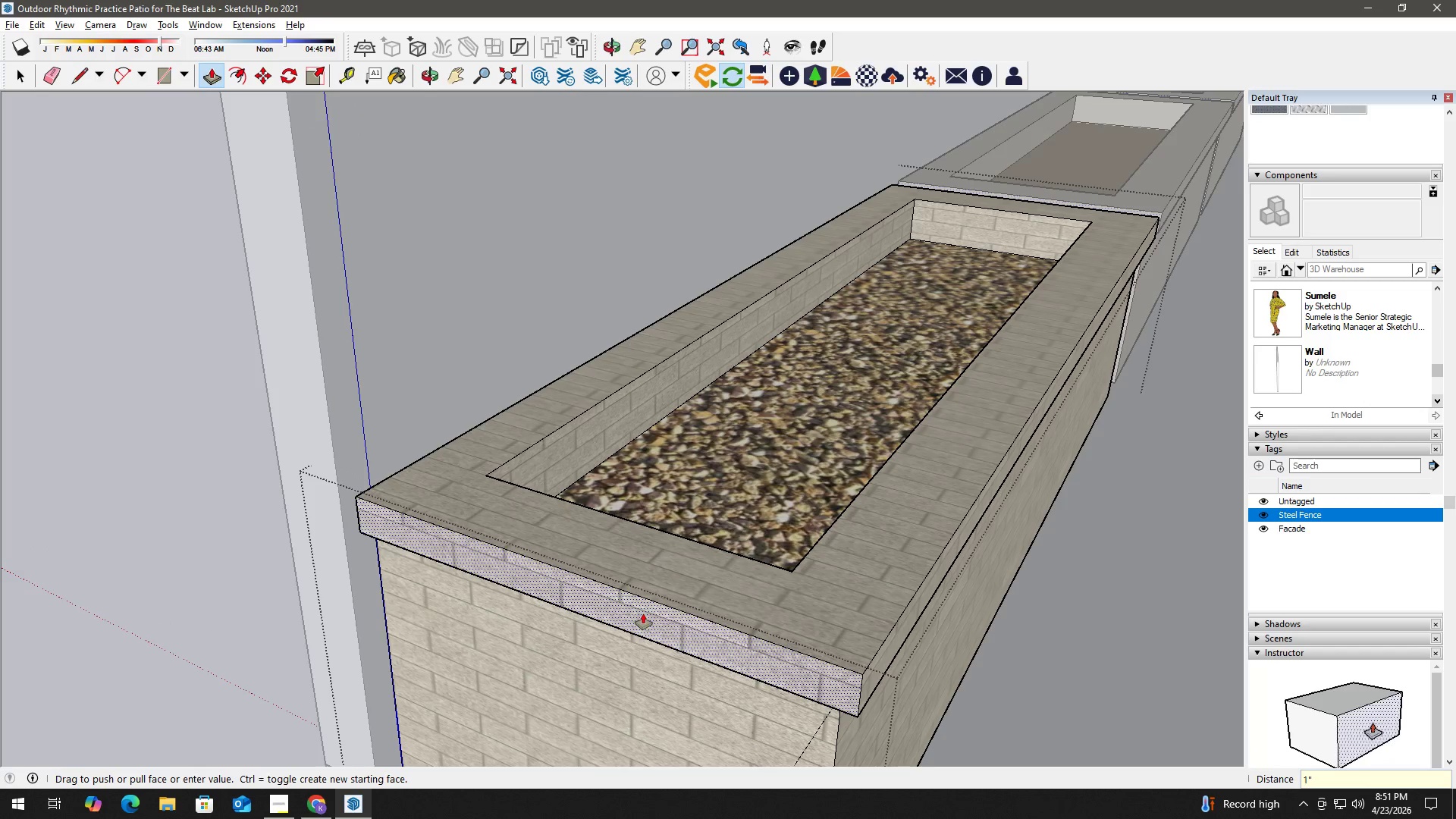 
key(Space)
 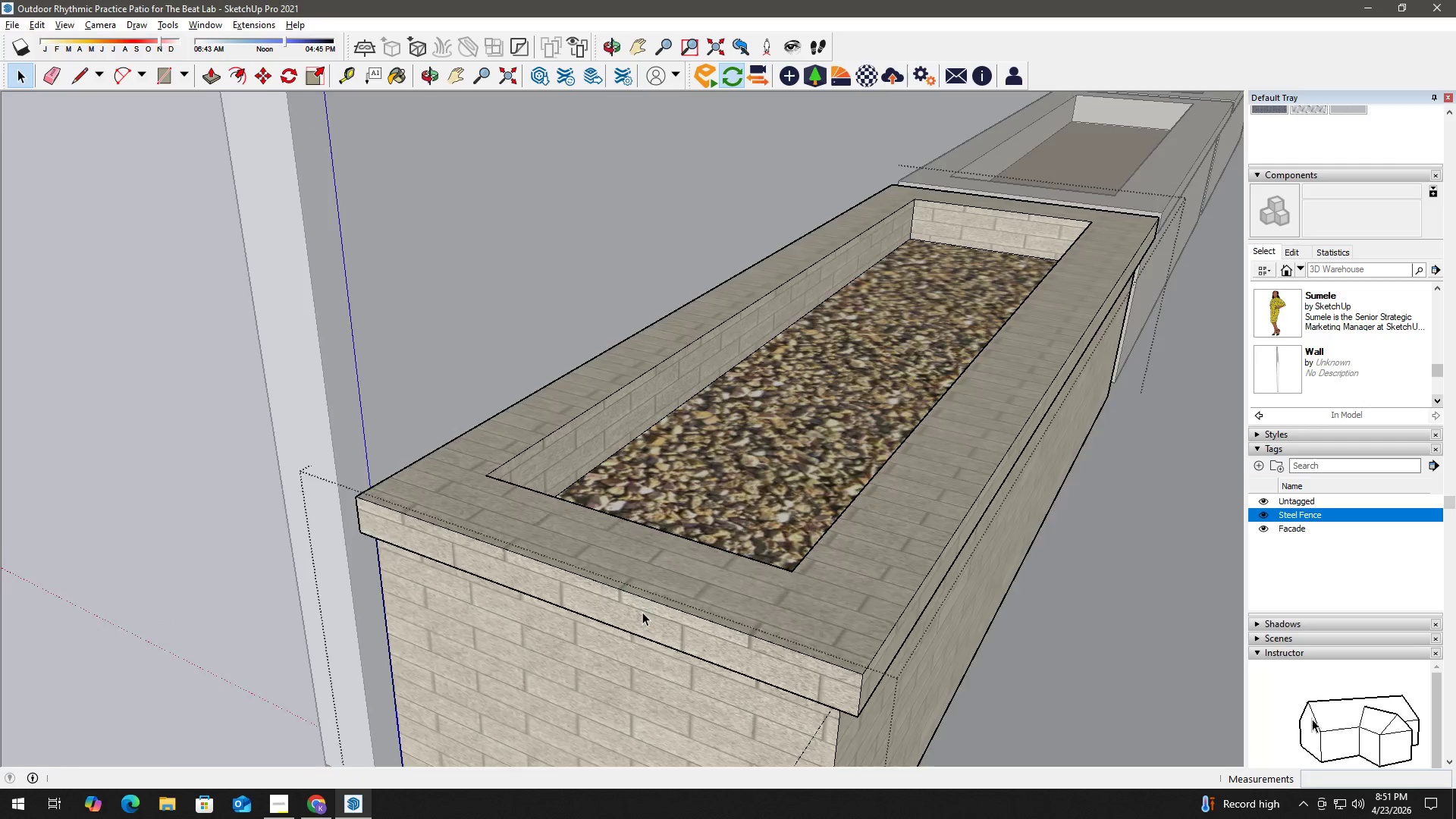 
key(Escape)
 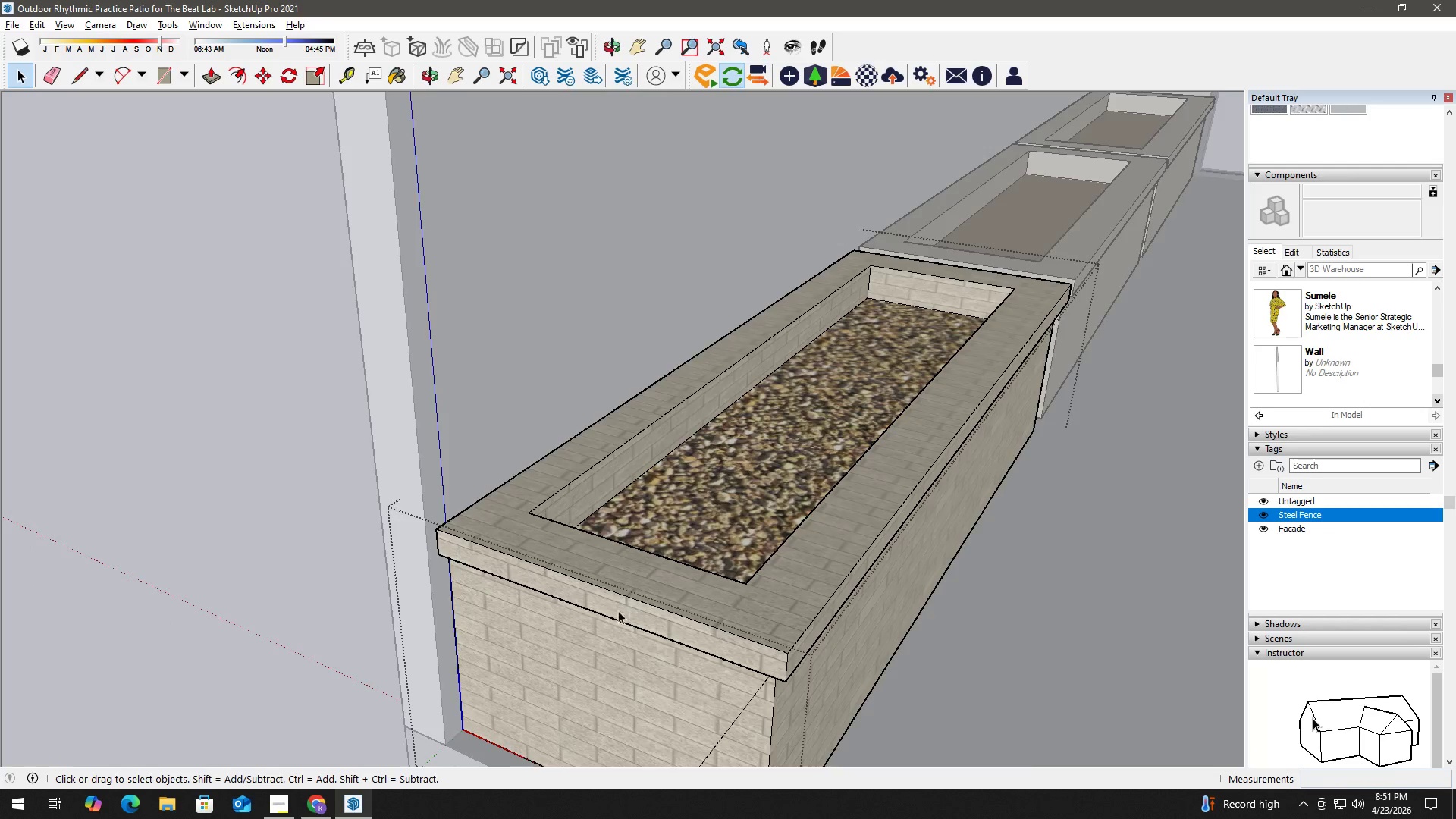 
key(Escape)
 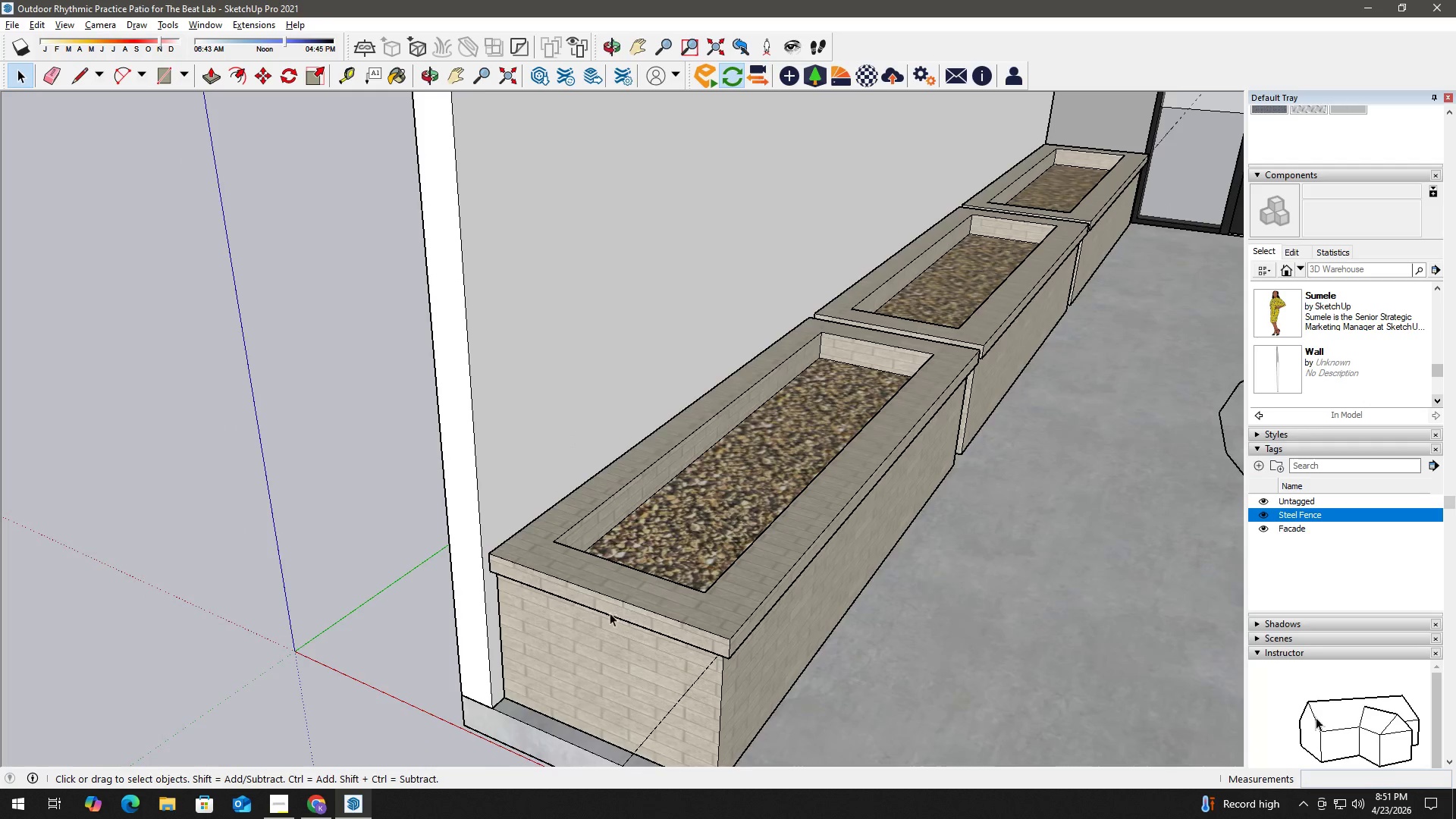 
key(Escape)
 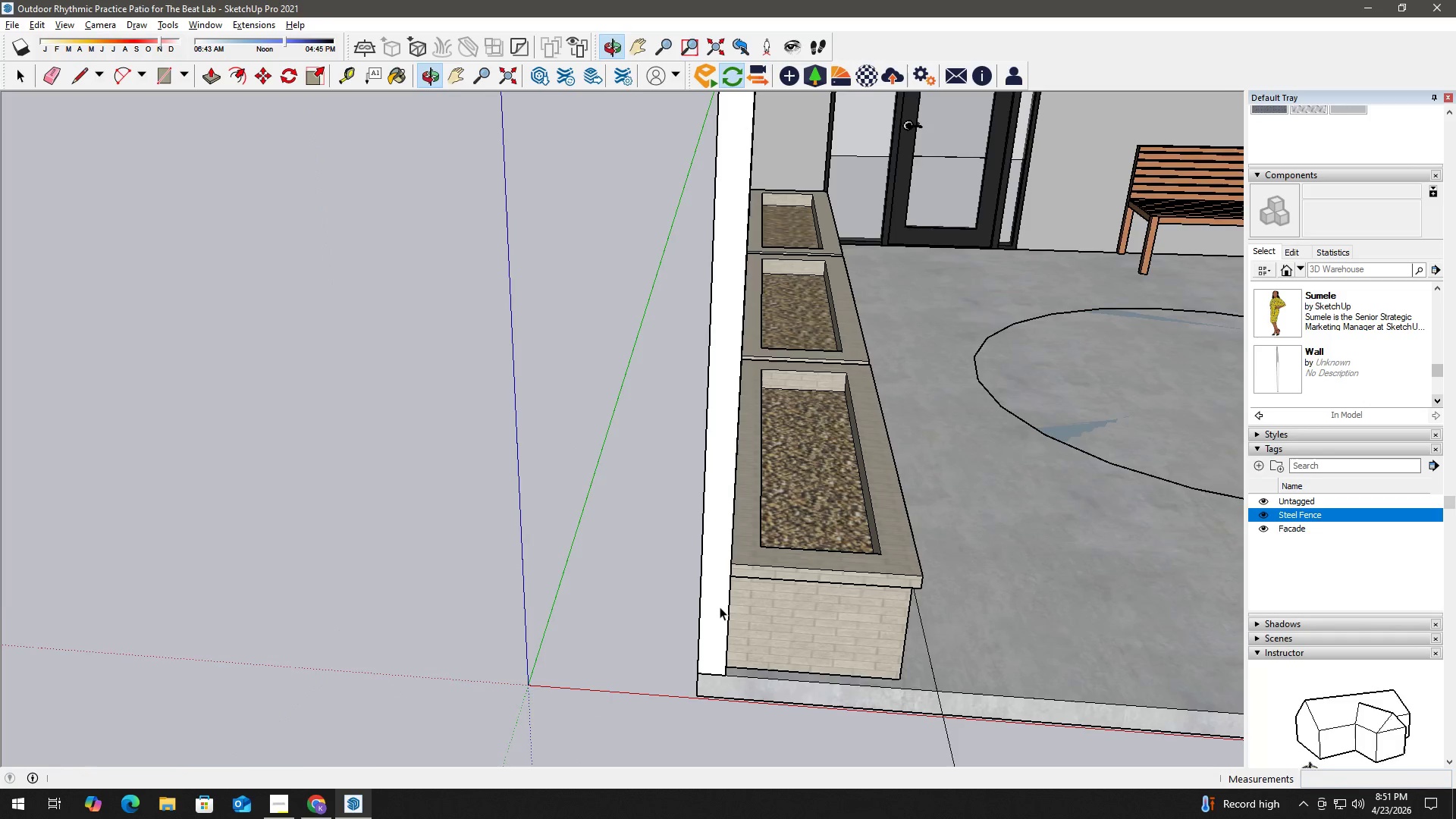 
scroll: coordinate [601, 613], scroll_direction: down, amount: 12.0
 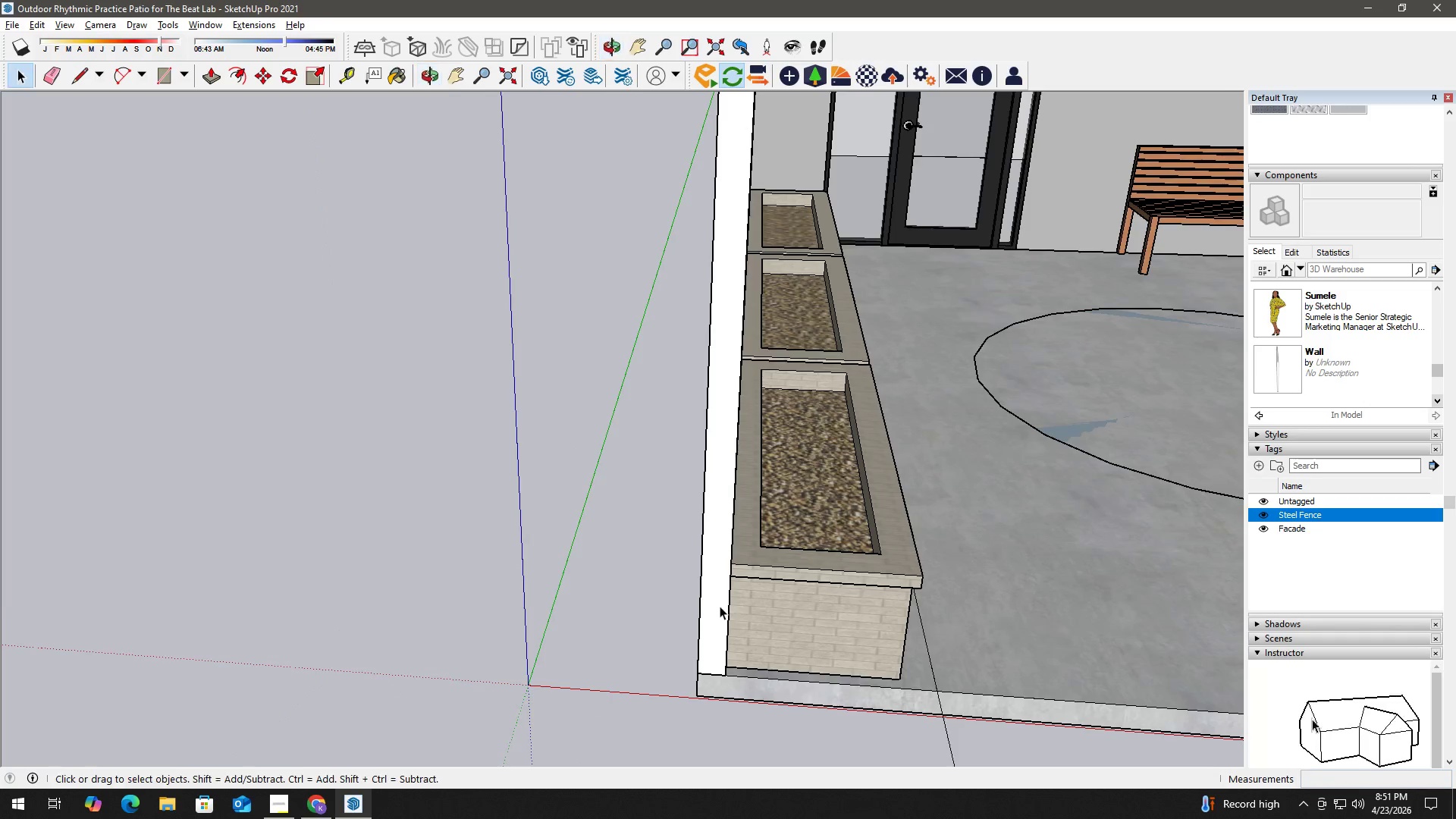 
key(H)
 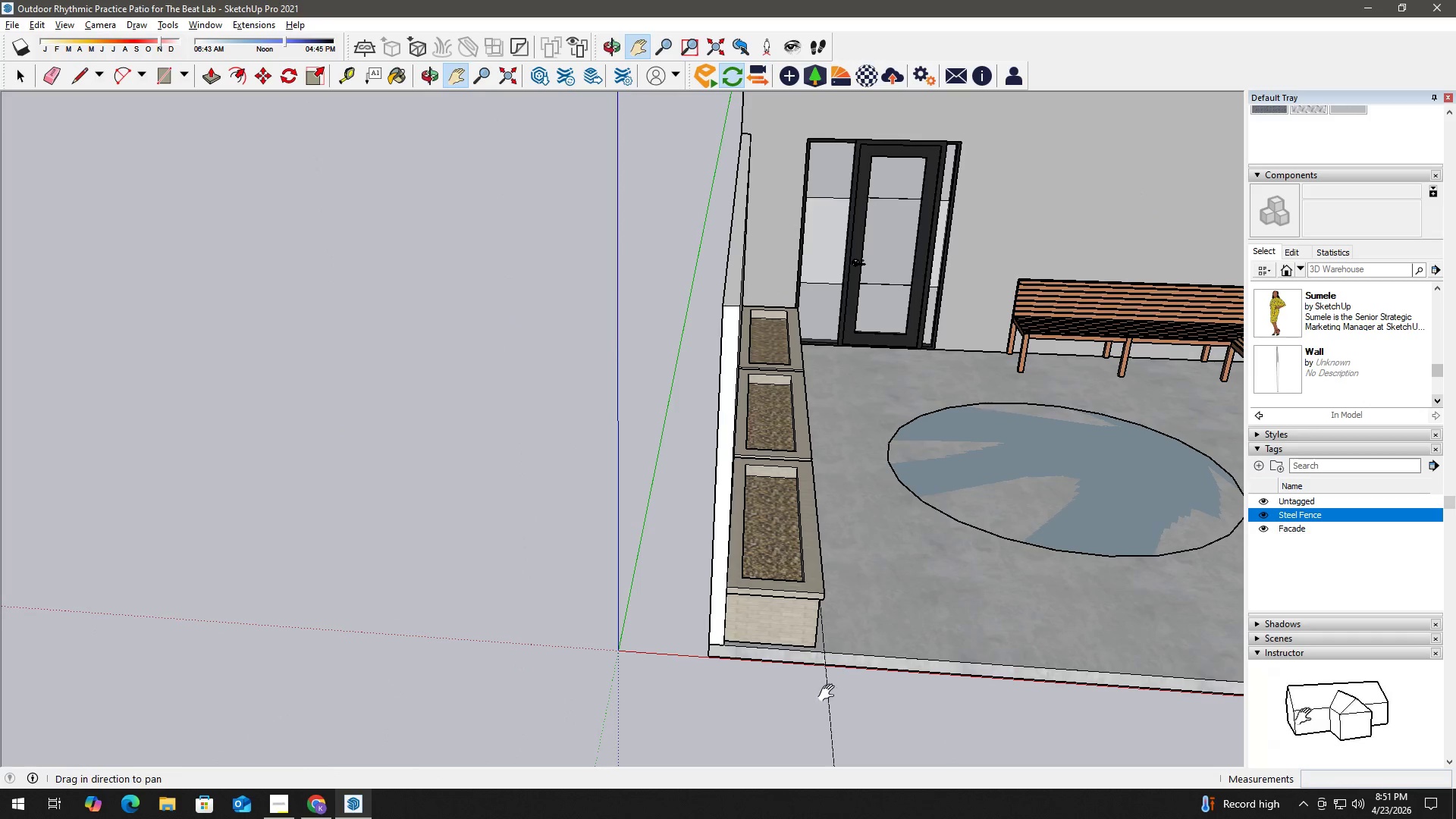 
key(Space)
 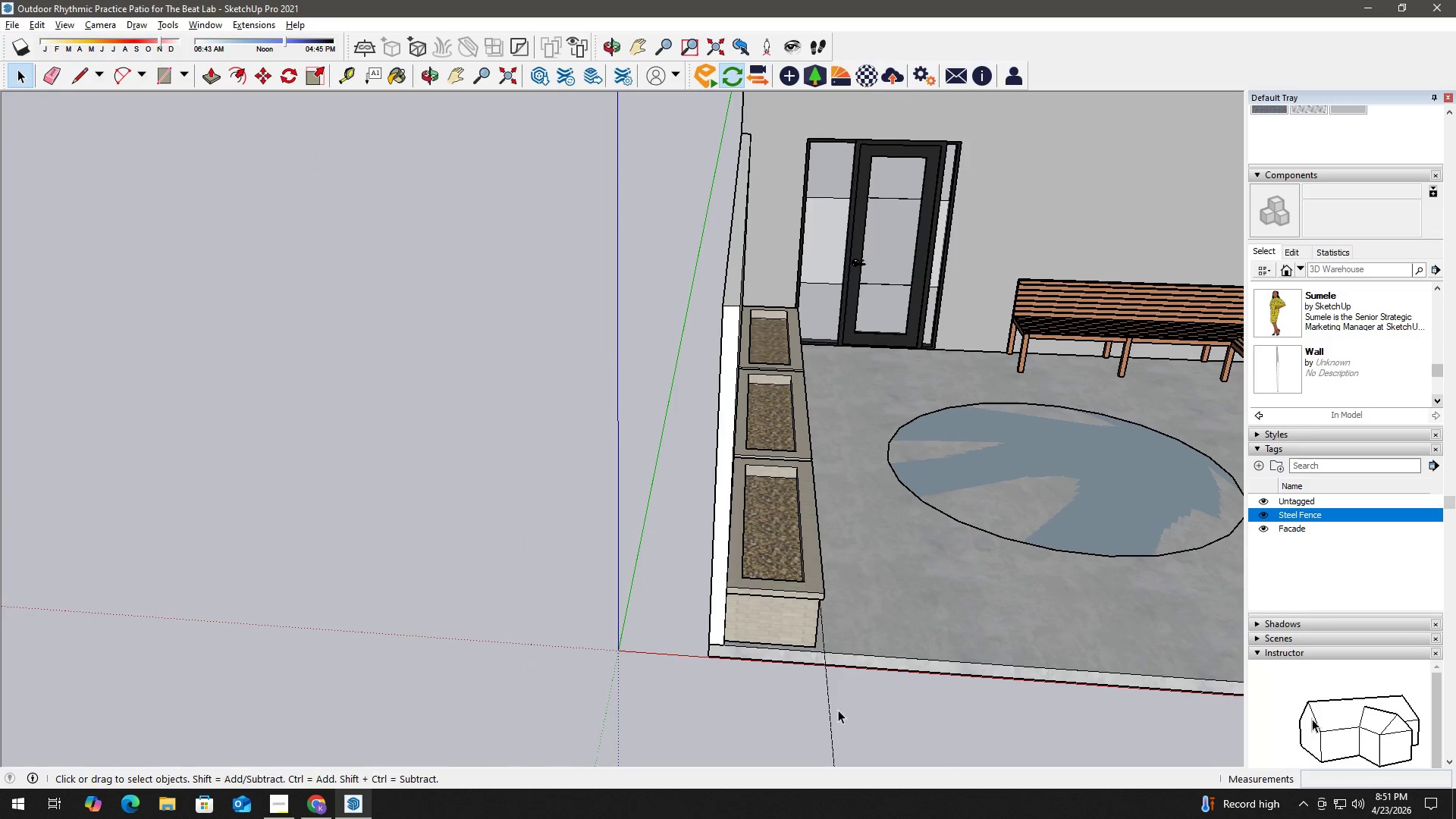 
scroll: coordinate [723, 620], scroll_direction: down, amount: 7.0
 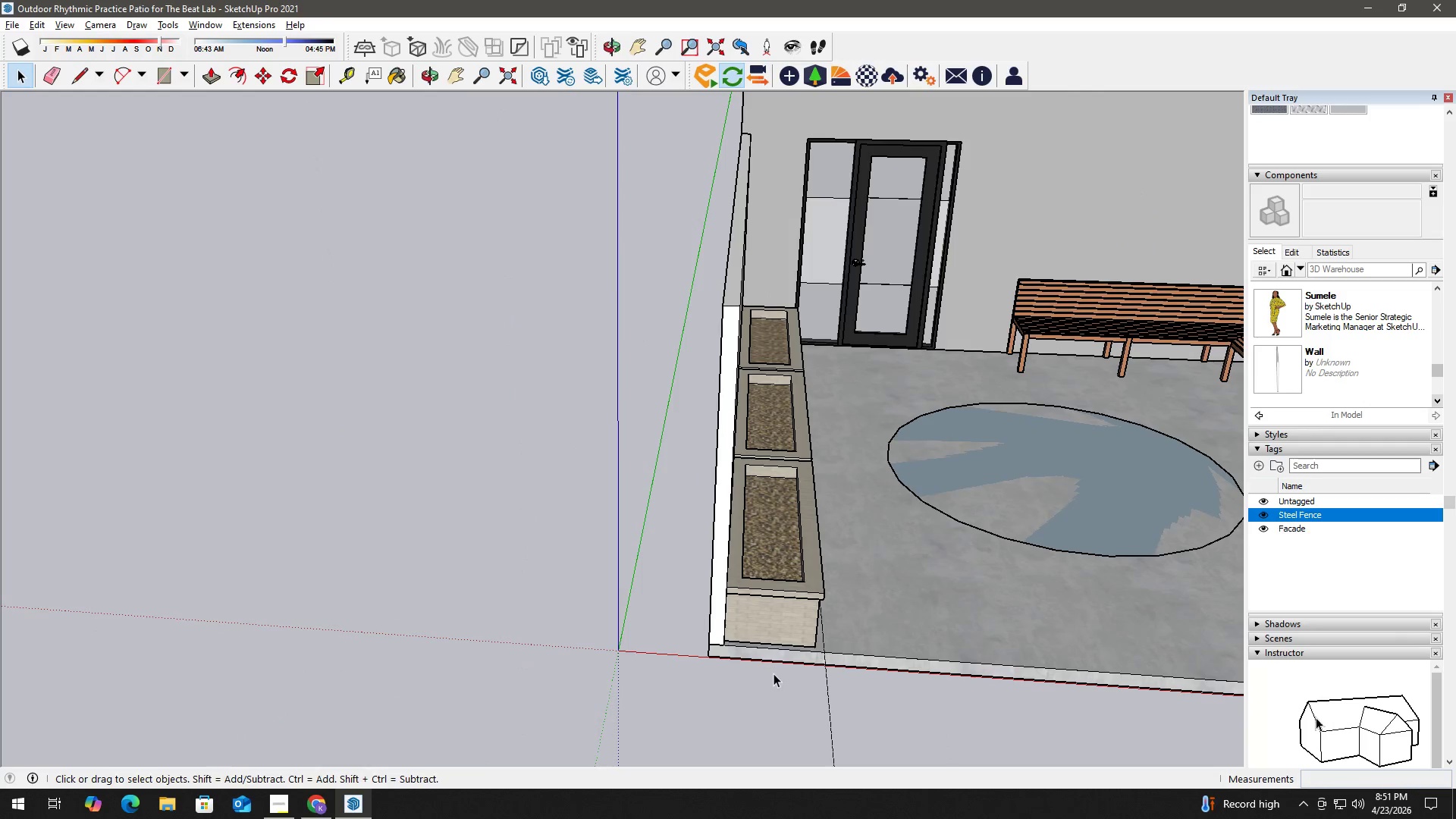 
key(E)
 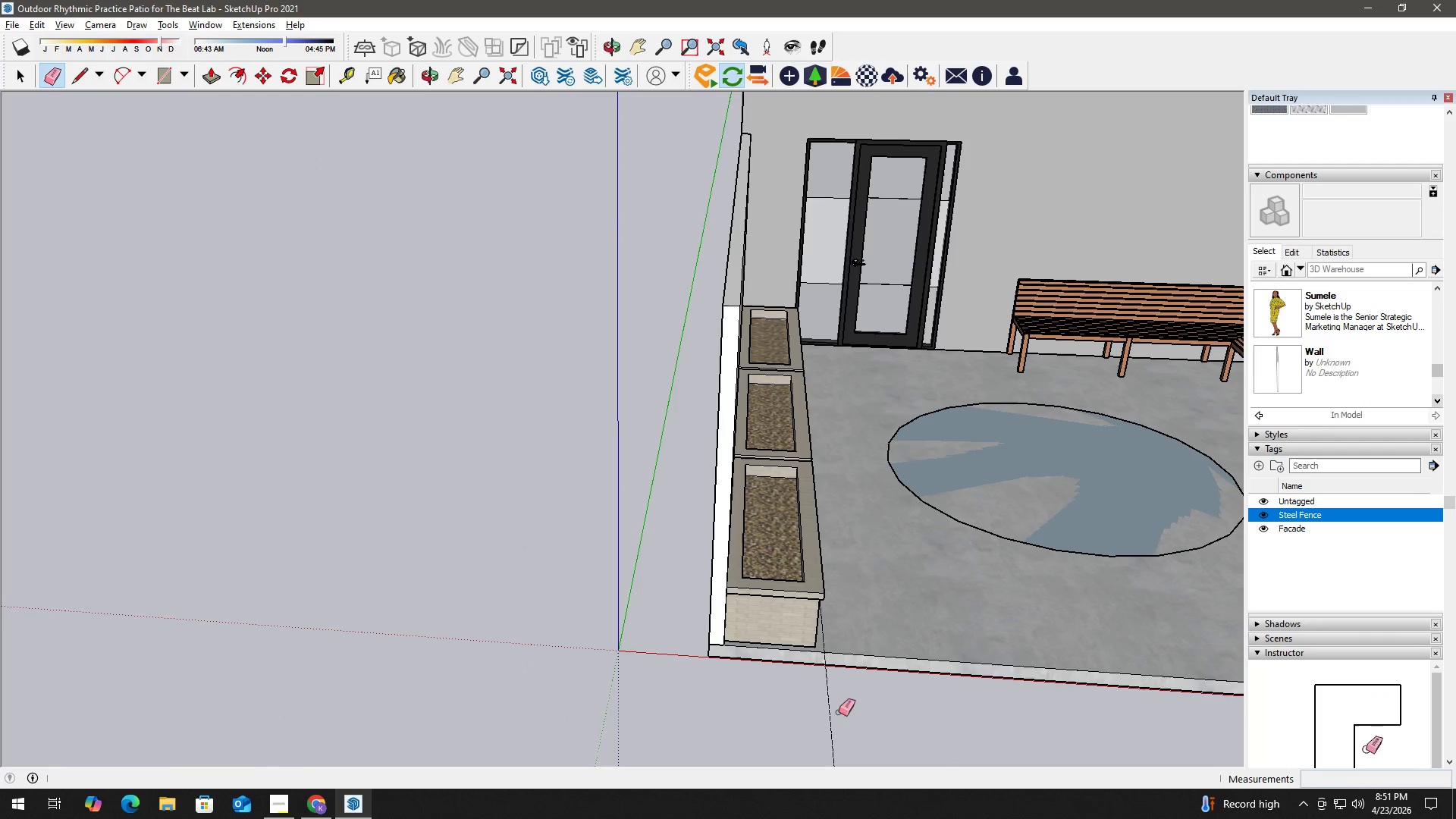 
left_click_drag(start_coordinate=[839, 712], to_coordinate=[808, 703])
 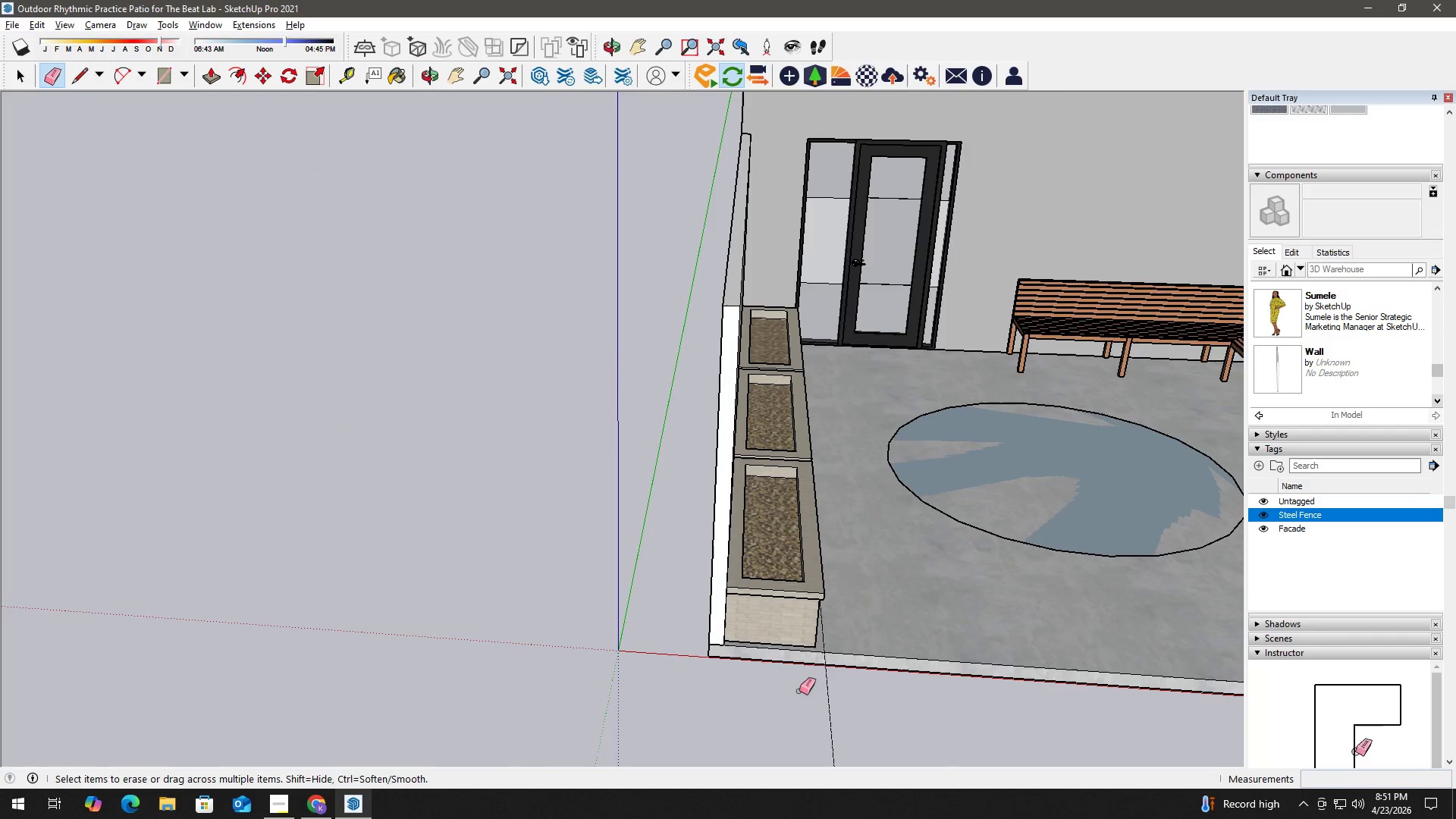 
key(Space)
 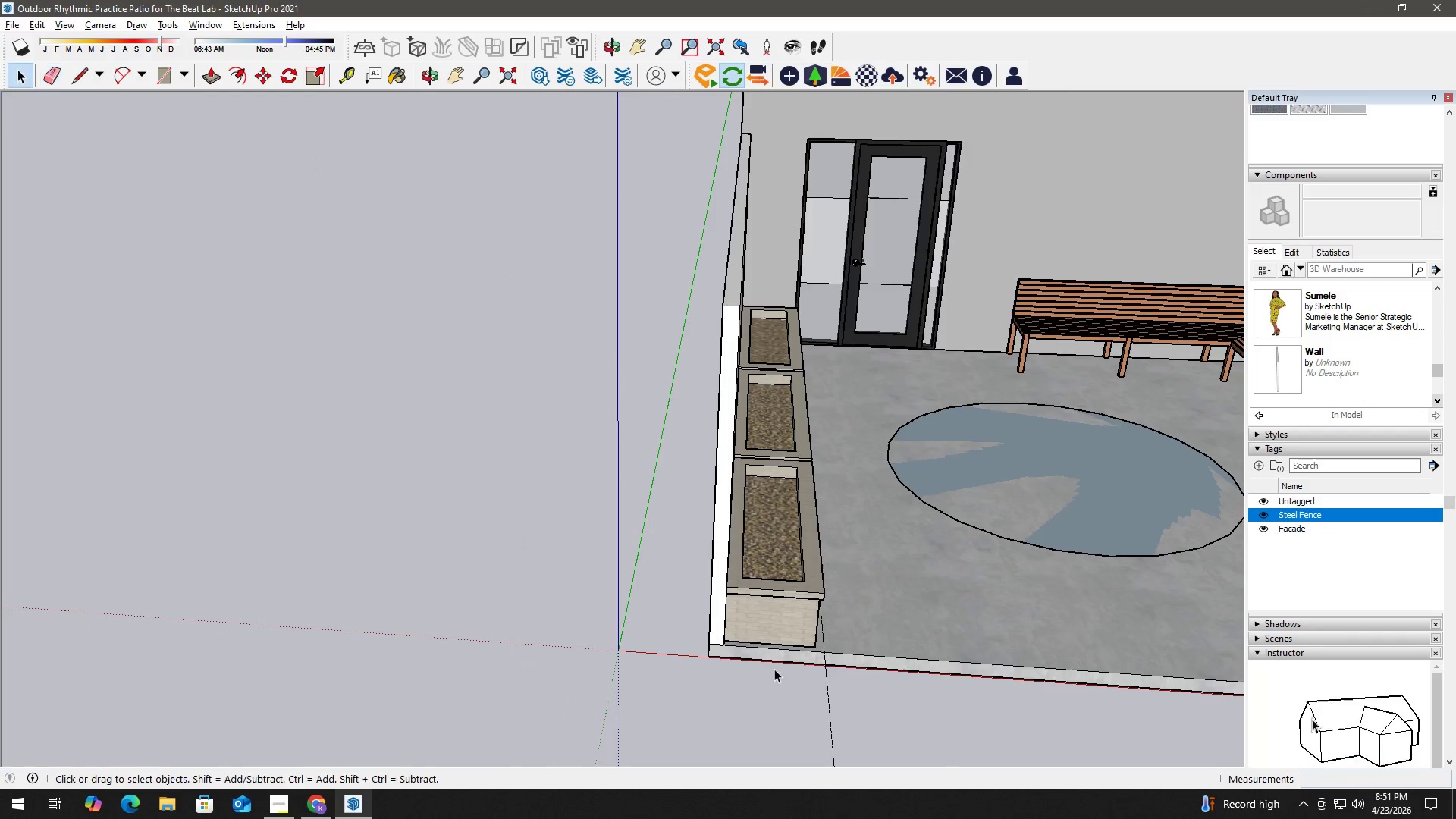 
key(H)
 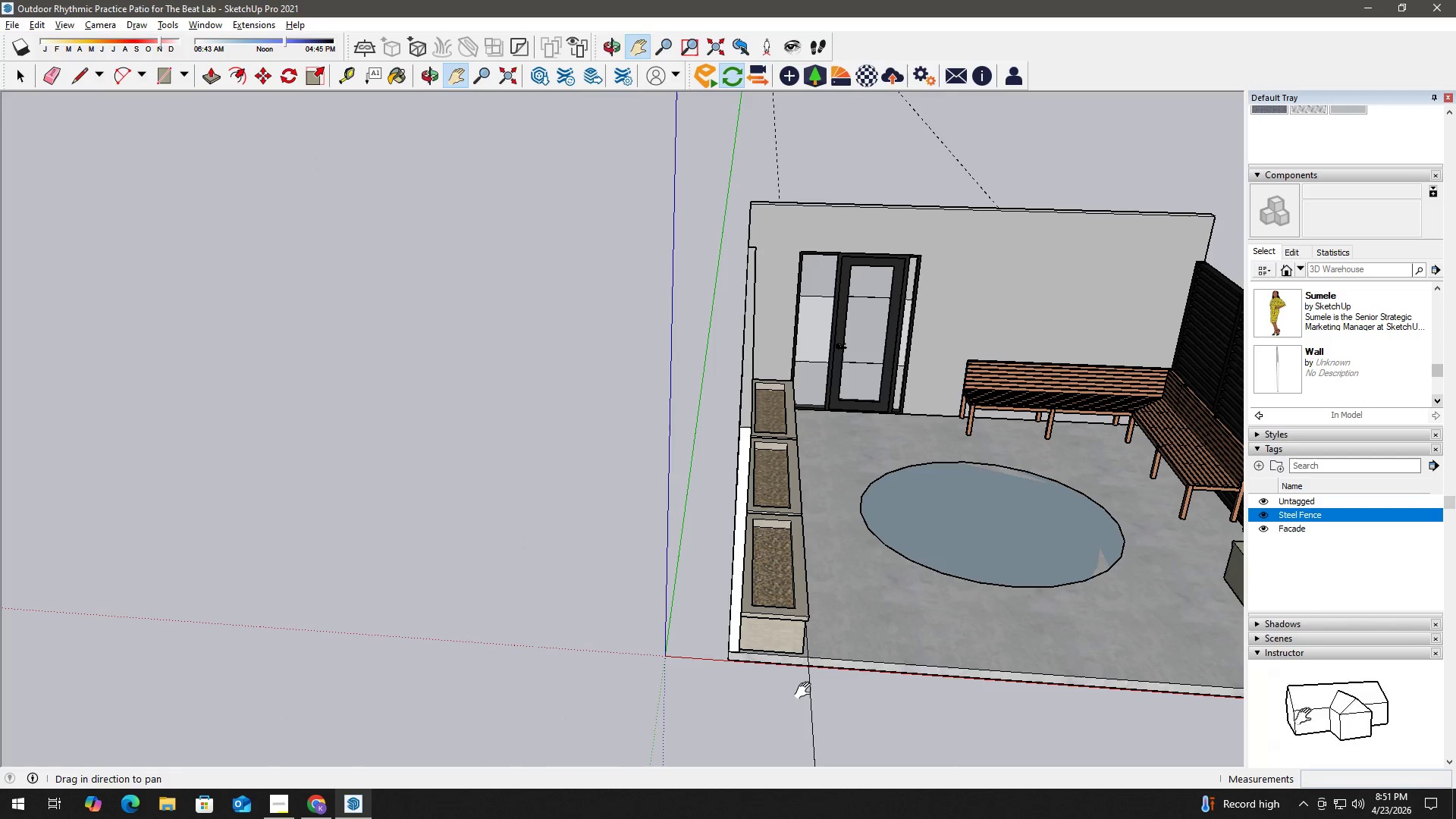 
key(Space)
 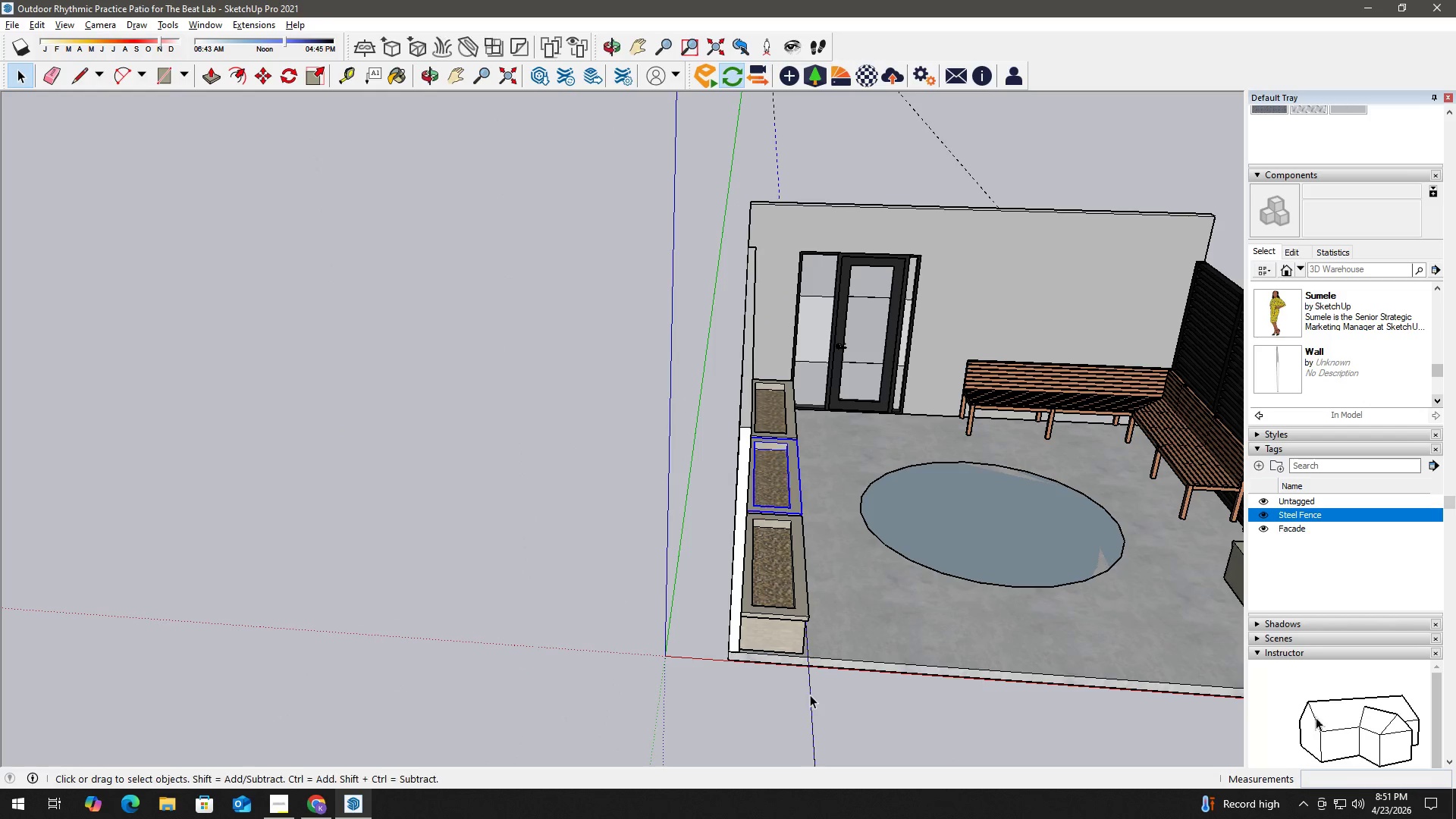 
scroll: coordinate [774, 669], scroll_direction: down, amount: 4.0
 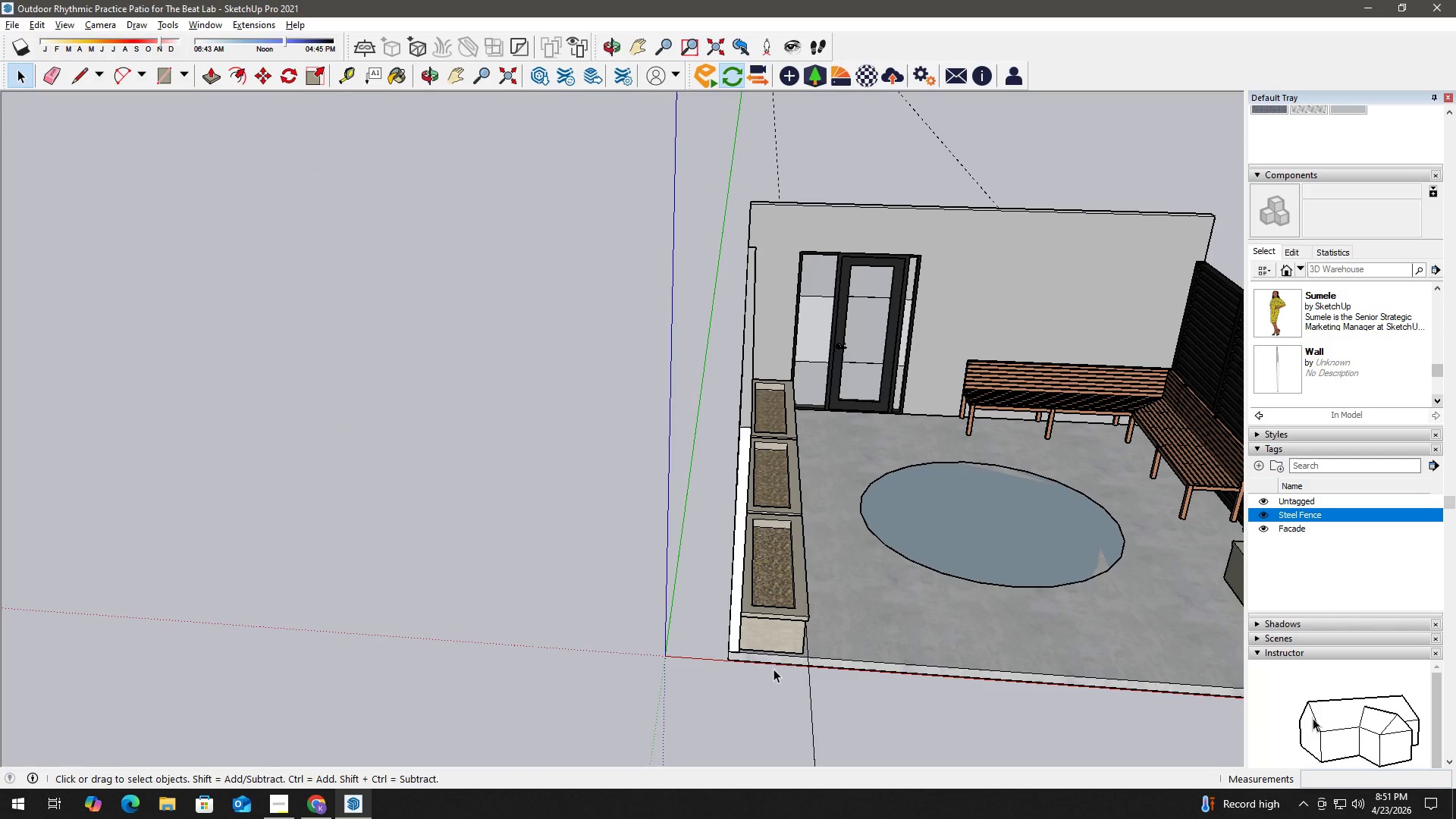 
double_click([810, 695])
 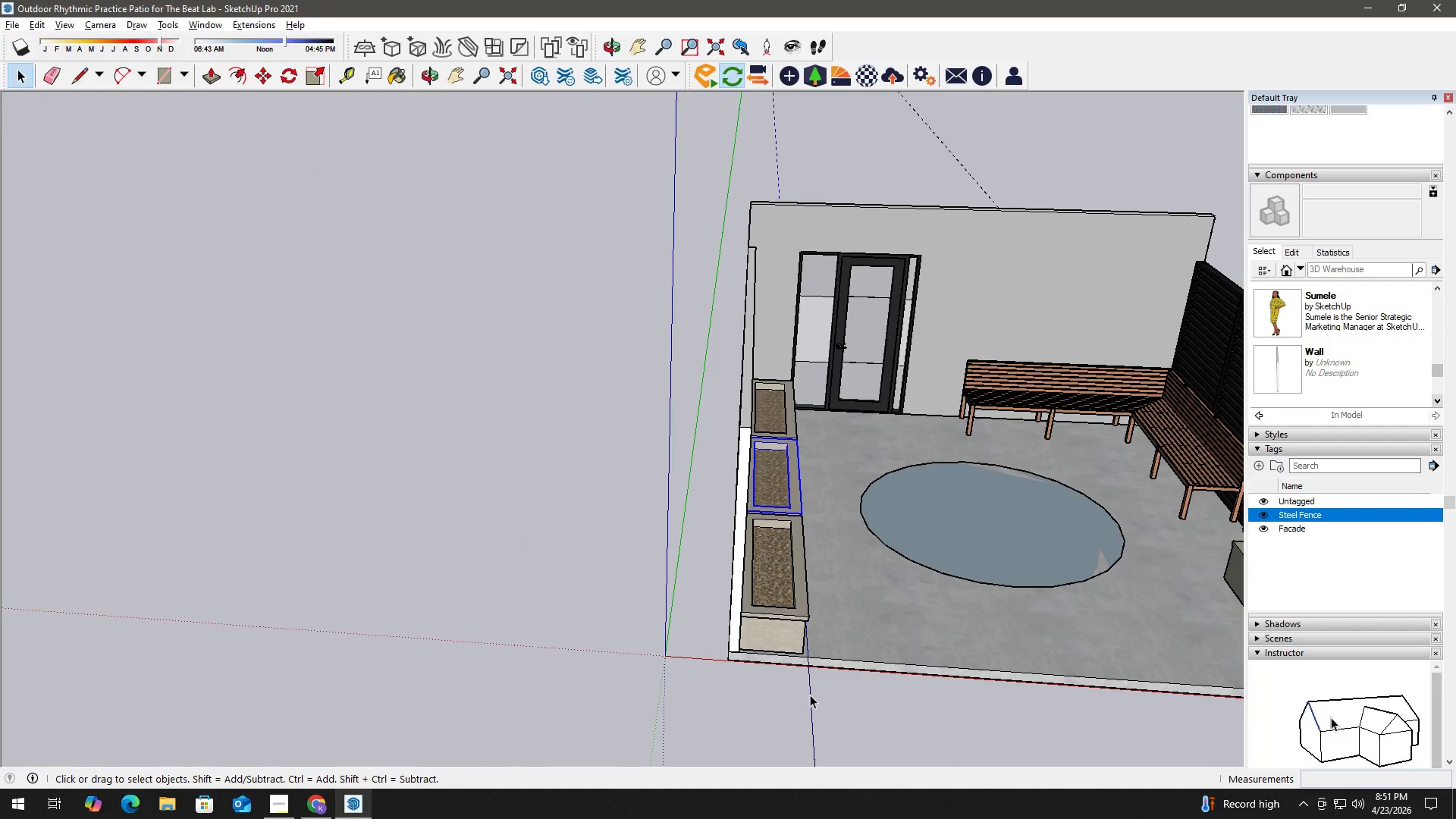 
double_click([810, 695])
 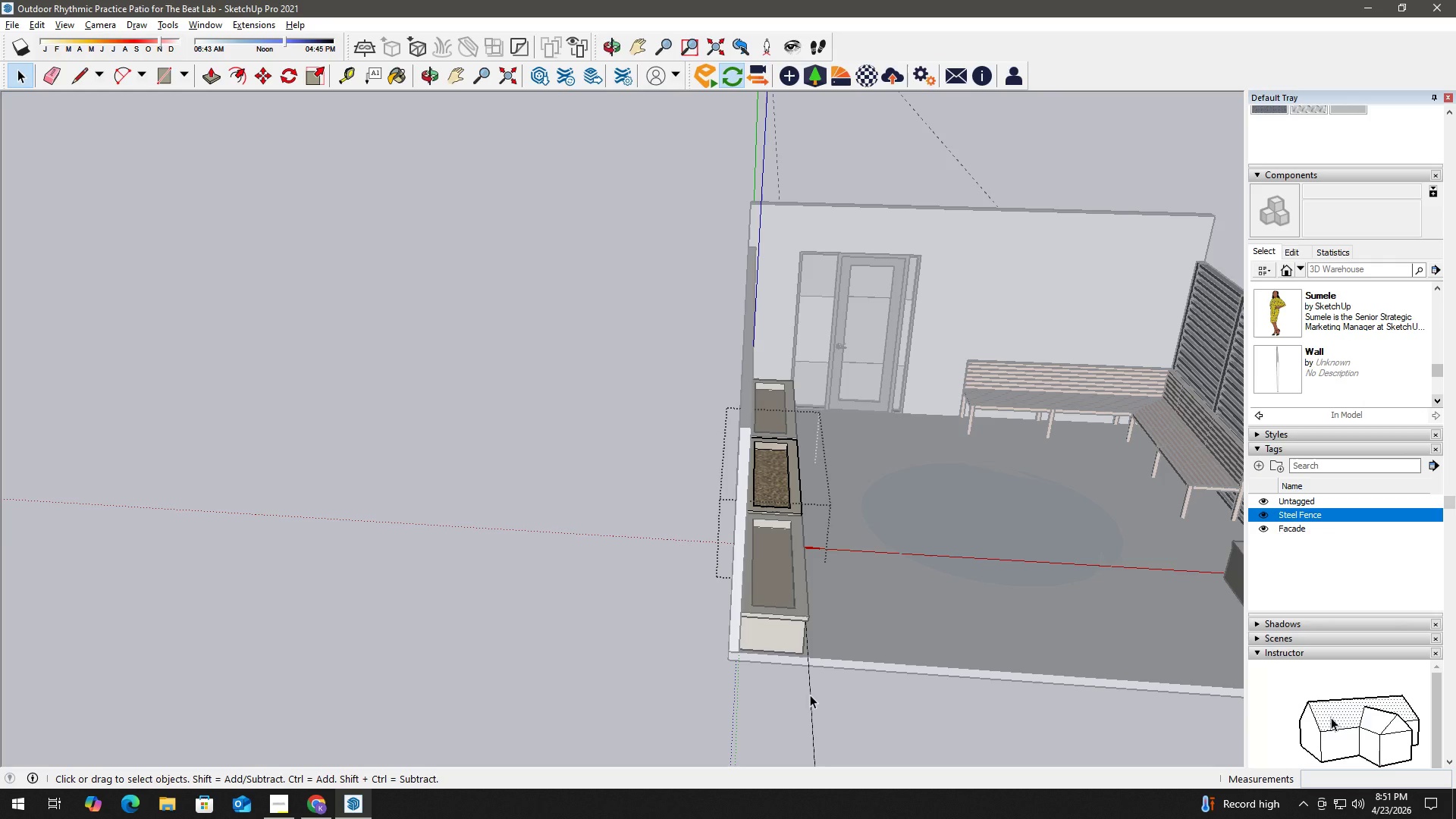 
key(Space)
 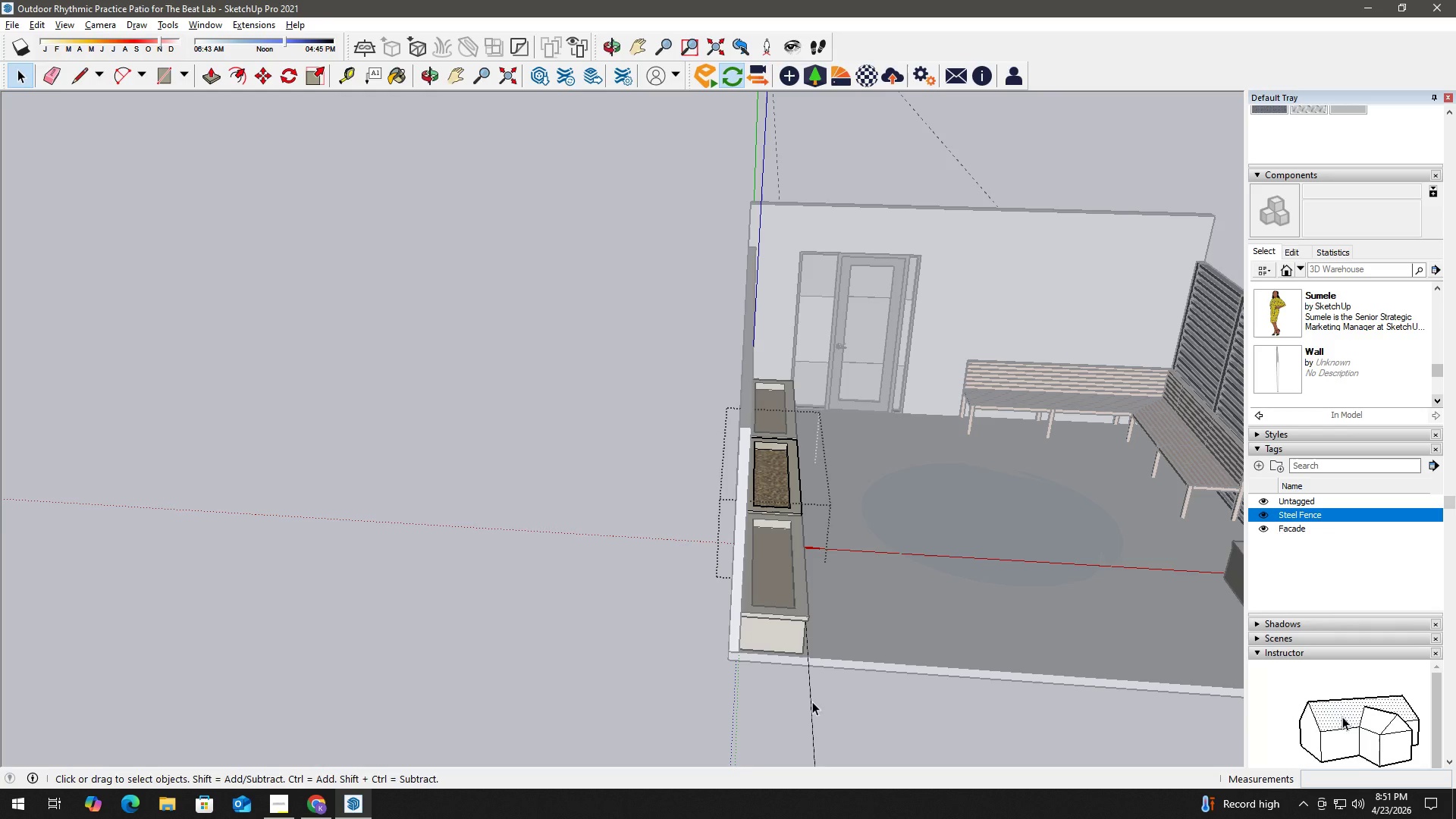 
key(E)
 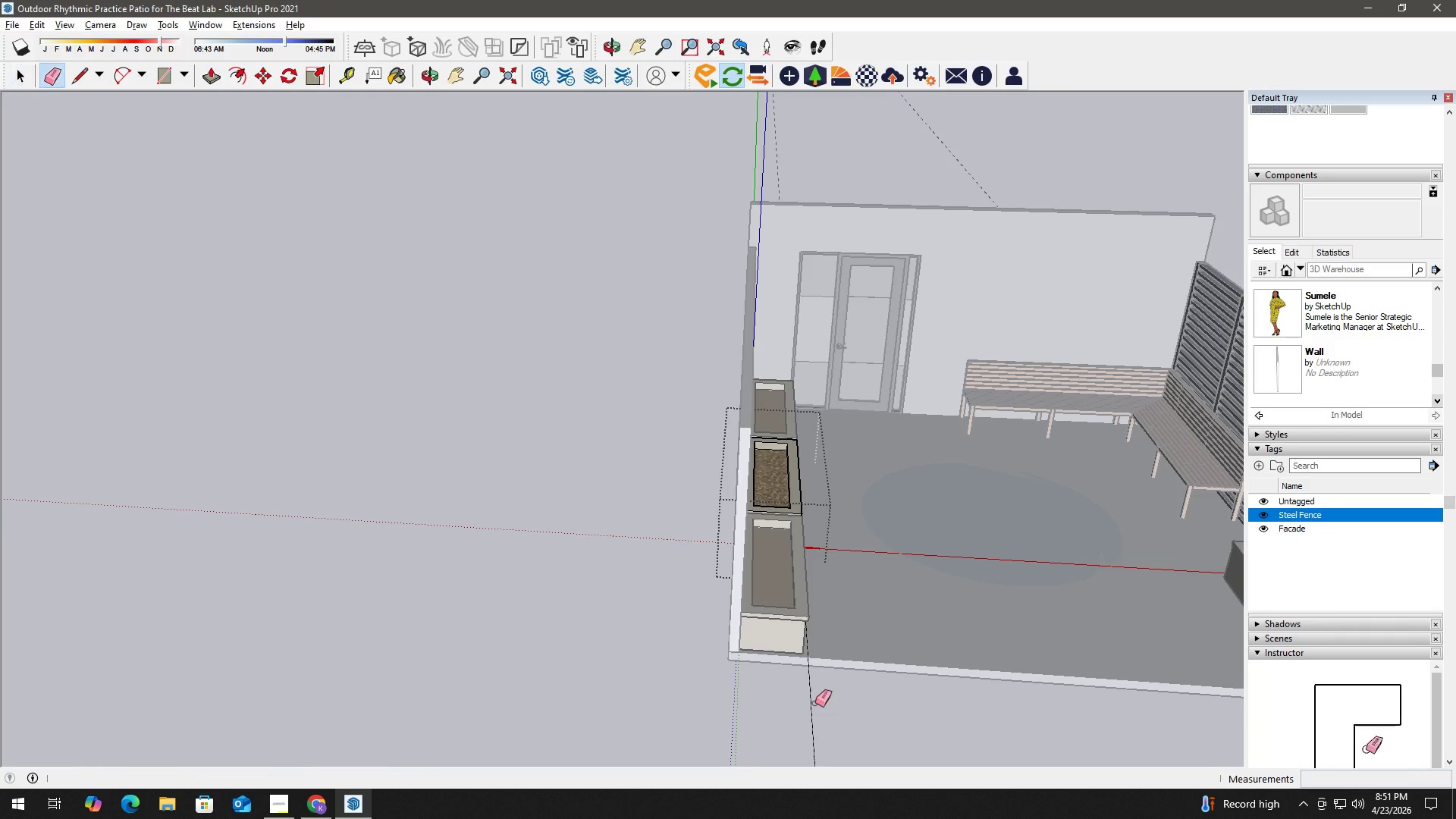 
left_click_drag(start_coordinate=[815, 703], to_coordinate=[802, 703])
 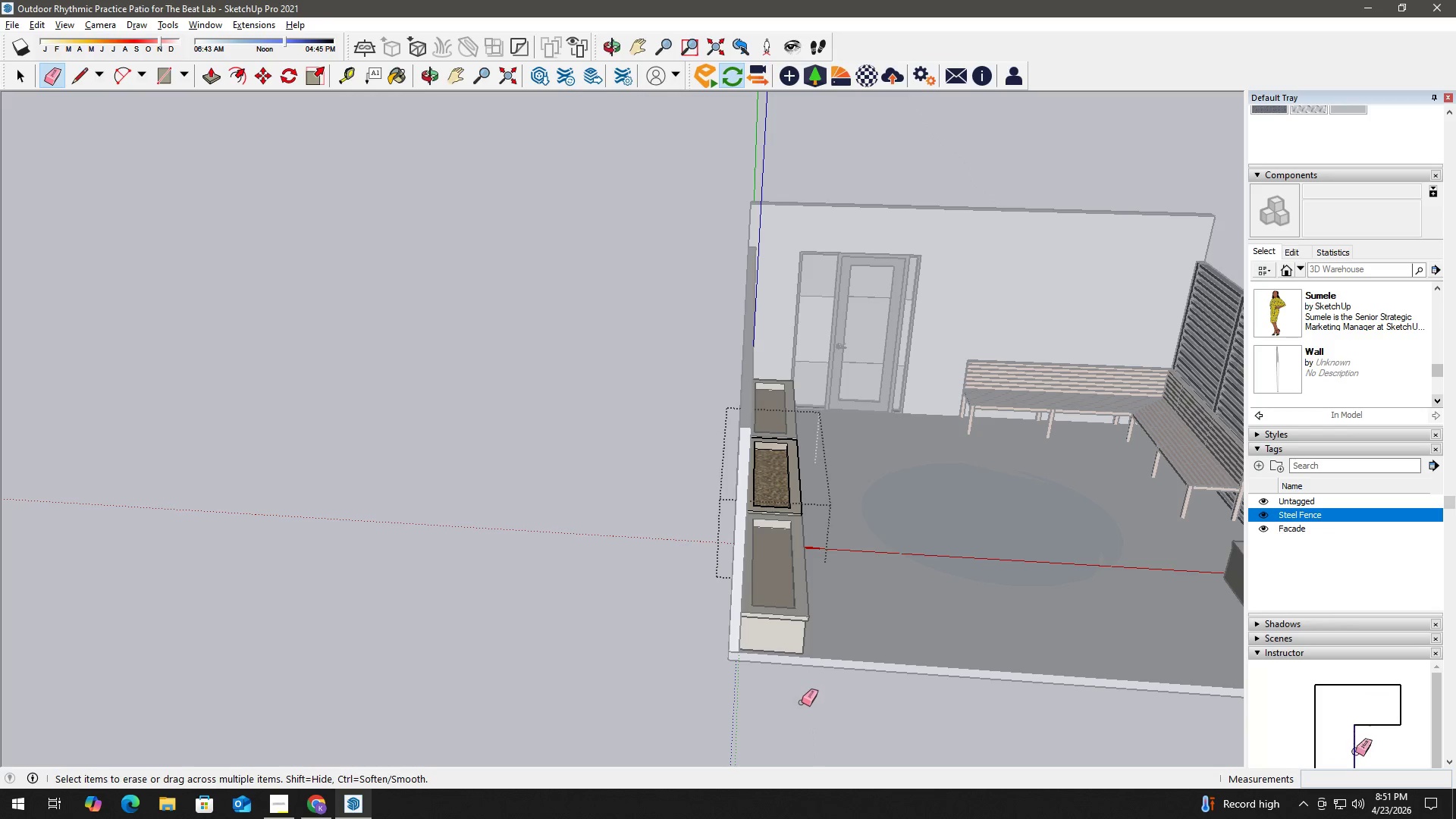 
key(Space)
 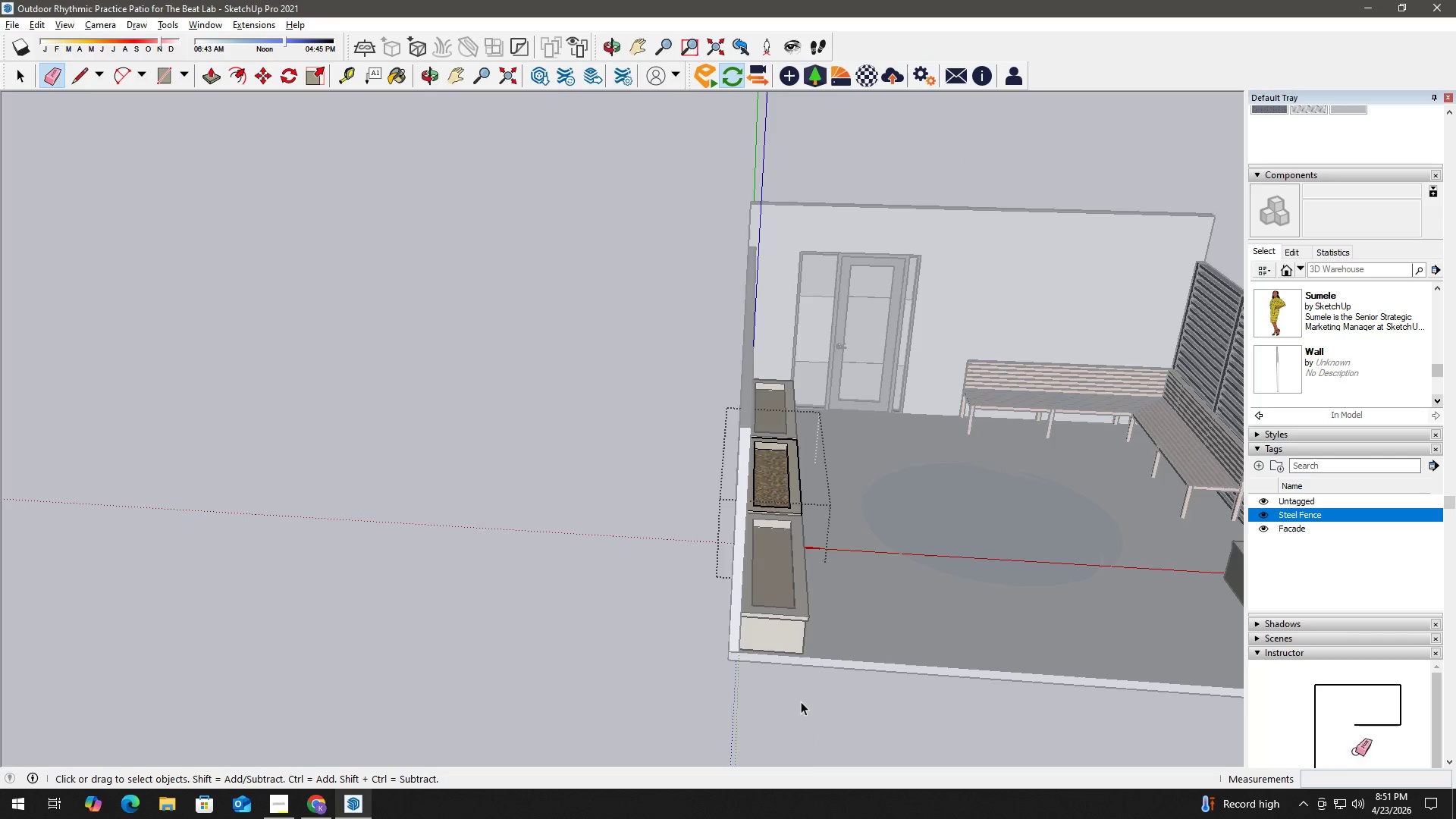 
key(Escape)
 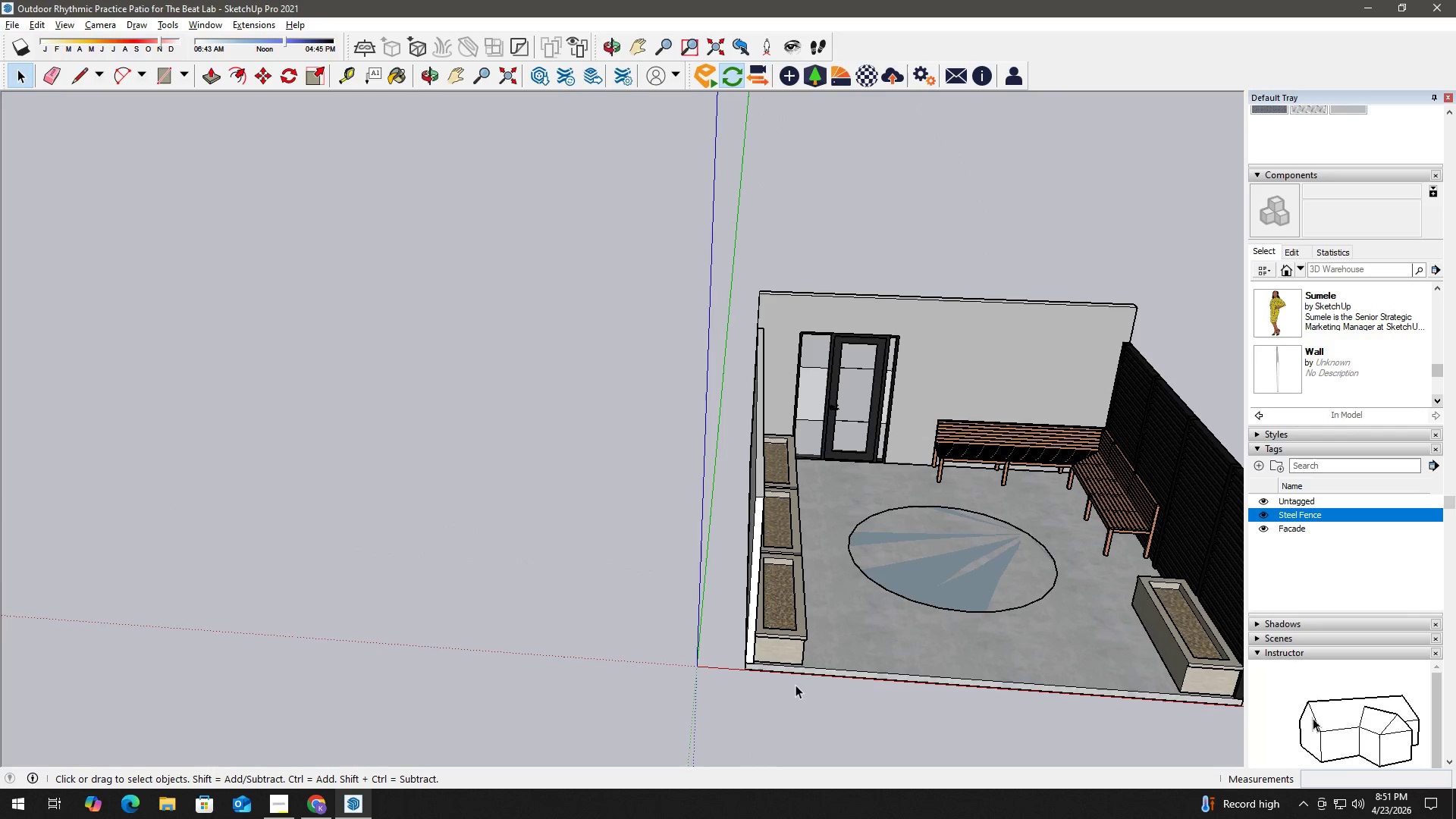 
key(Escape)
 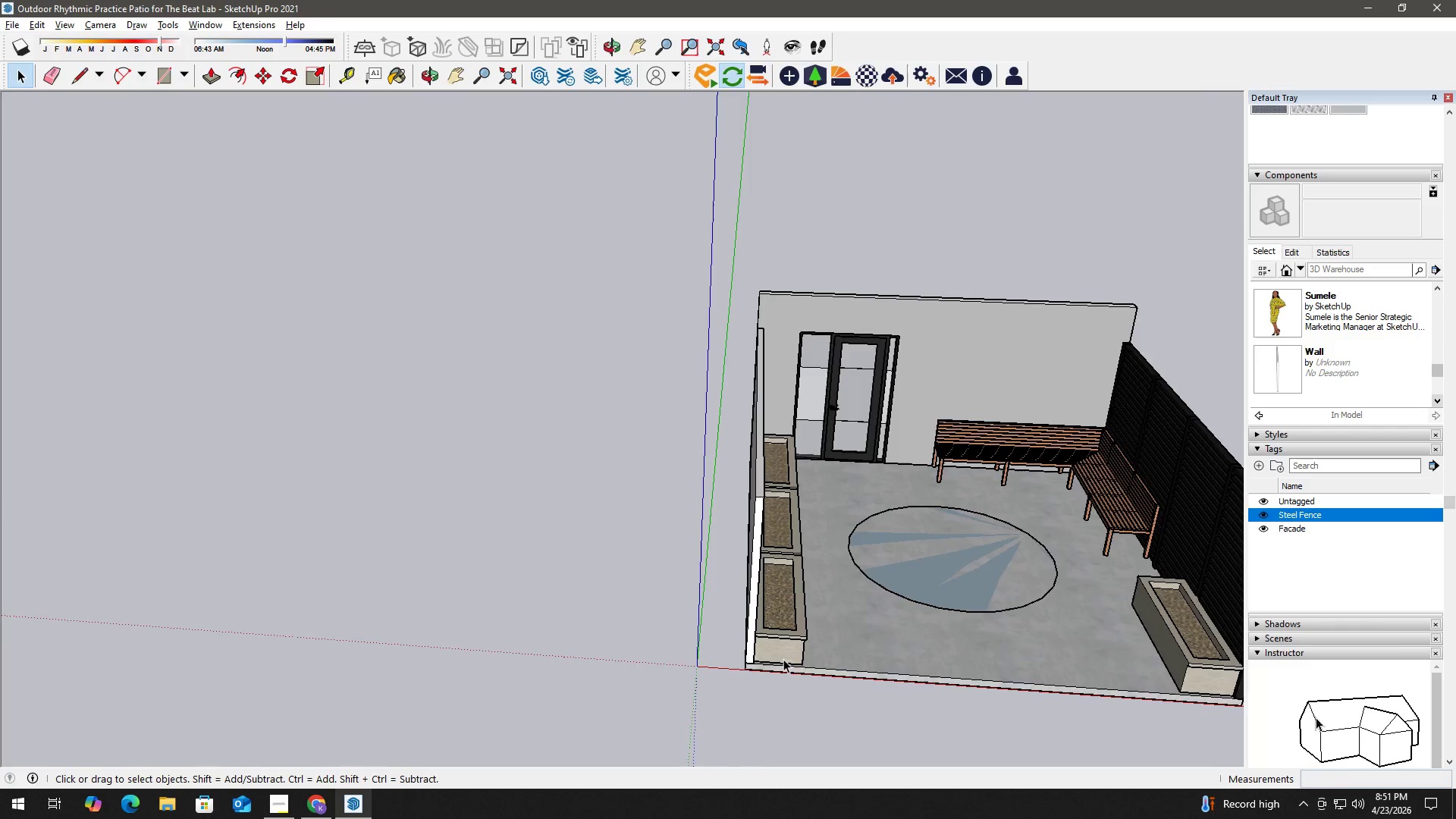 
scroll: coordinate [801, 700], scroll_direction: down, amount: 4.0
 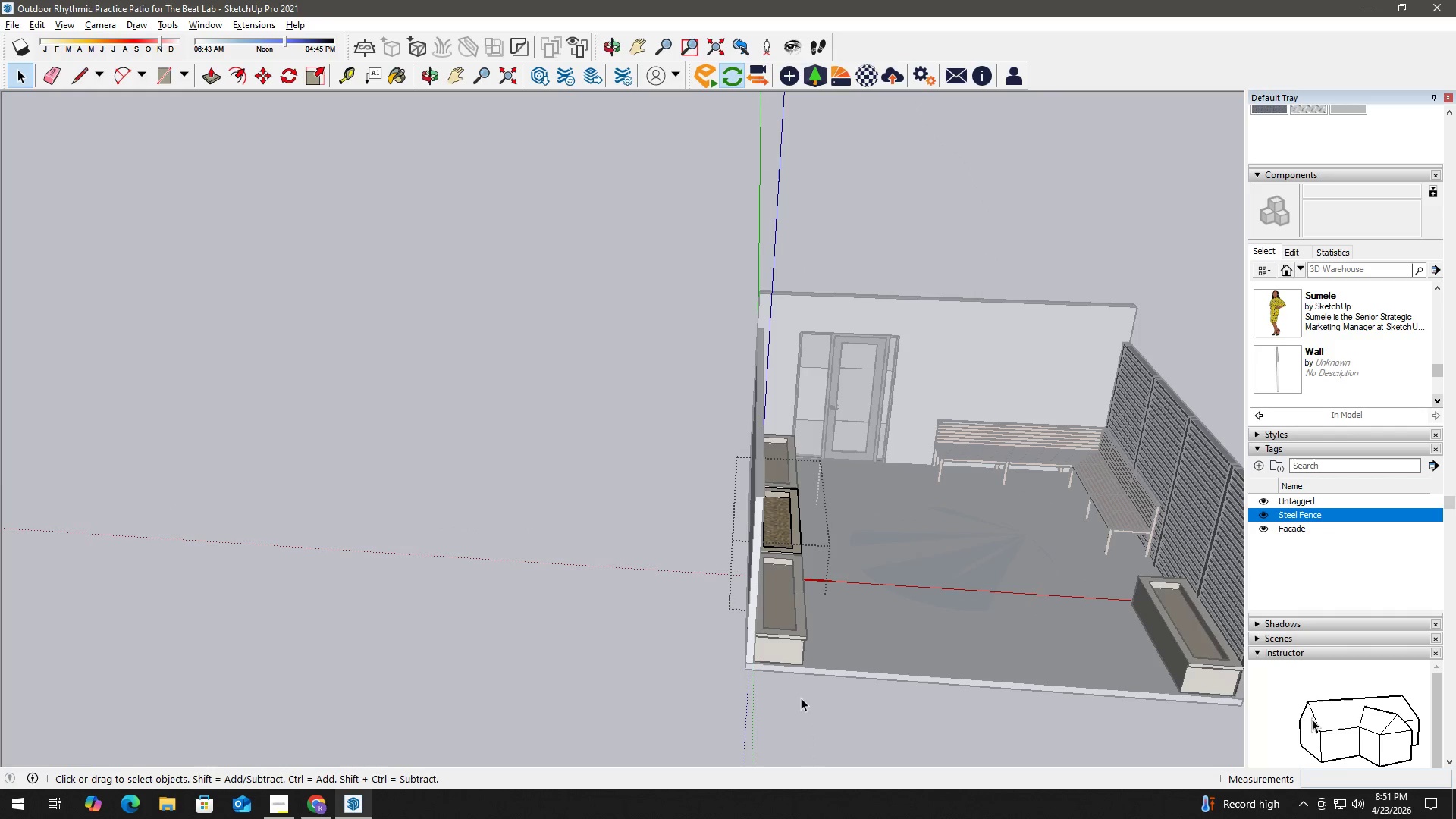 
key(H)
 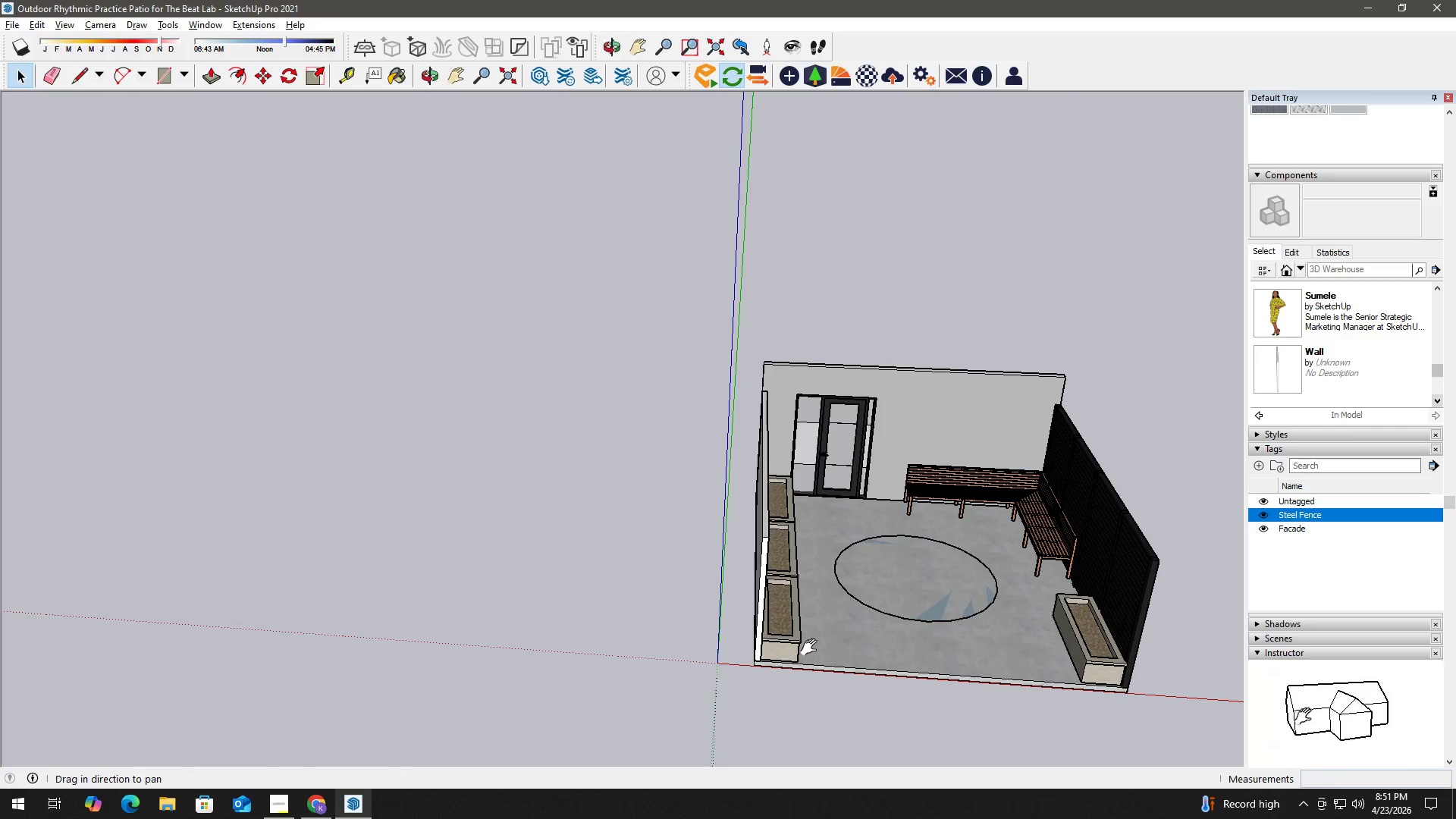 
left_click_drag(start_coordinate=[815, 647], to_coordinate=[571, 615])
 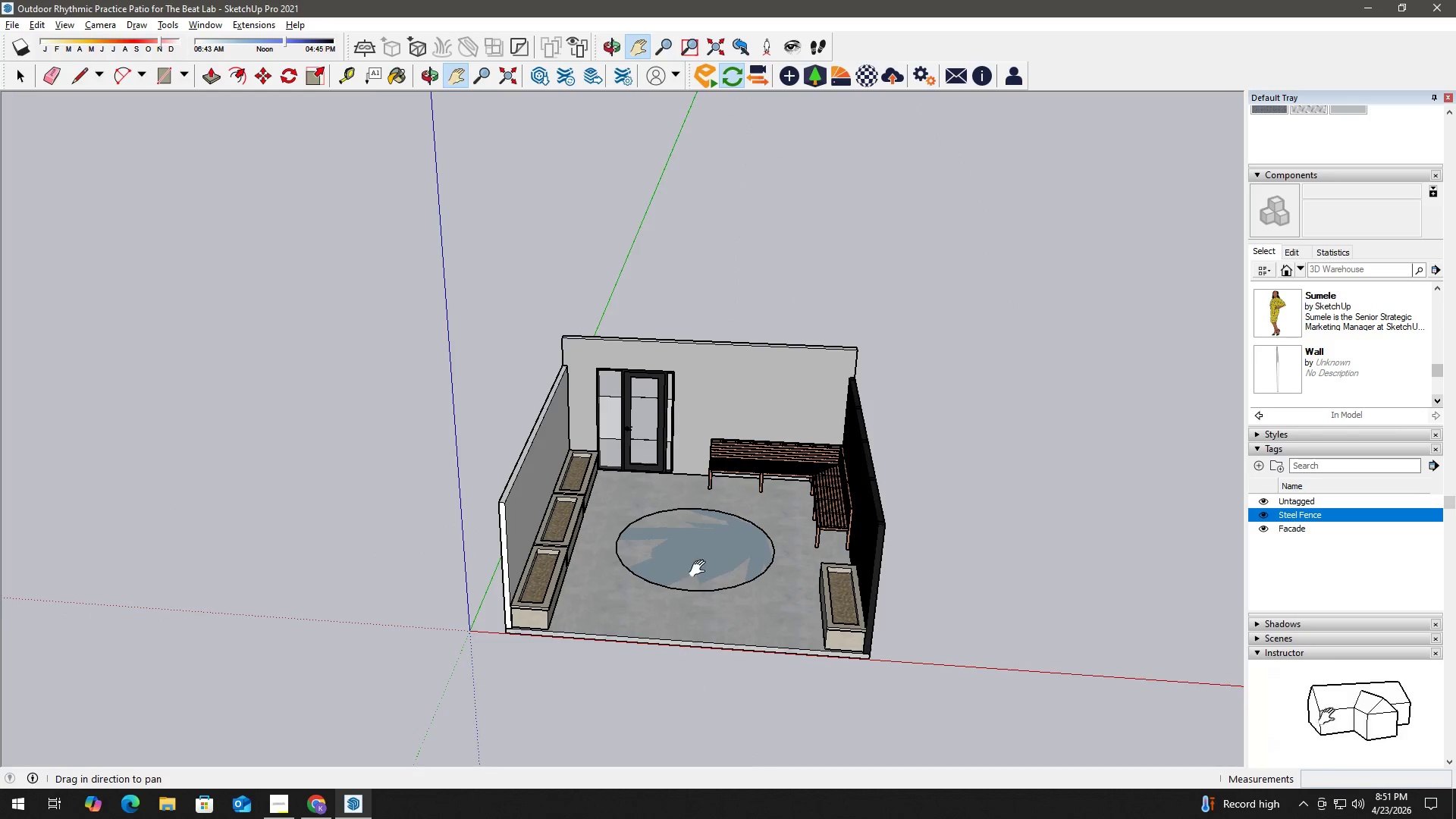 
scroll: coordinate [783, 654], scroll_direction: down, amount: 3.0
 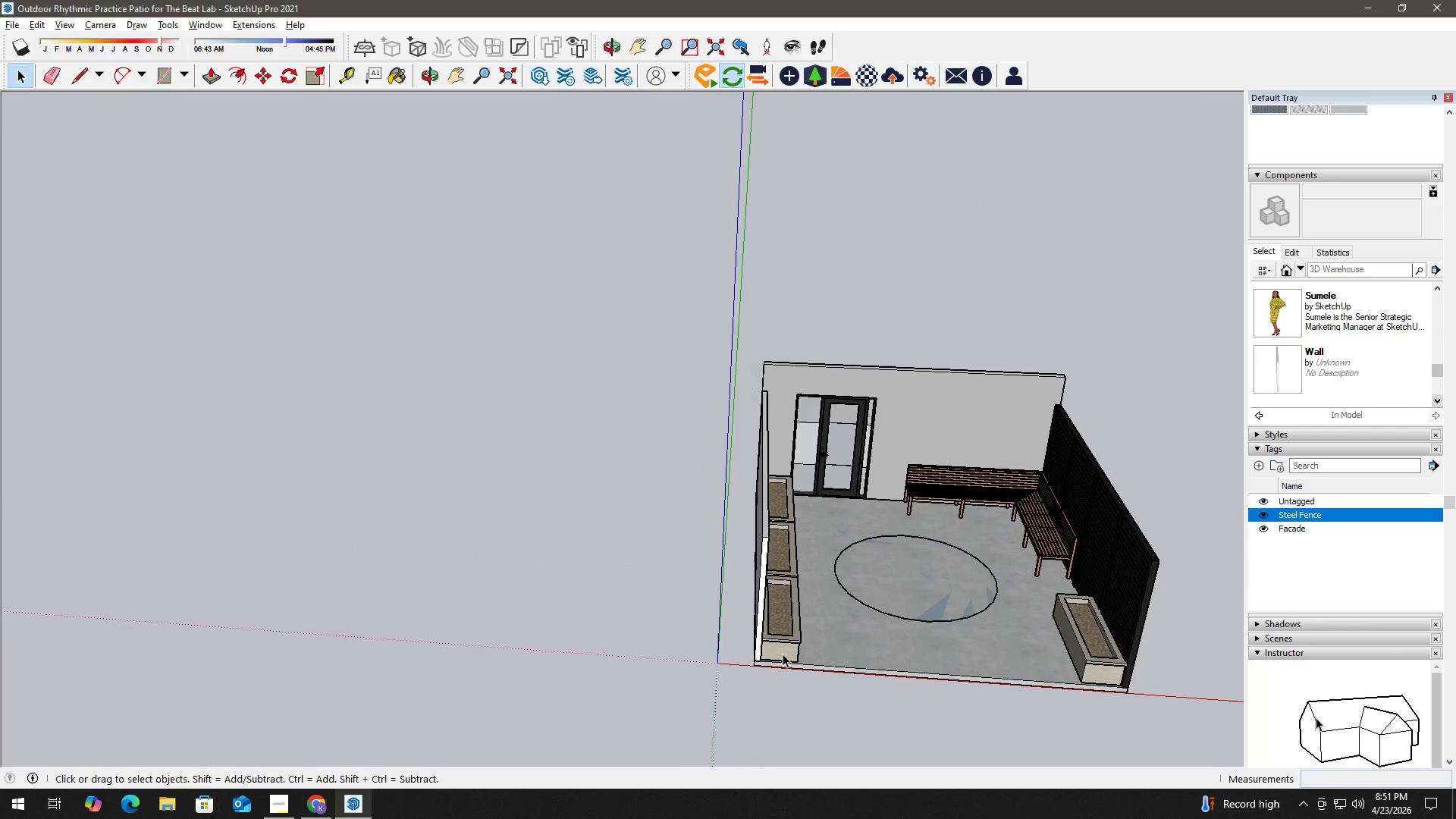 
key(Space)
 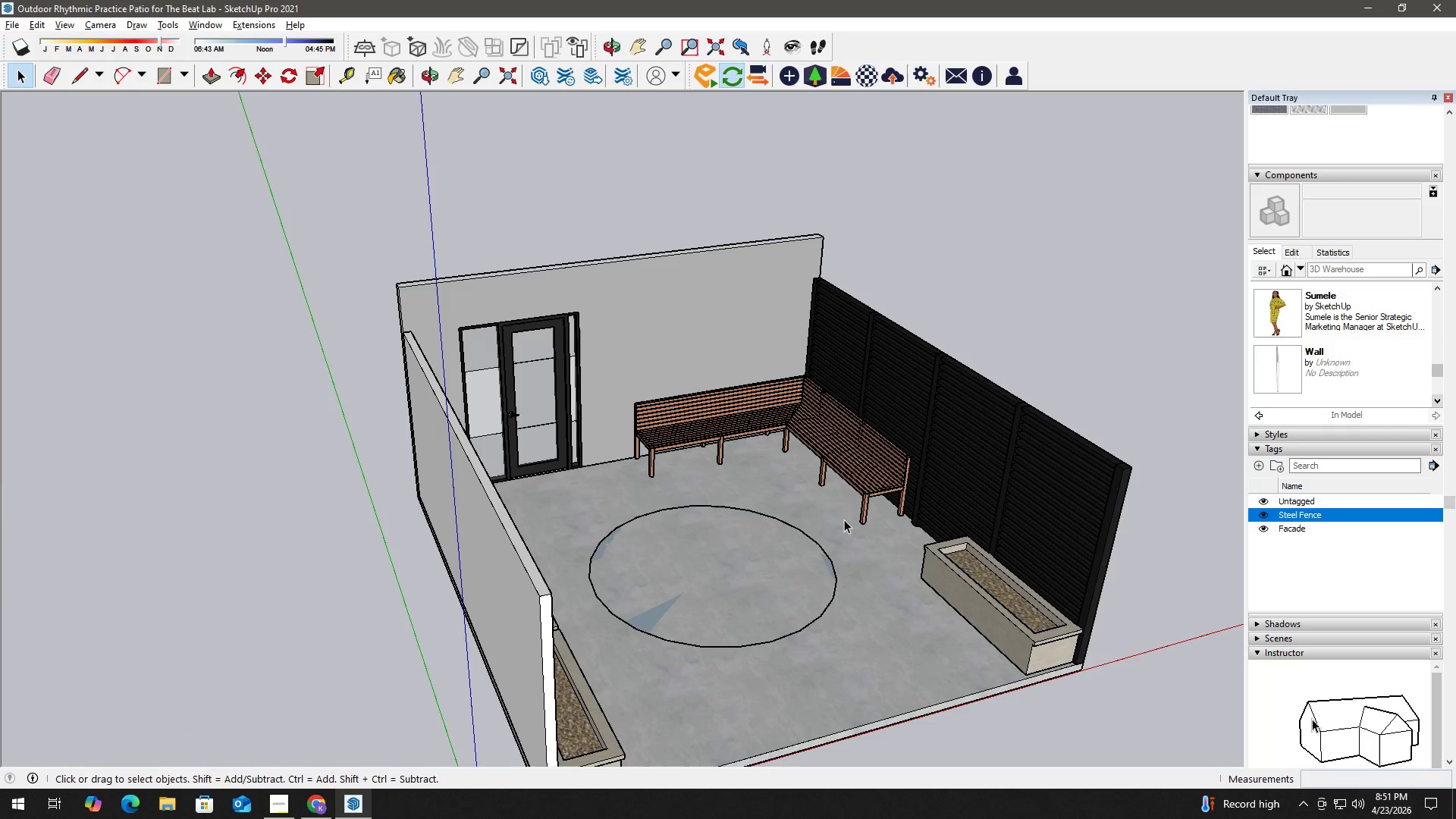 
scroll: coordinate [789, 479], scroll_direction: up, amount: 4.0
 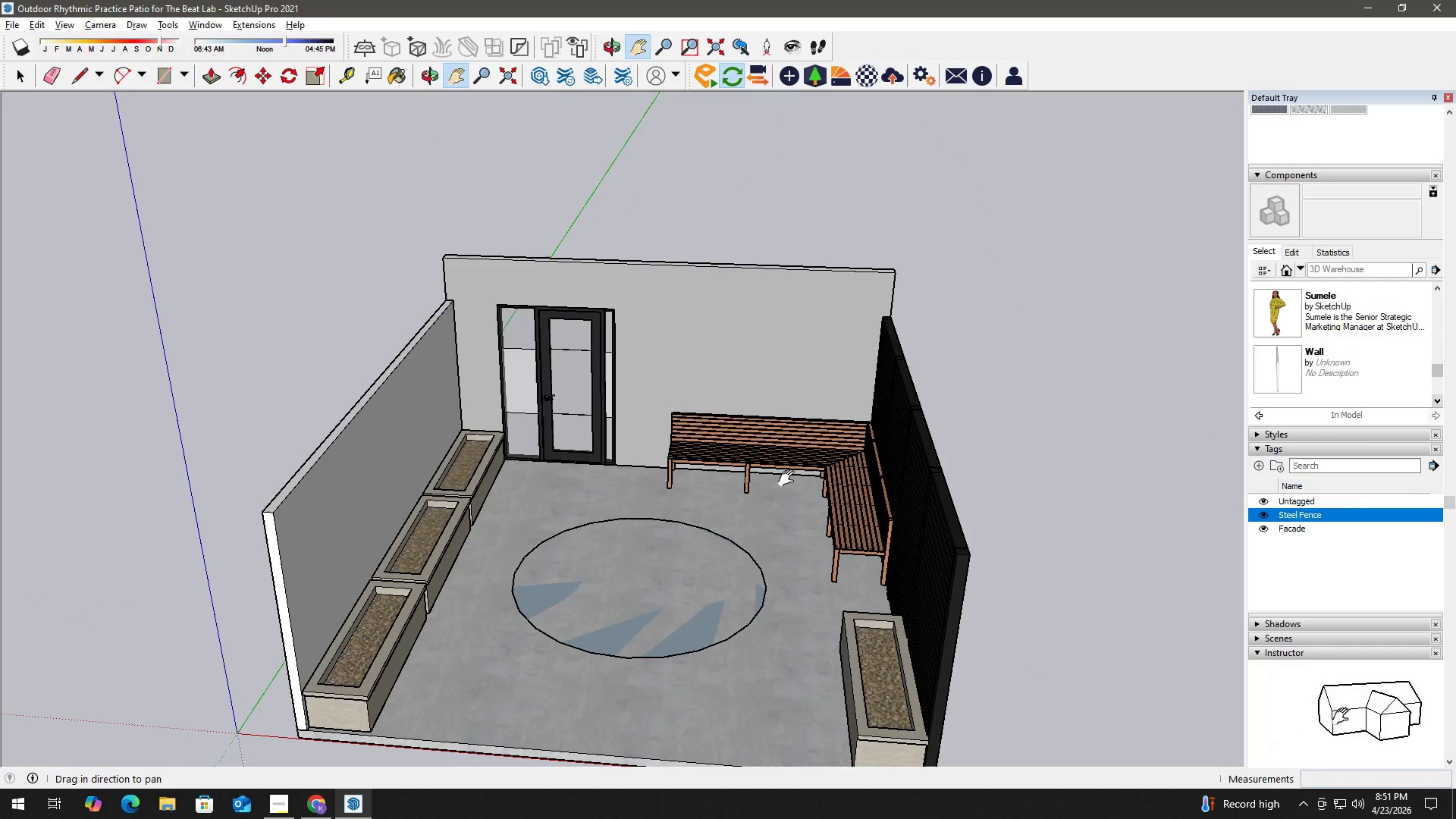 
scroll: coordinate [779, 520], scroll_direction: down, amount: 3.0
 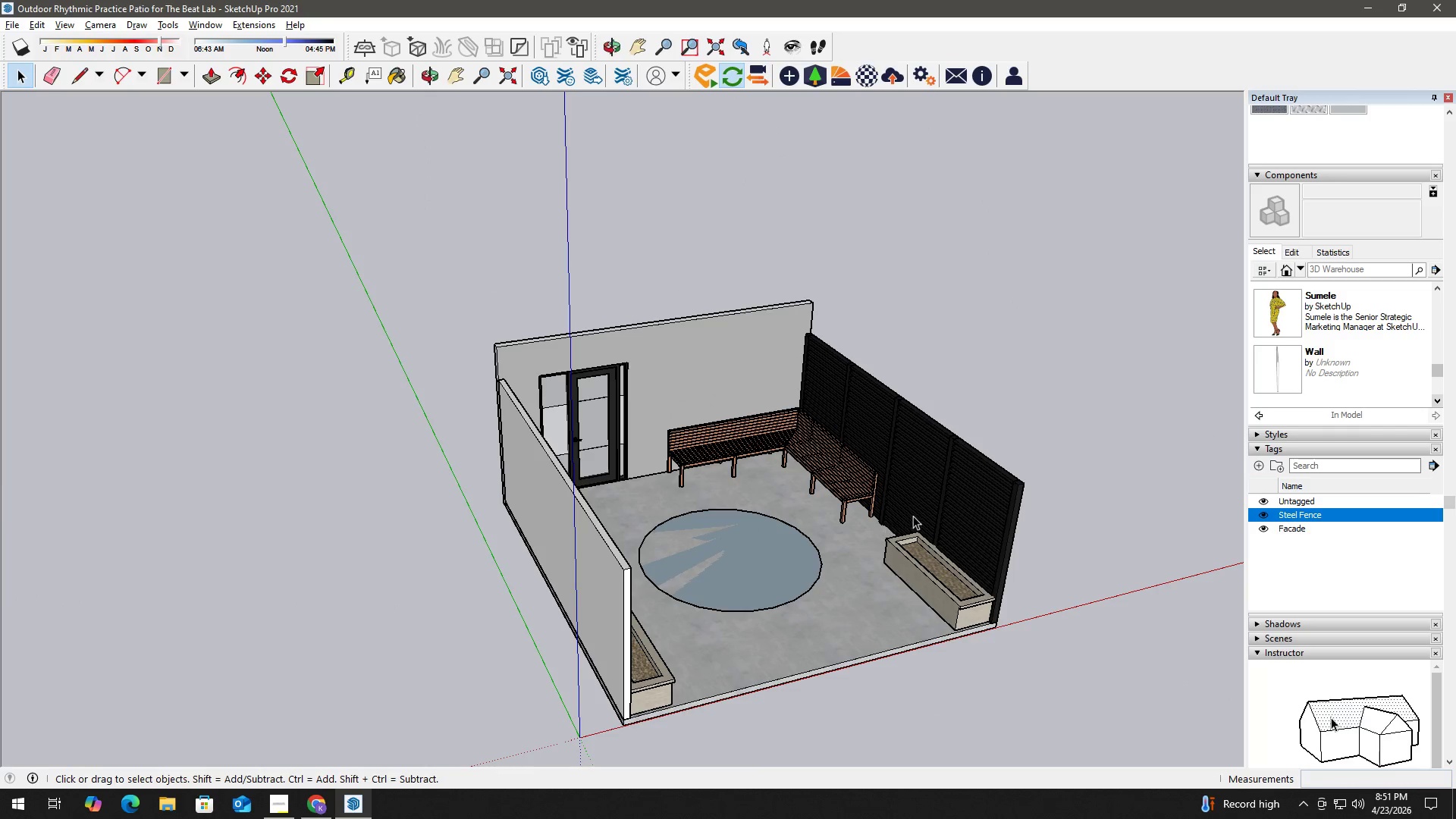 
key(H)
 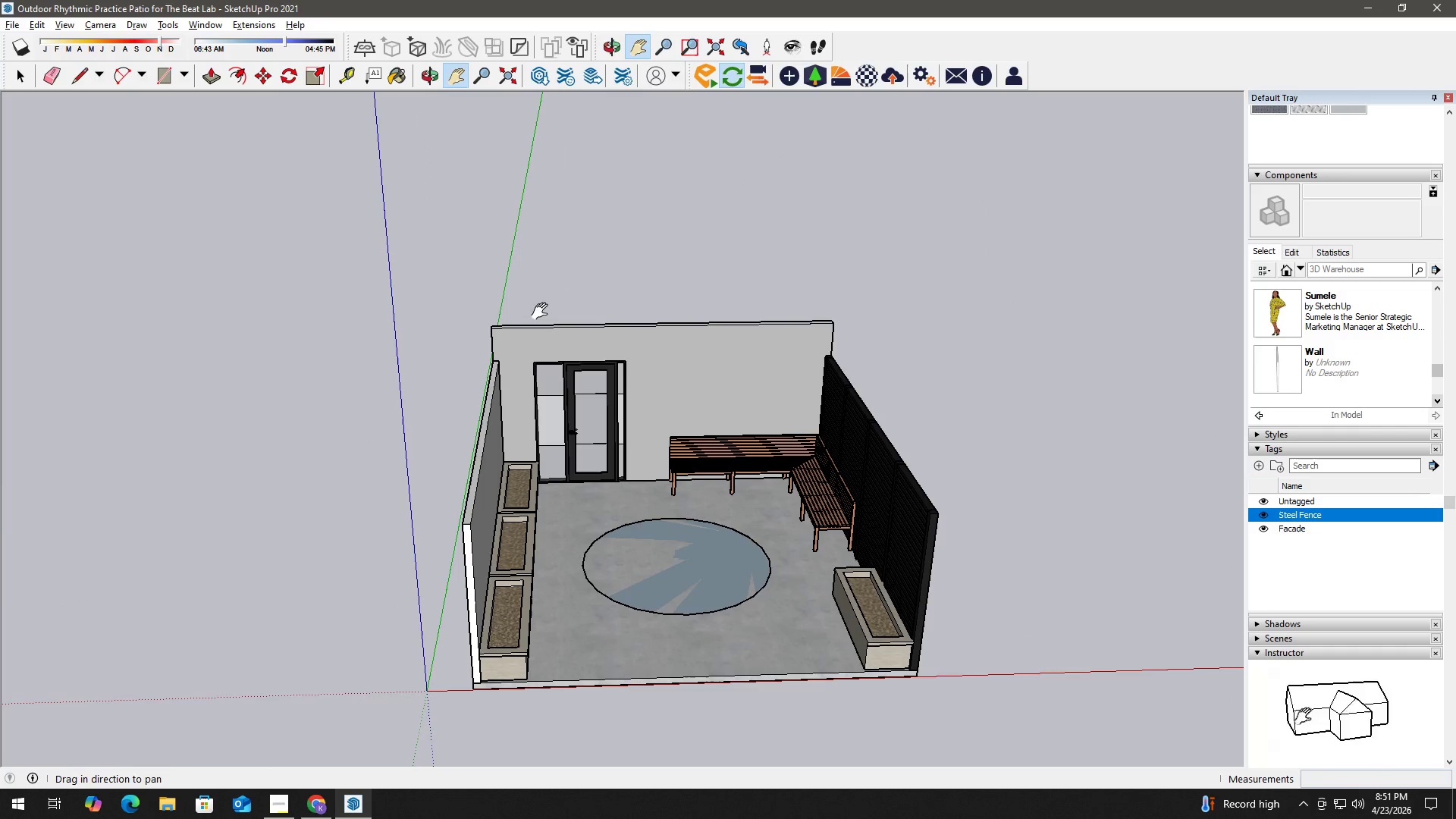 
key(Space)
 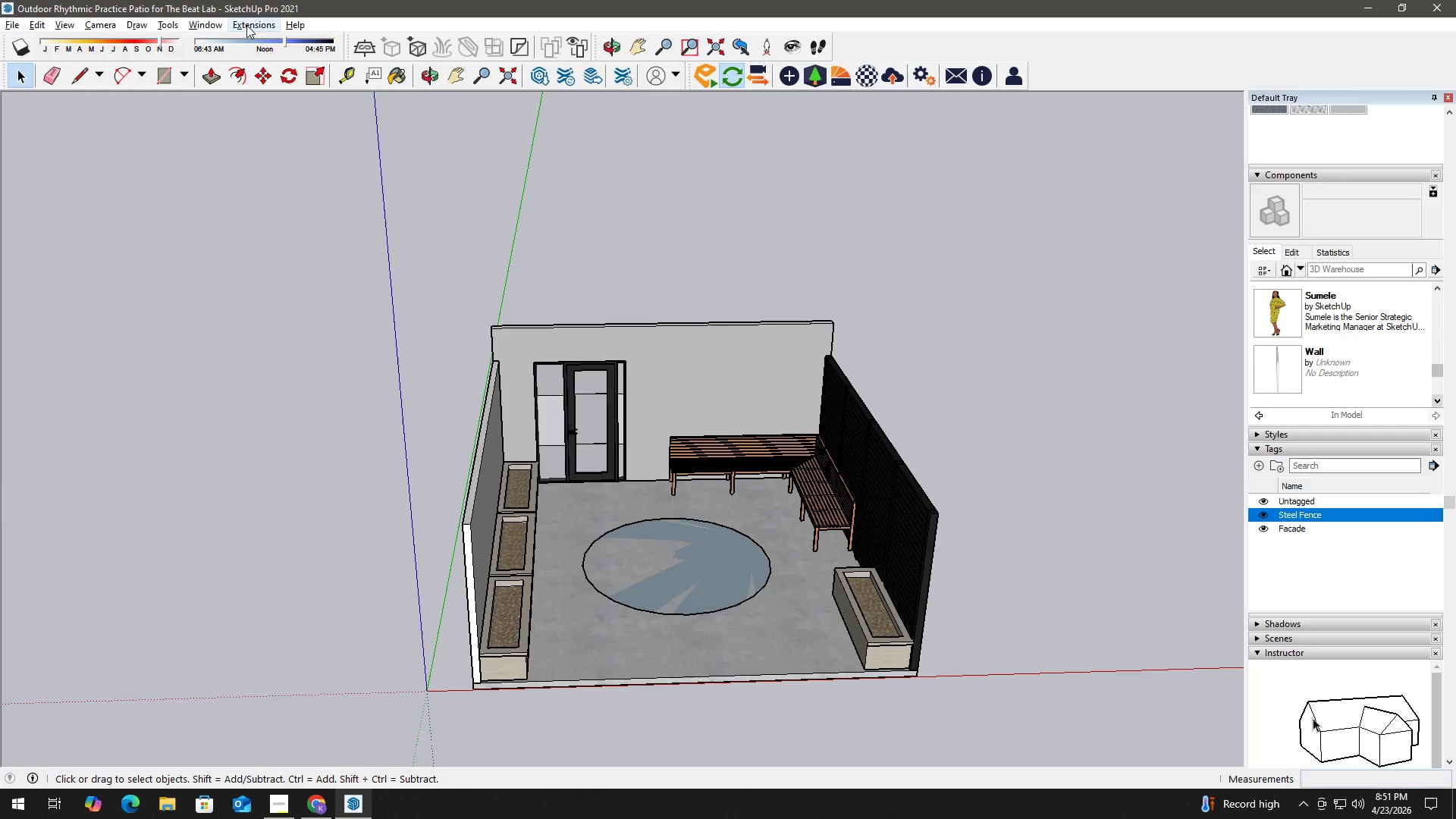 
left_click([246, 26])
 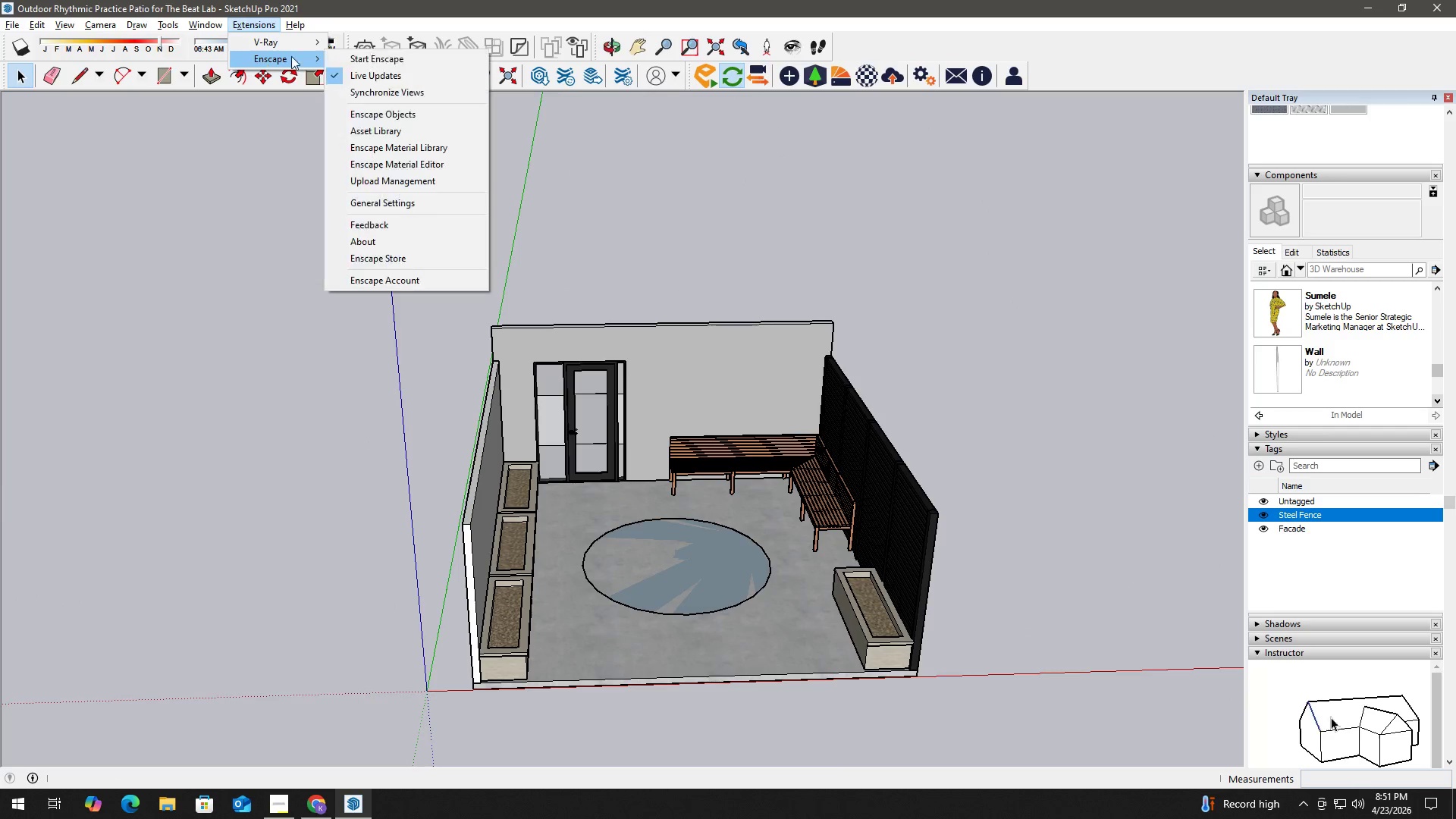 
double_click([352, 56])
 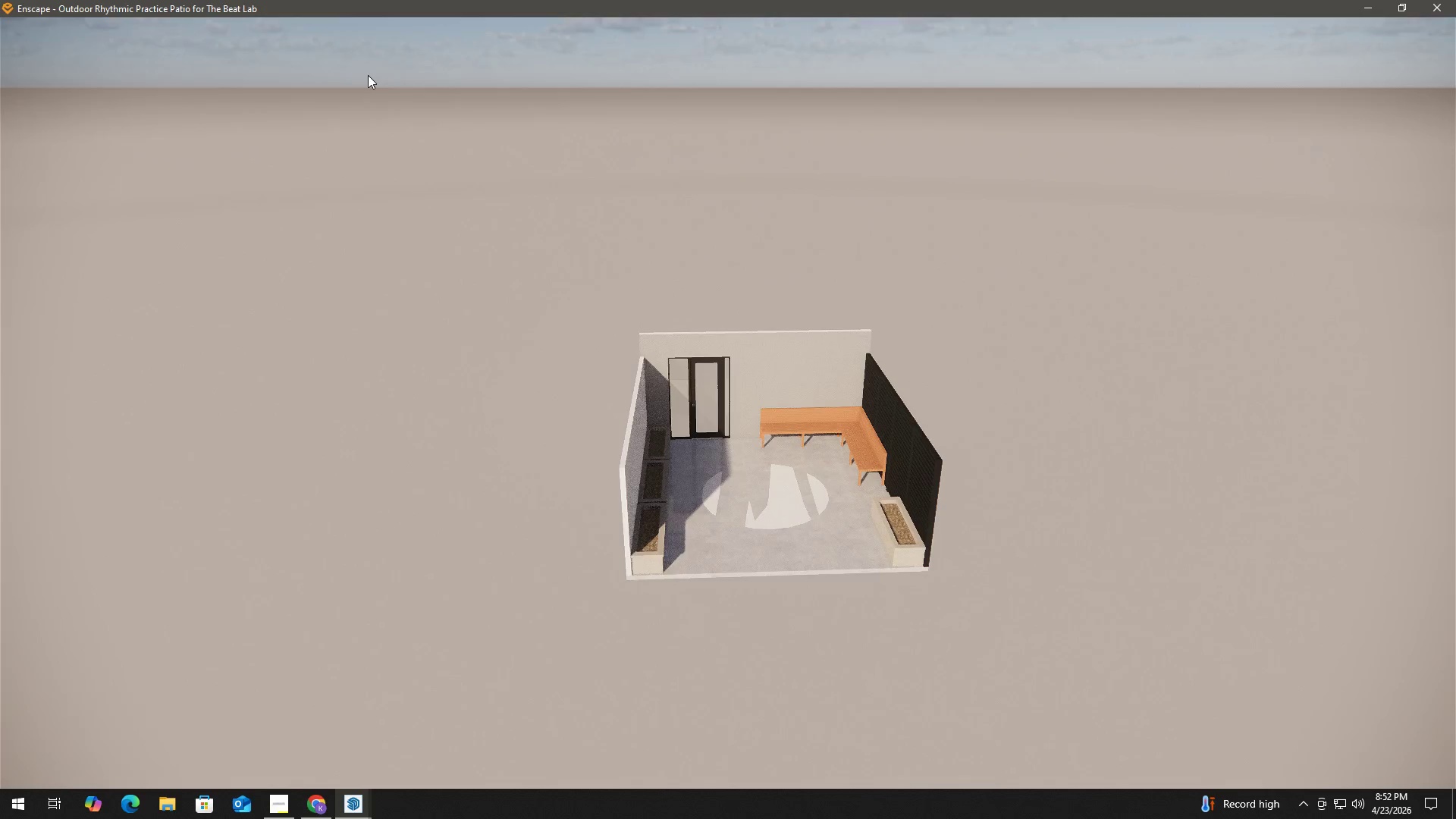 
wait(16.92)
 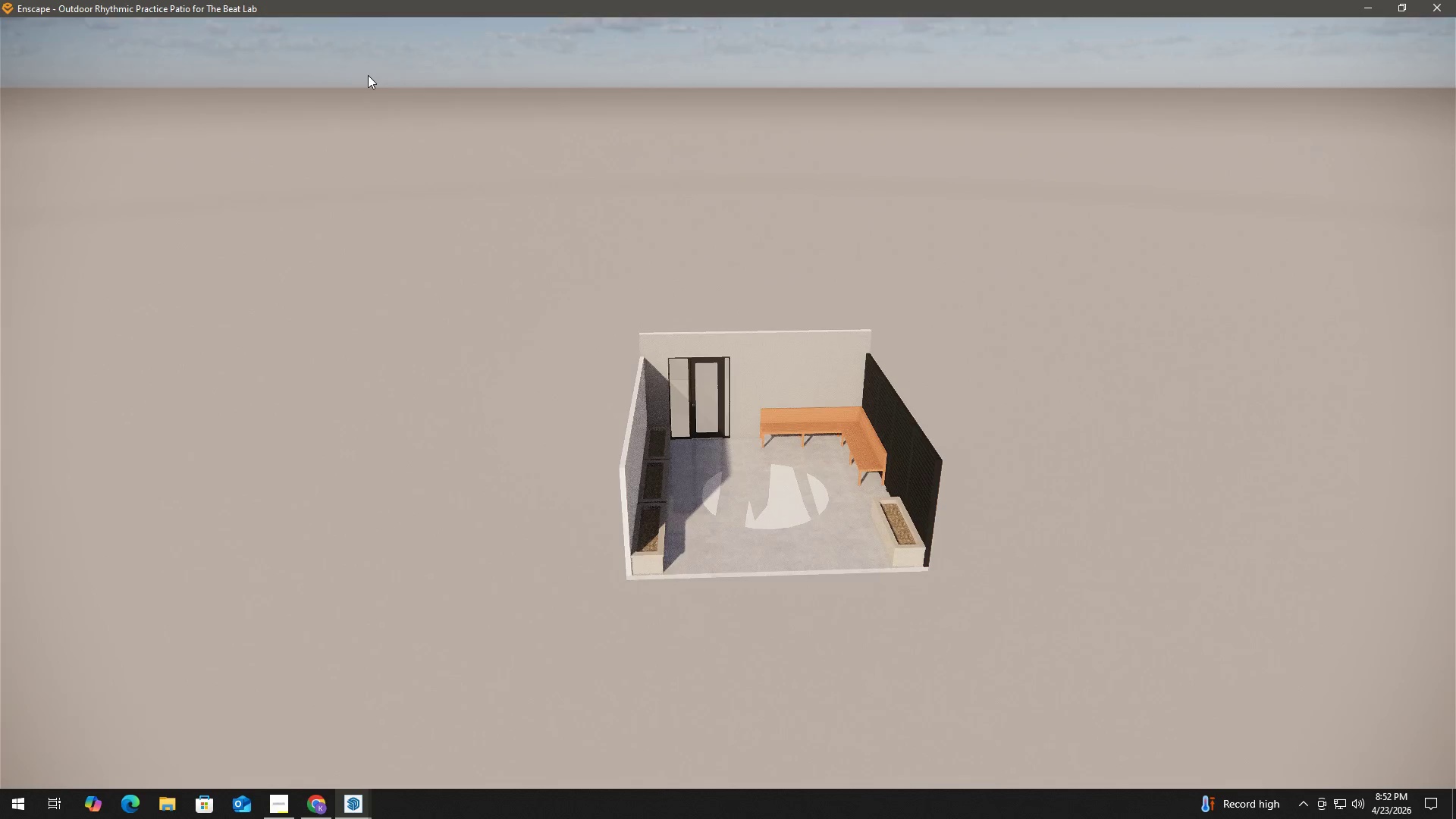 
scroll: coordinate [846, 499], scroll_direction: up, amount: 20.0
 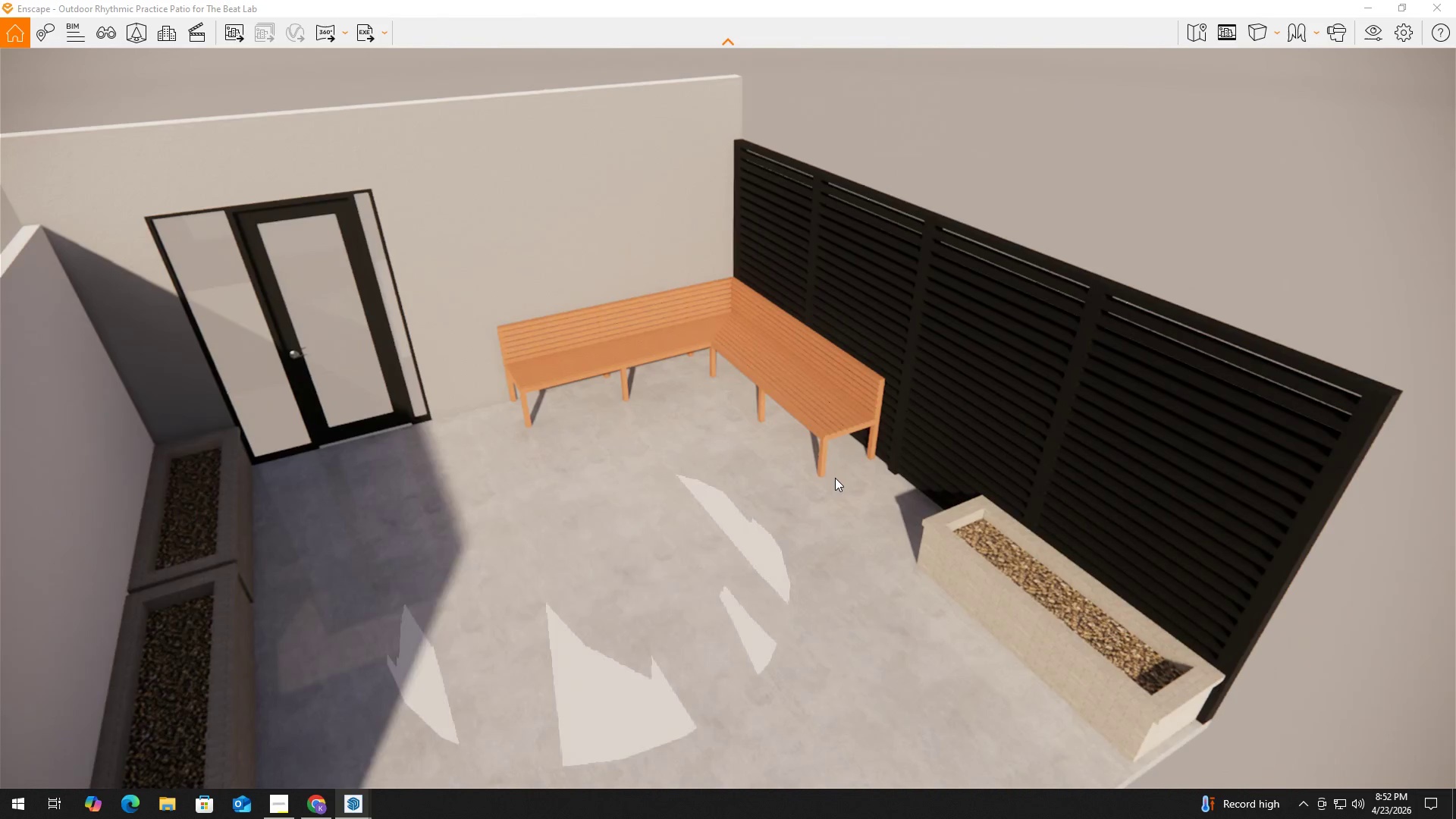 
hold_key(key=S, duration=0.42)
 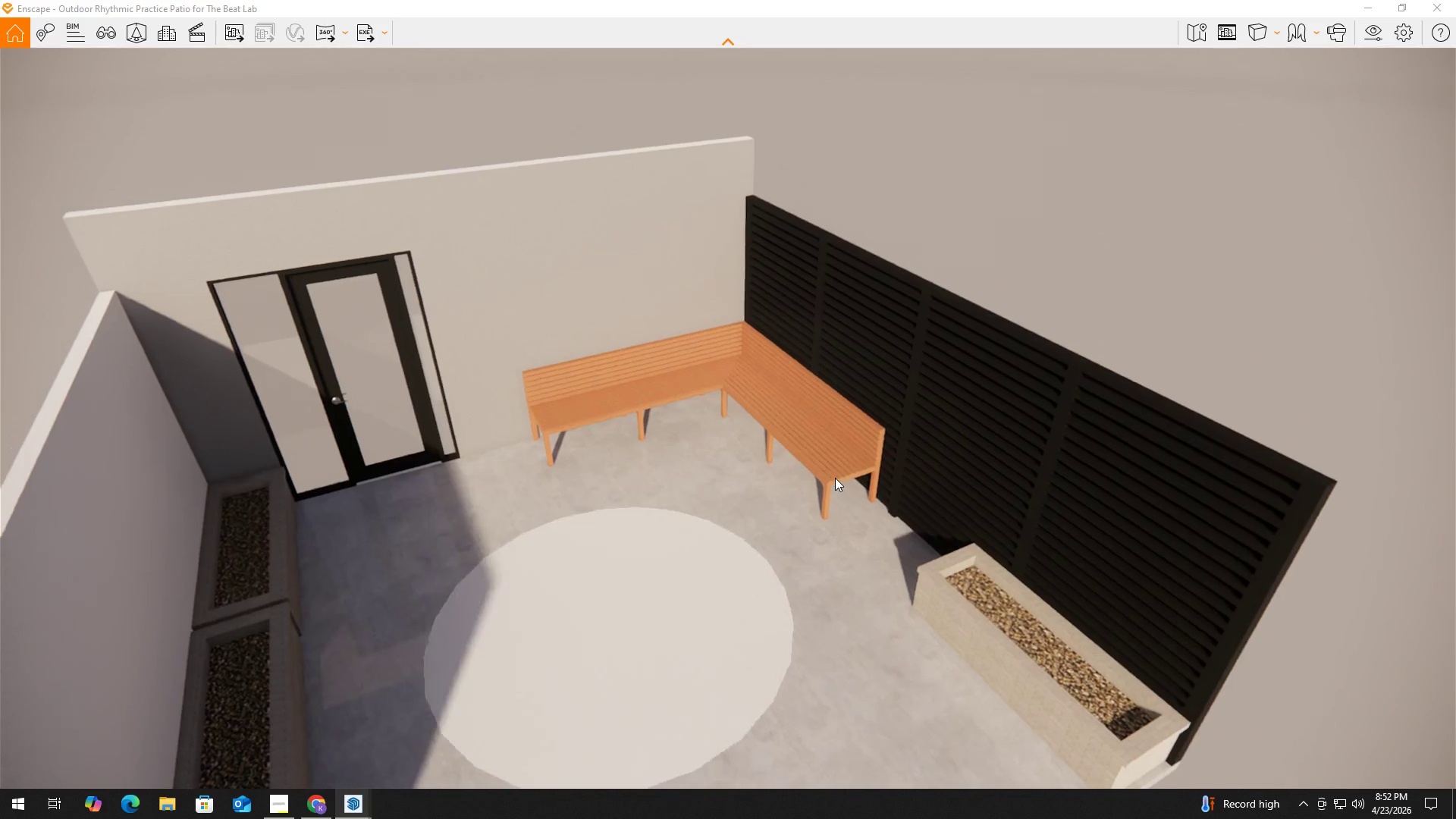 
hold_key(key=E, duration=0.34)
 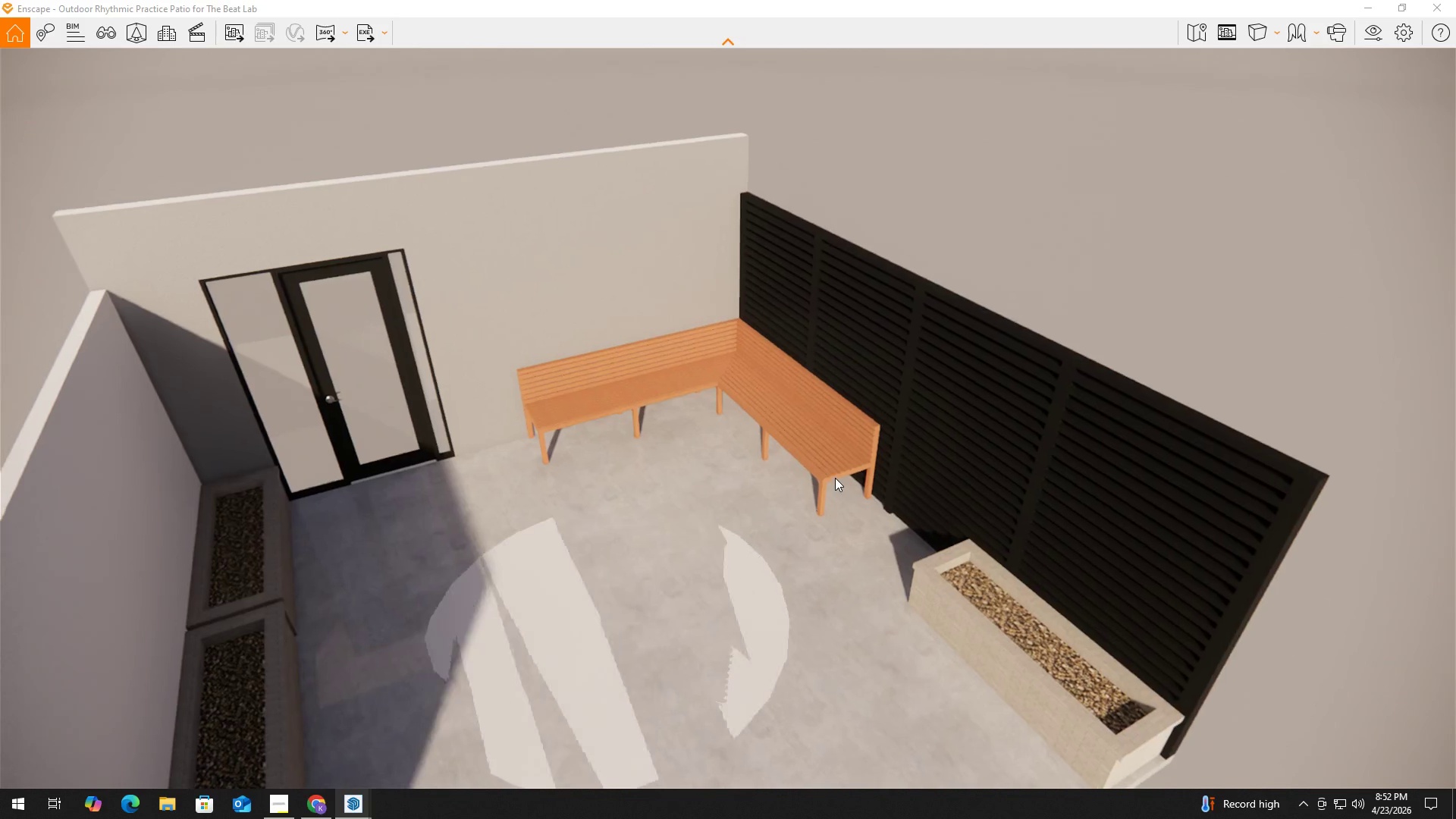 
hold_key(key=Q, duration=1.47)
 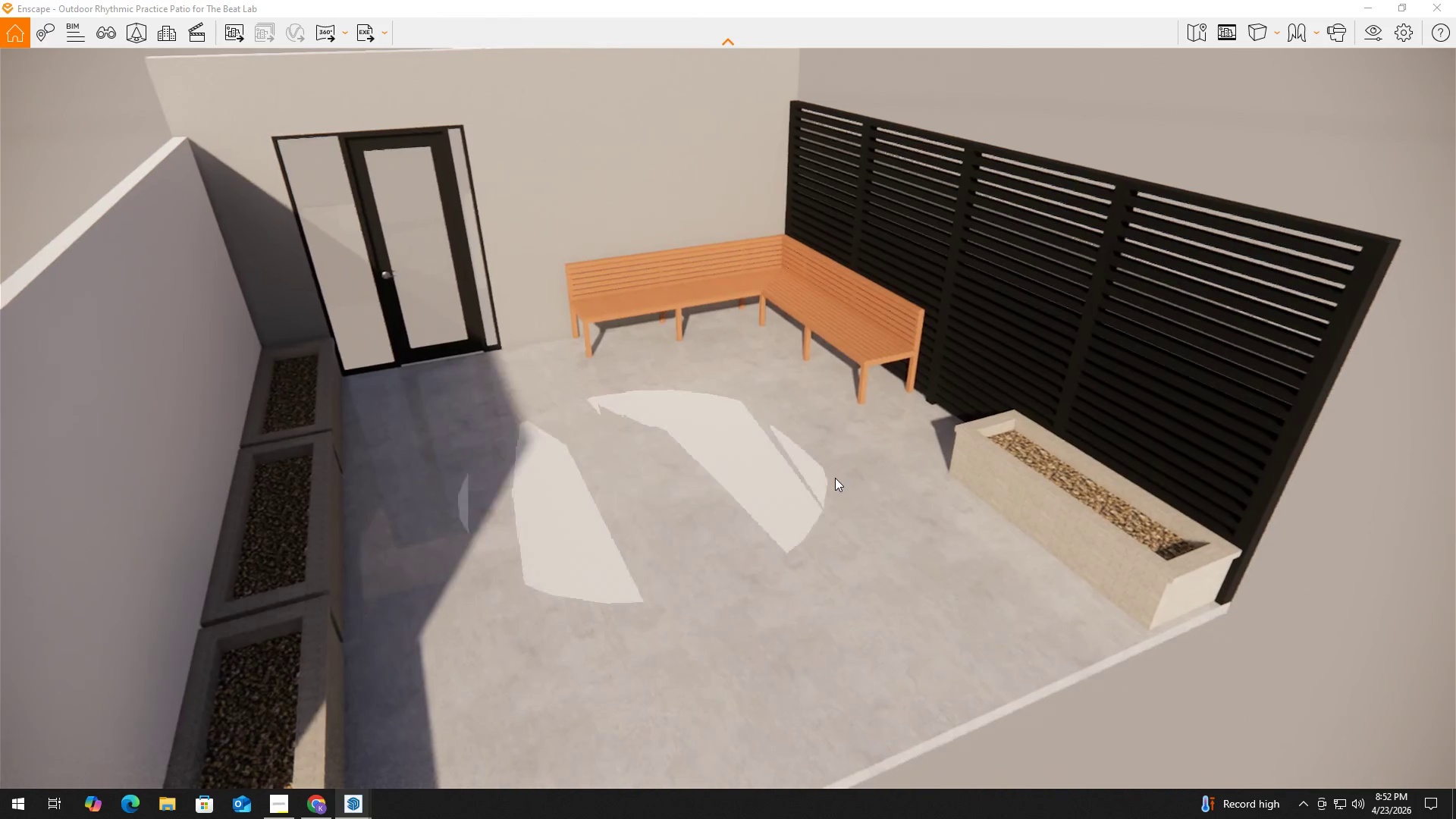 
hold_key(key=D, duration=1.67)
 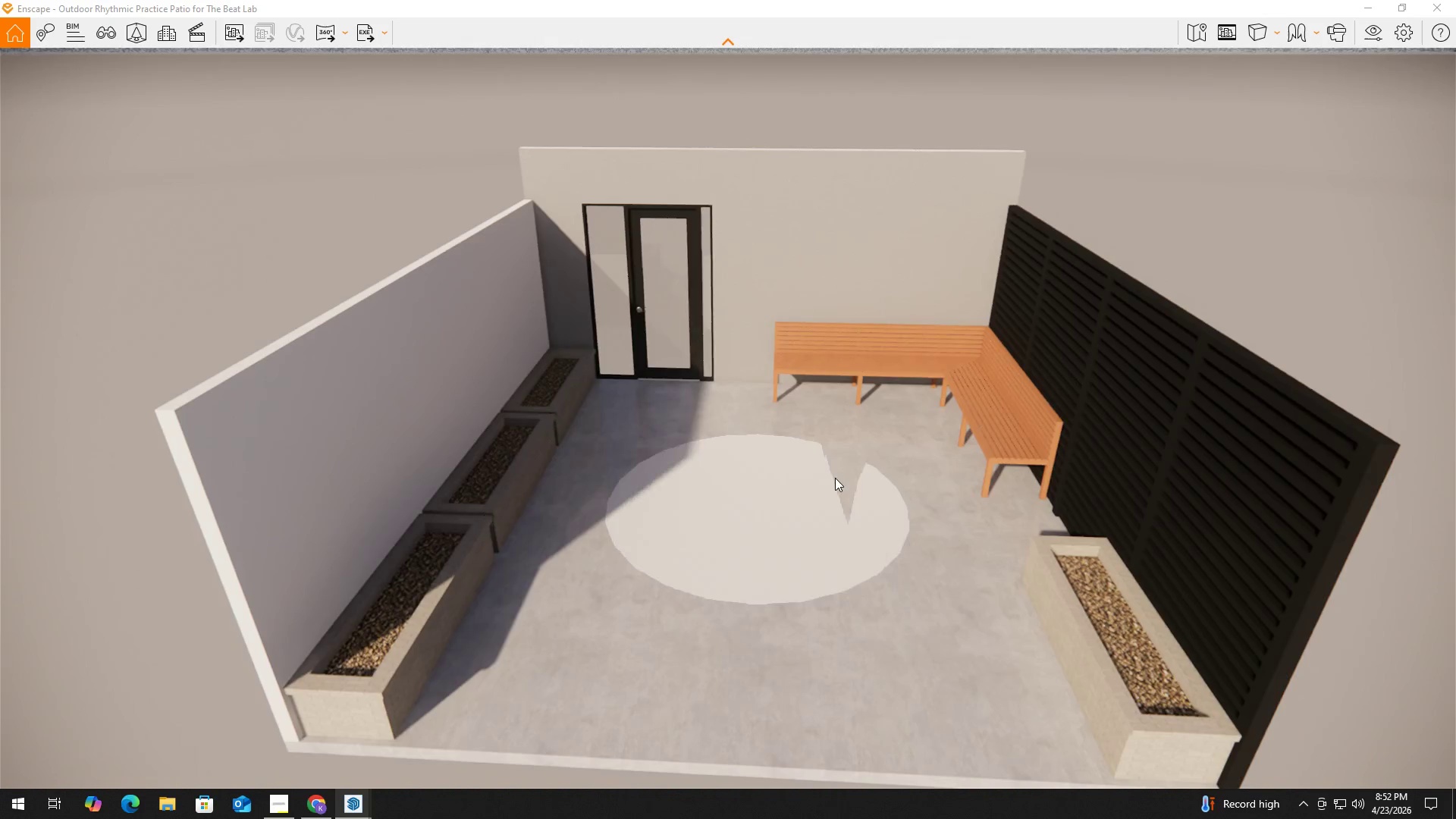 
hold_key(key=S, duration=1.25)
 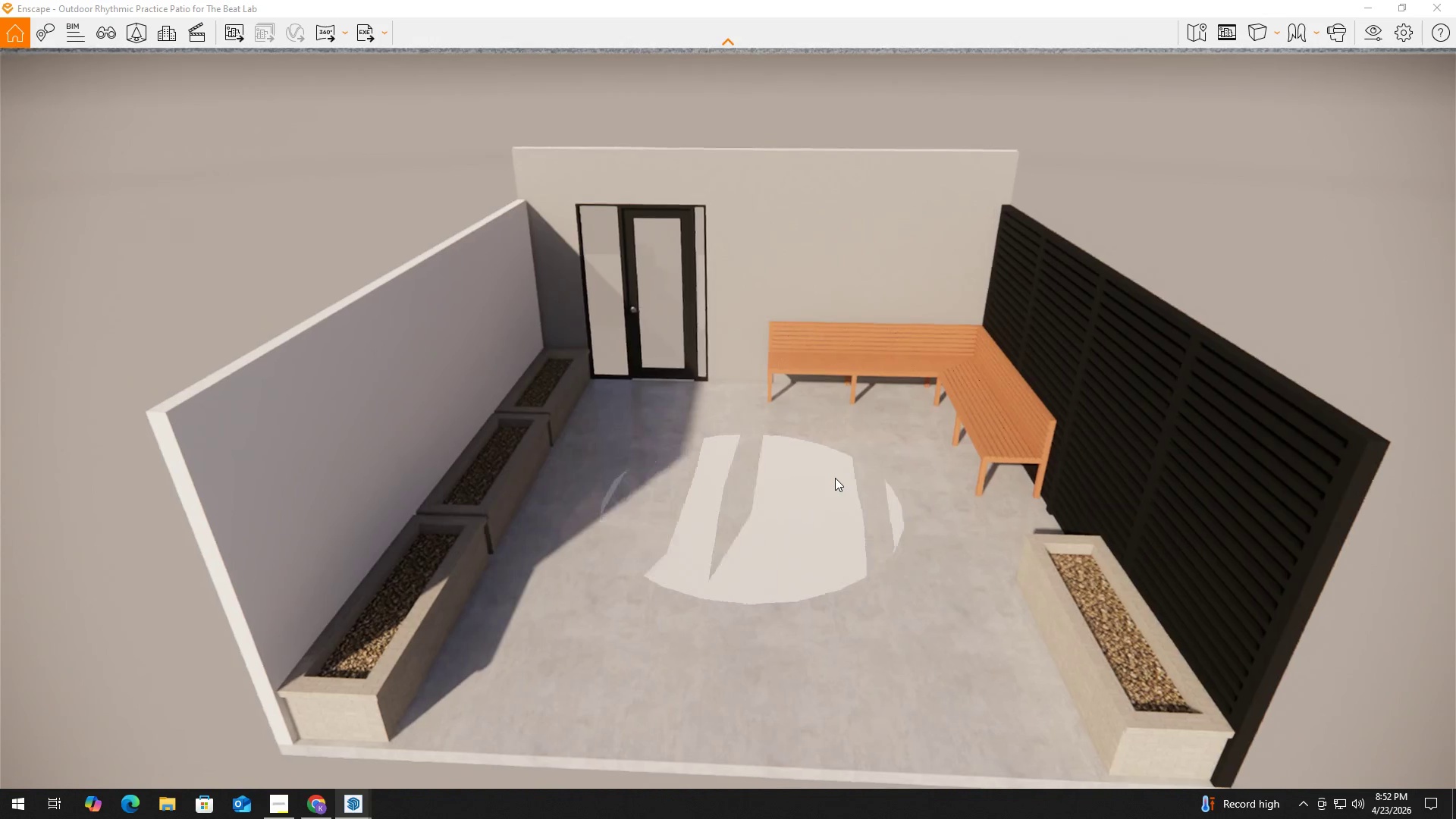 
left_click([835, 478])
 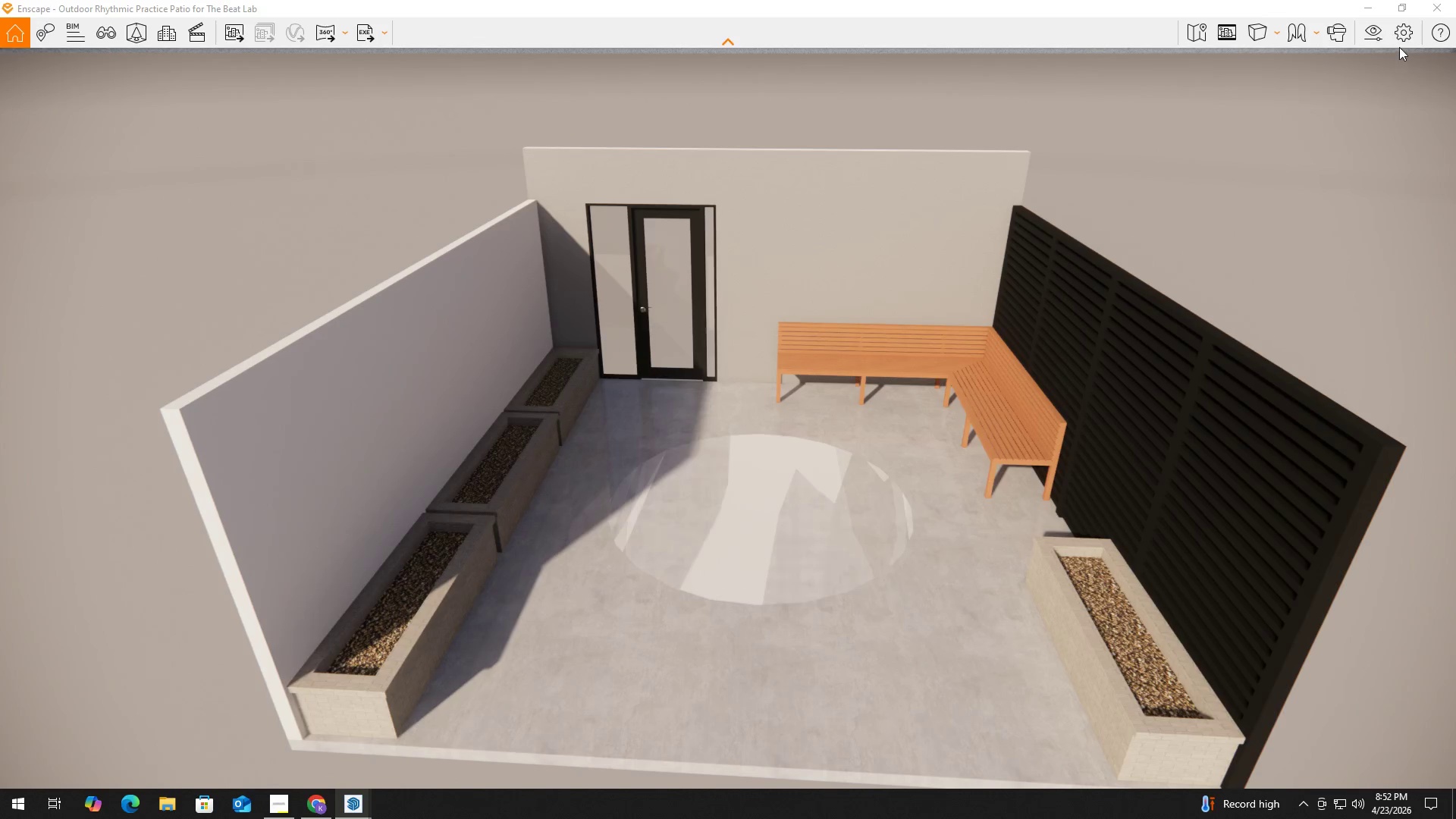 
left_click([1438, 9])
 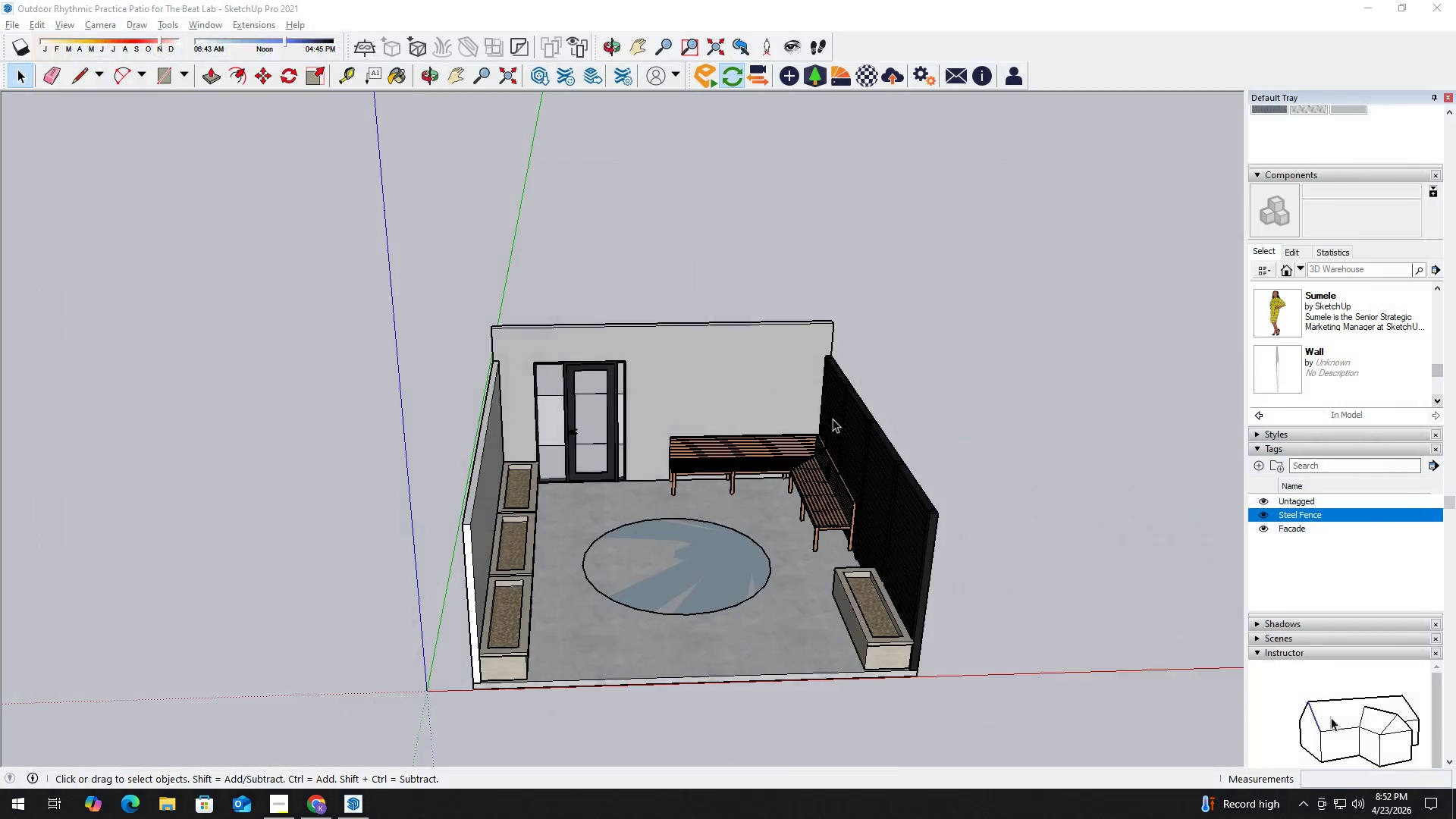 
scroll: coordinate [782, 485], scroll_direction: up, amount: 1.0
 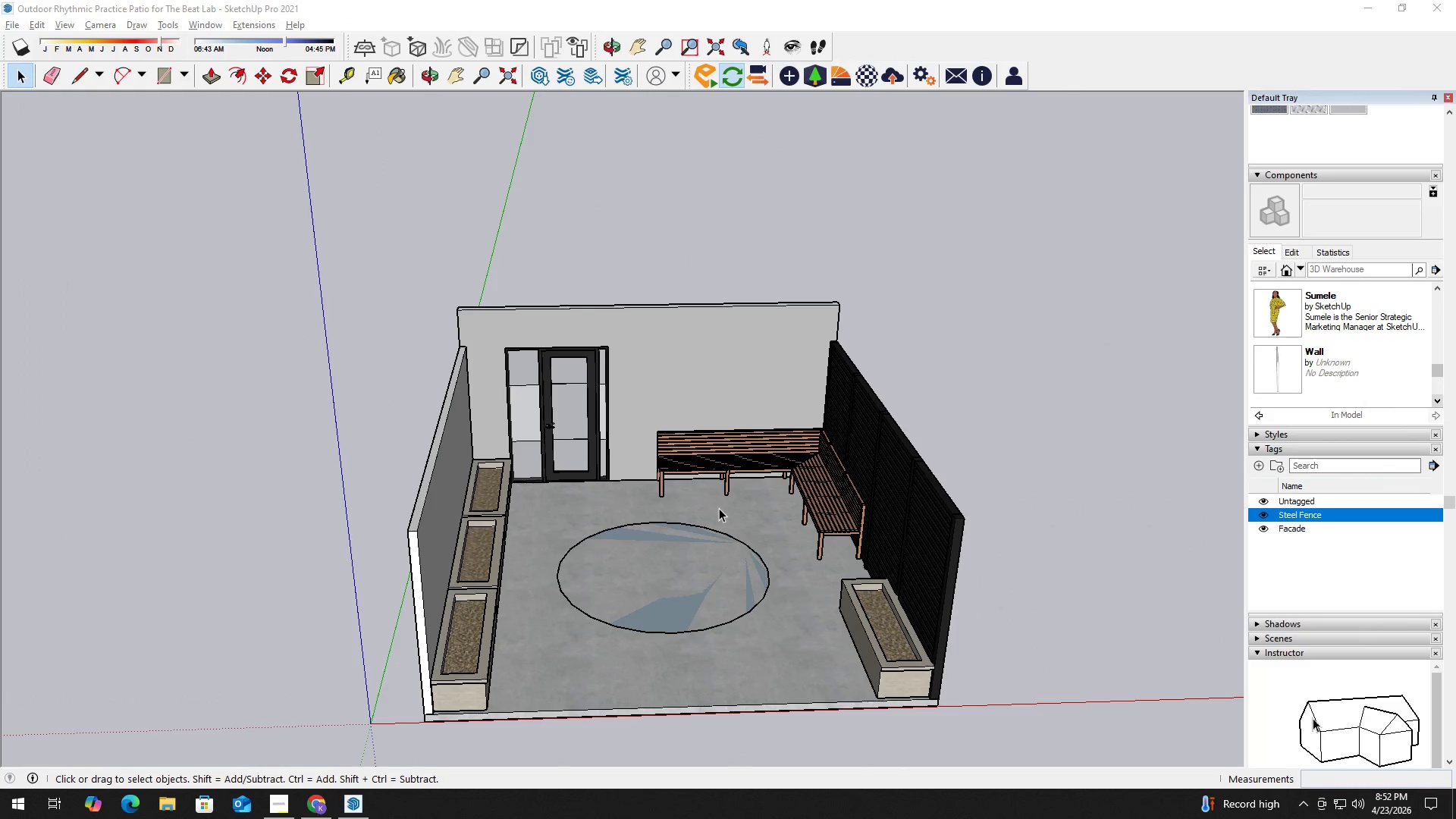 
wait(8.55)
 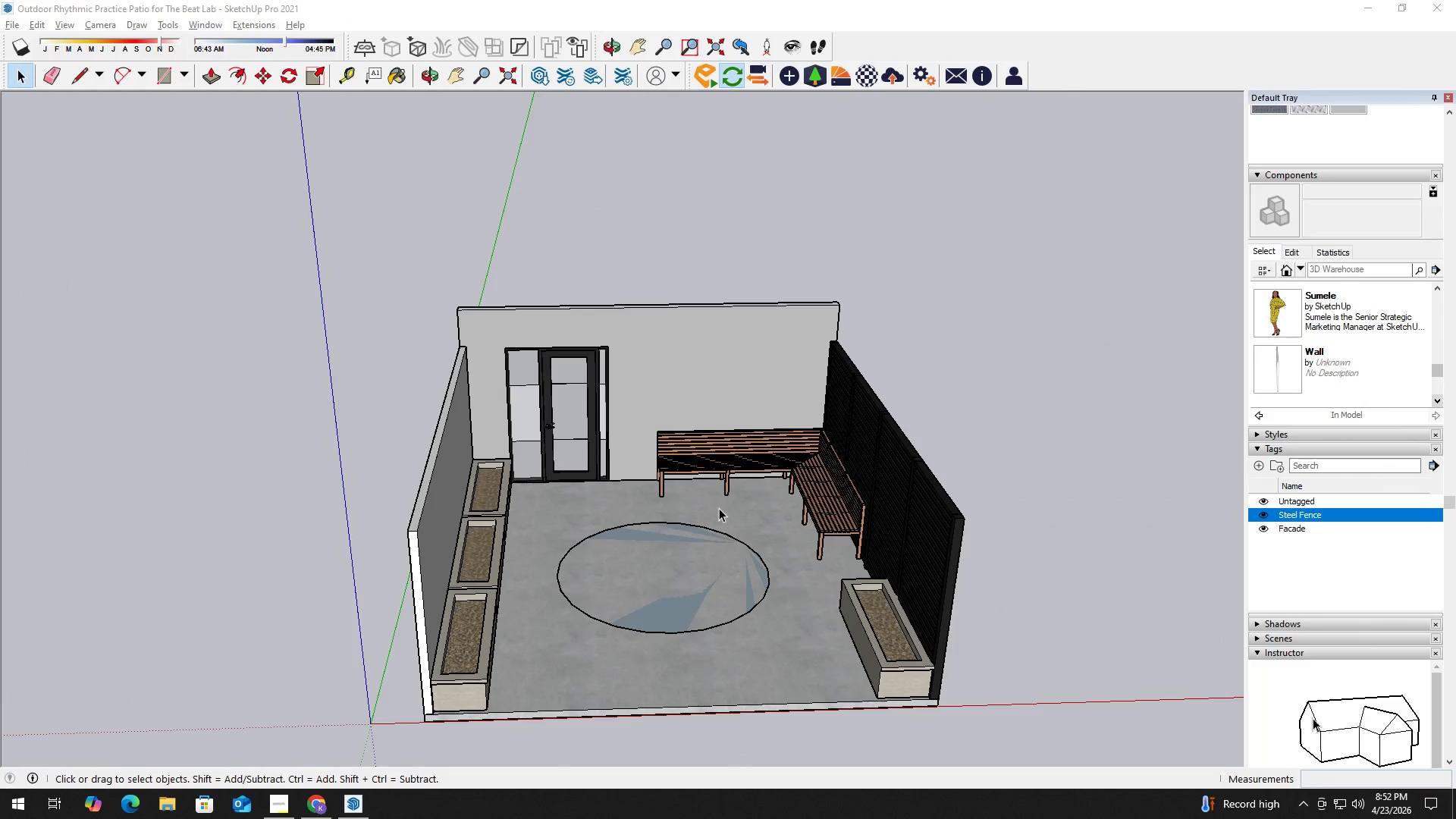 
key(Space)
 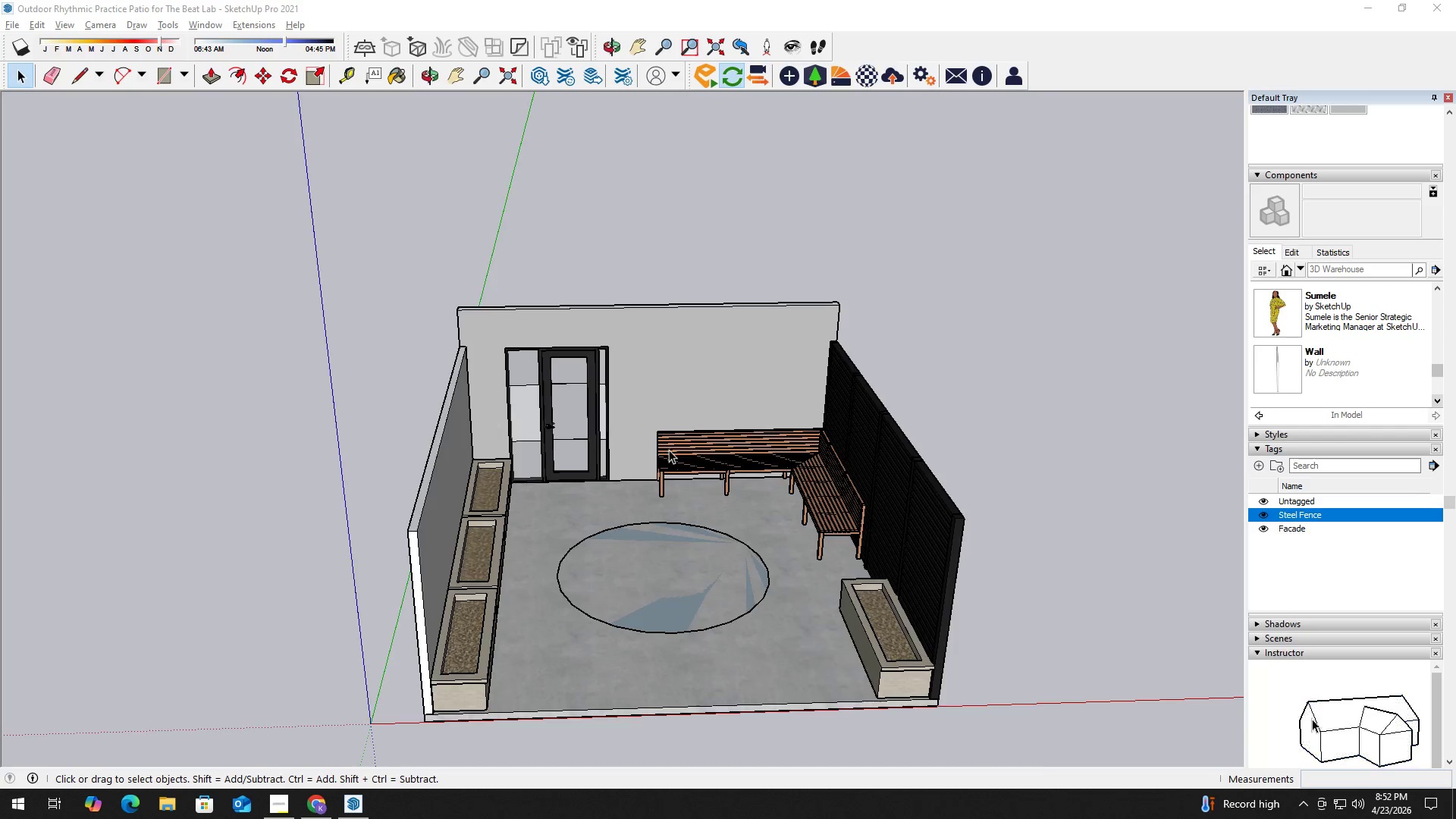 
scroll: coordinate [645, 610], scroll_direction: up, amount: 6.0
 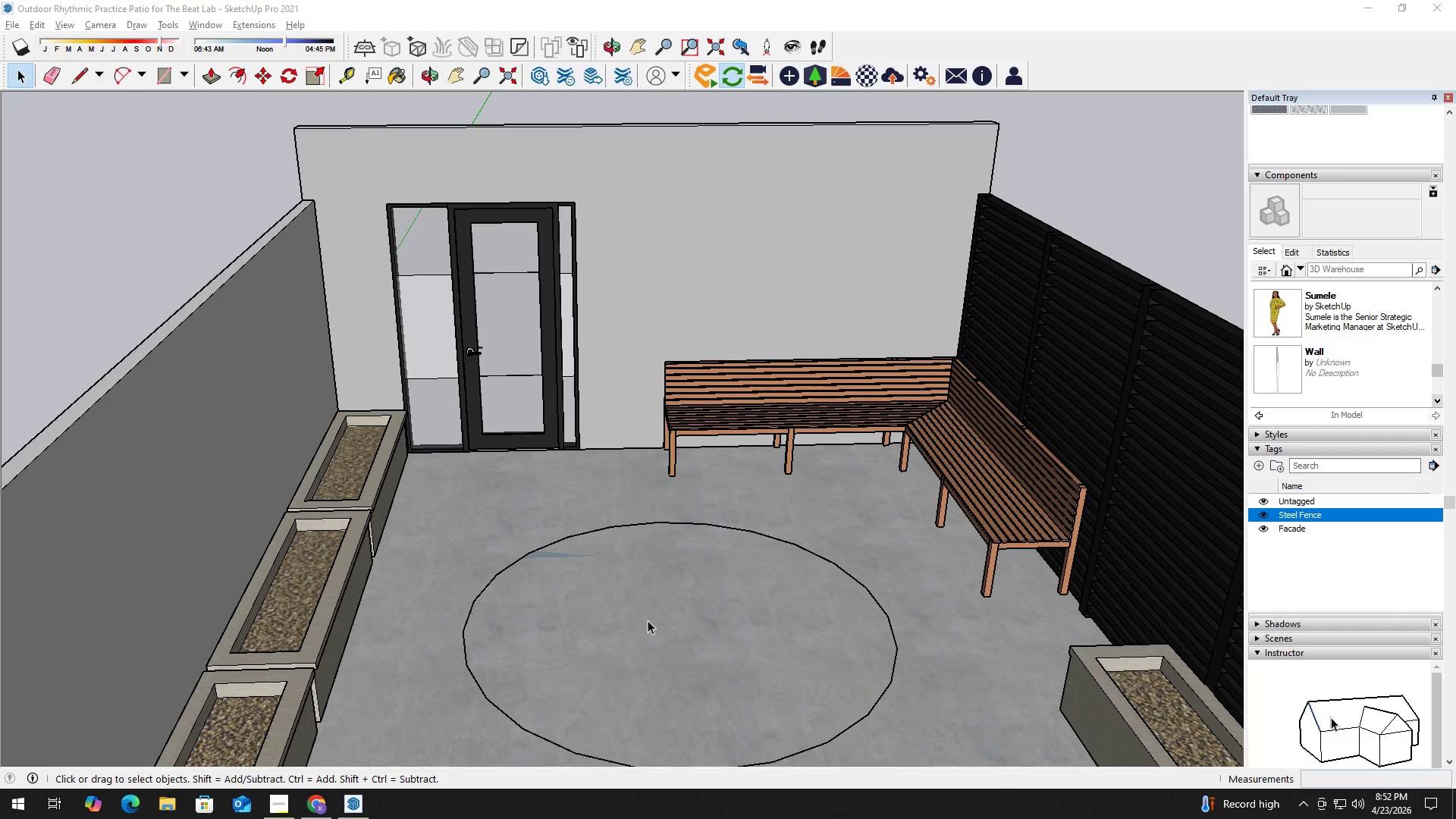 
double_click([648, 620])
 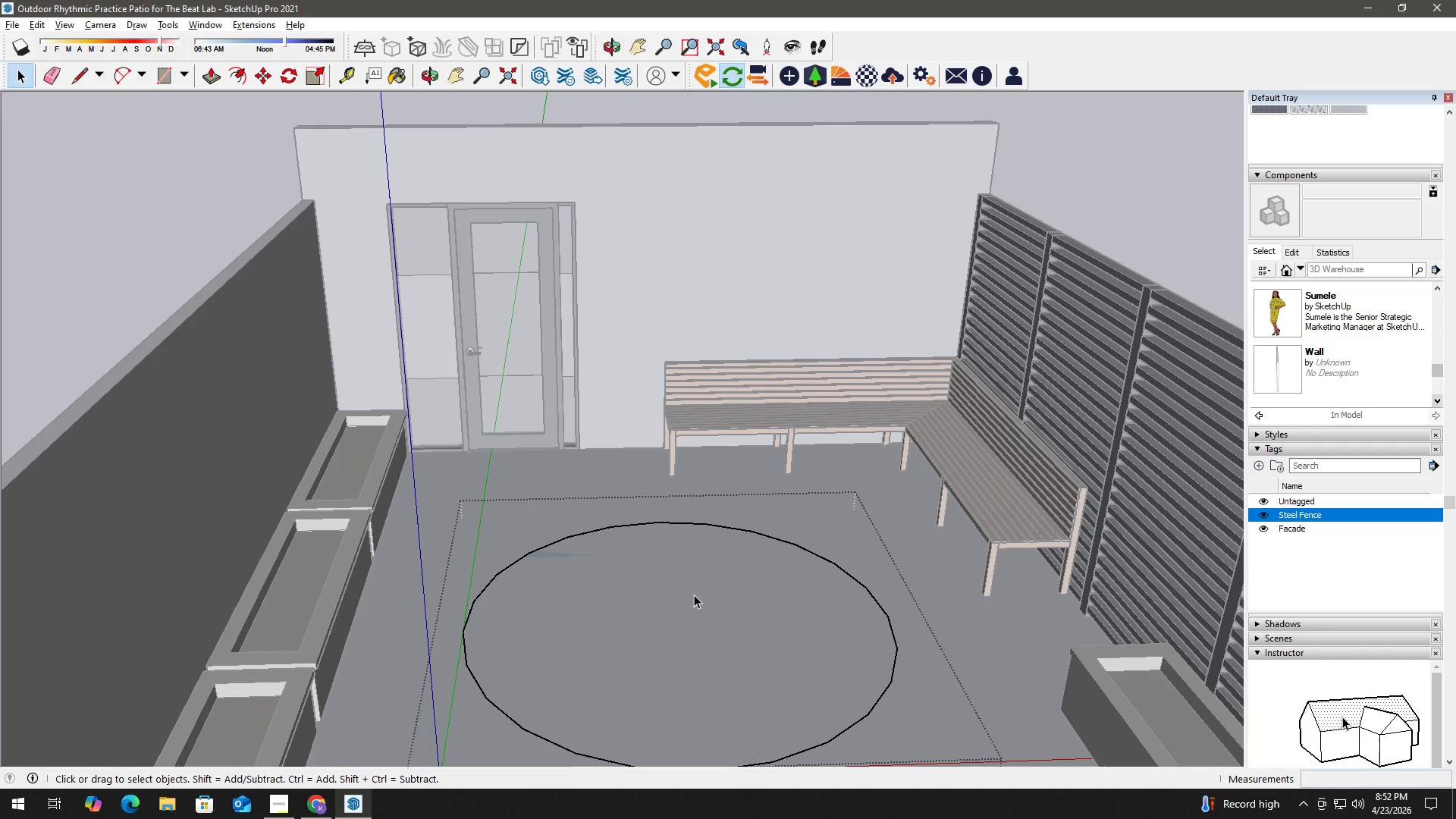 
key(C)
 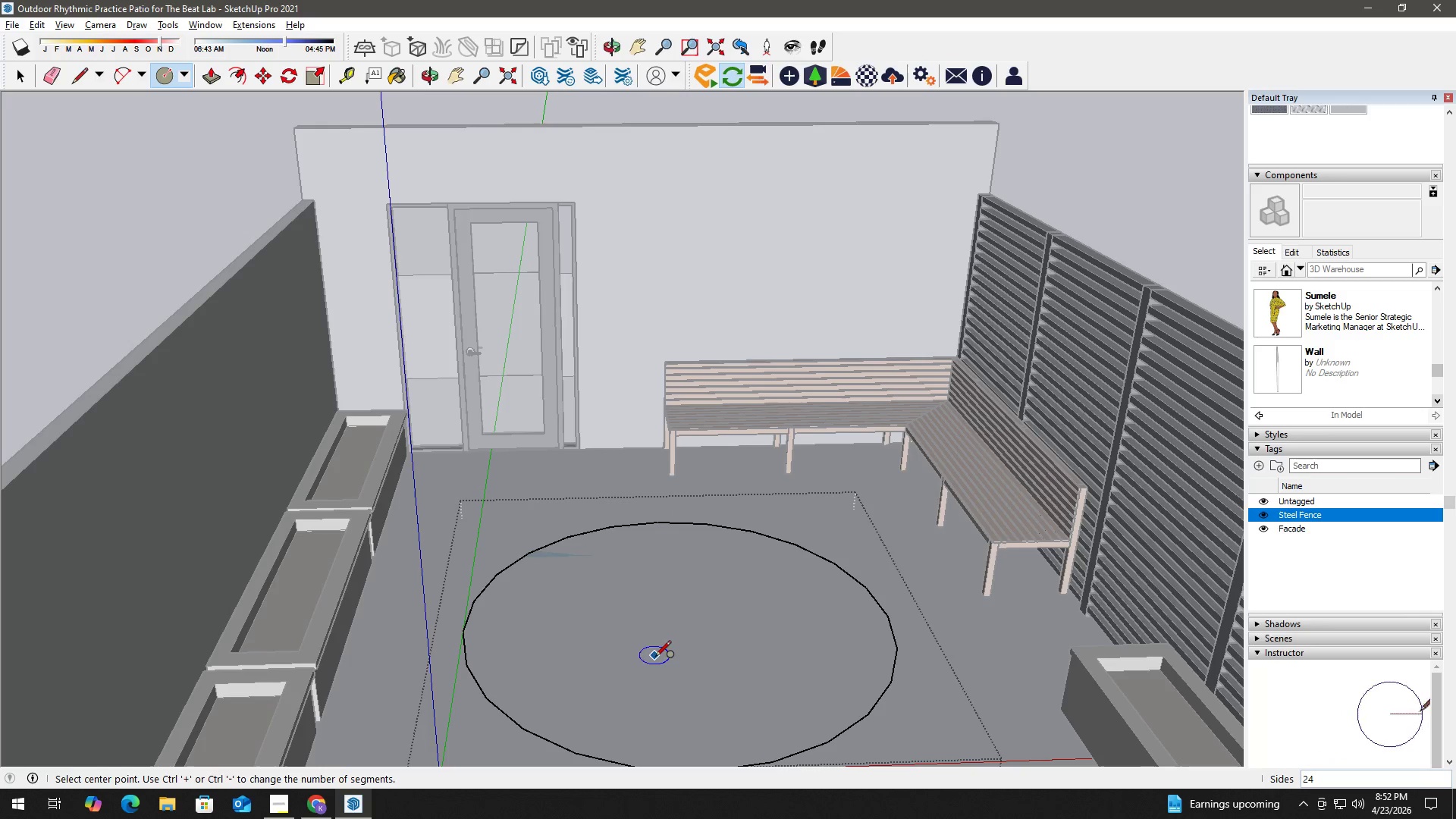 
key(Space)
 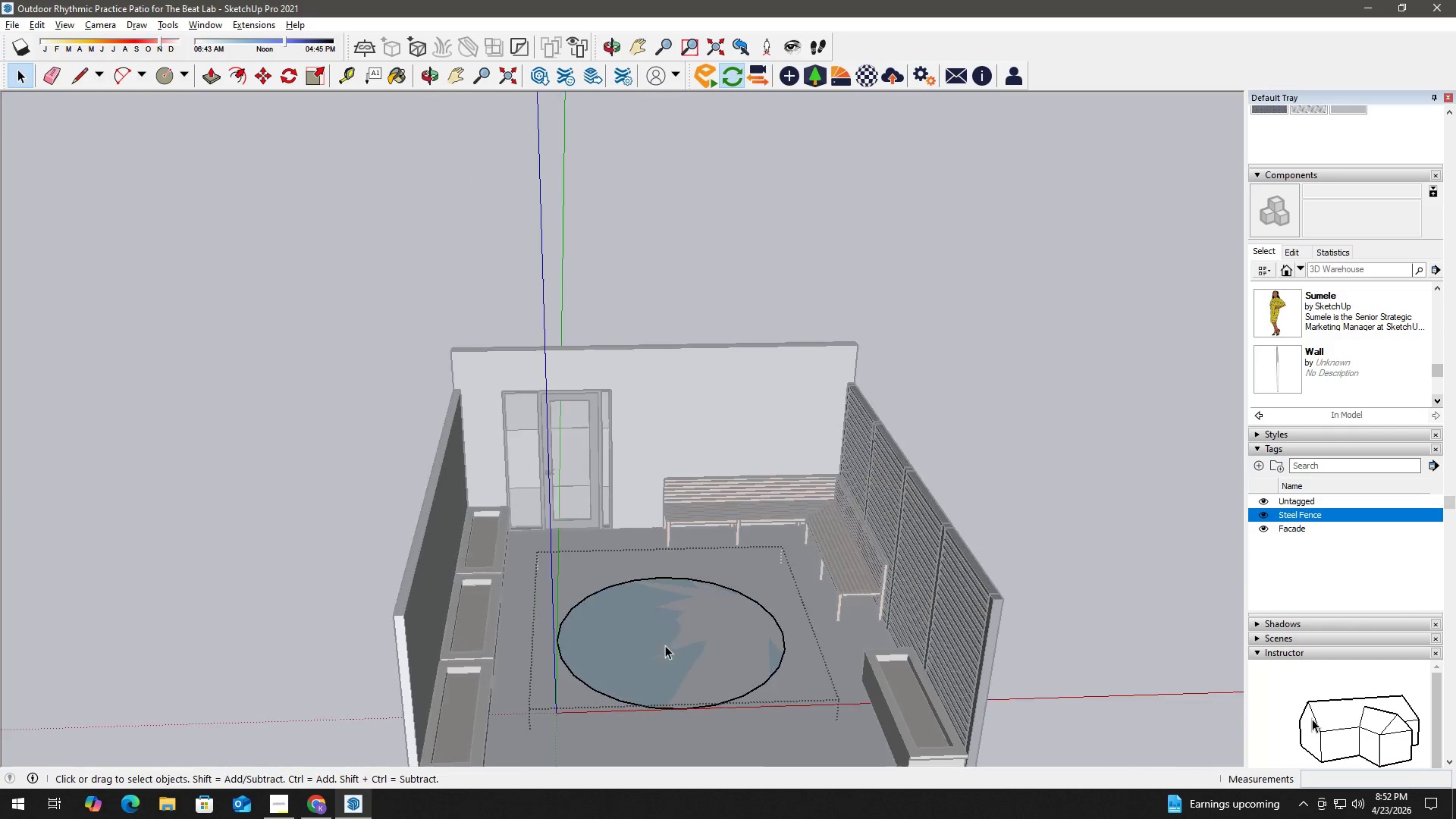 
key(Escape)
 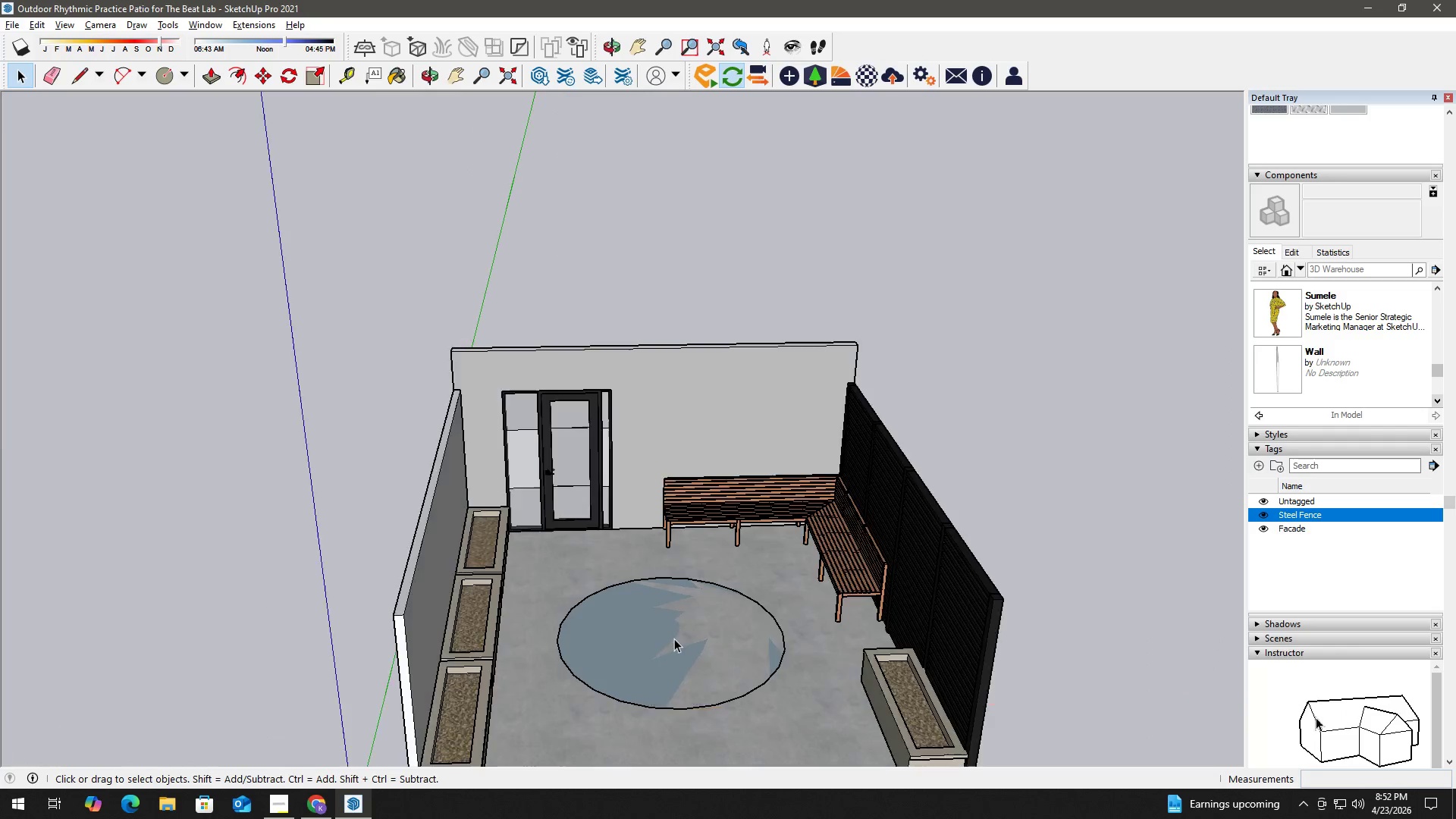 
left_click([675, 638])
 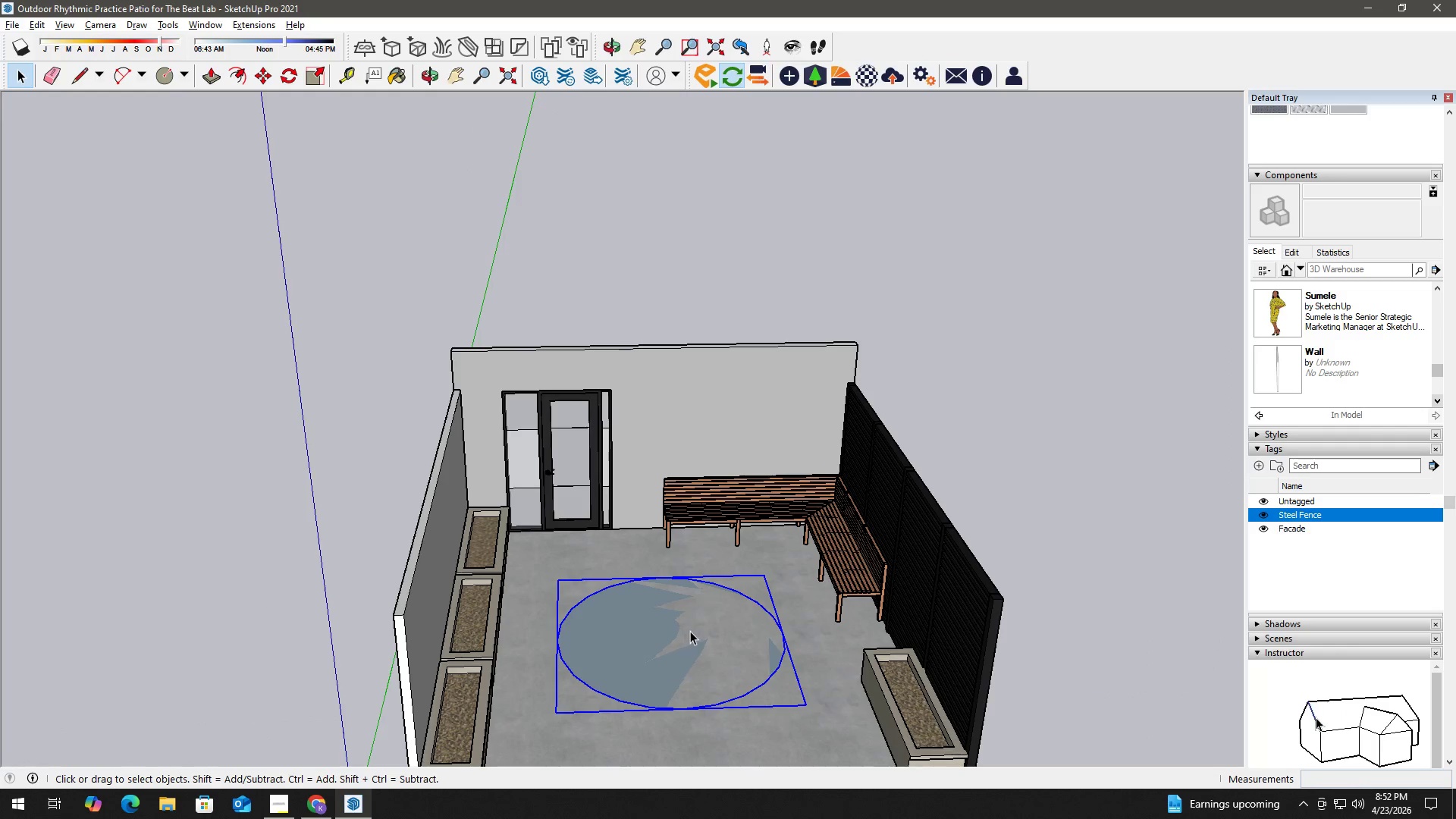 
scroll: coordinate [664, 648], scroll_direction: down, amount: 7.0
 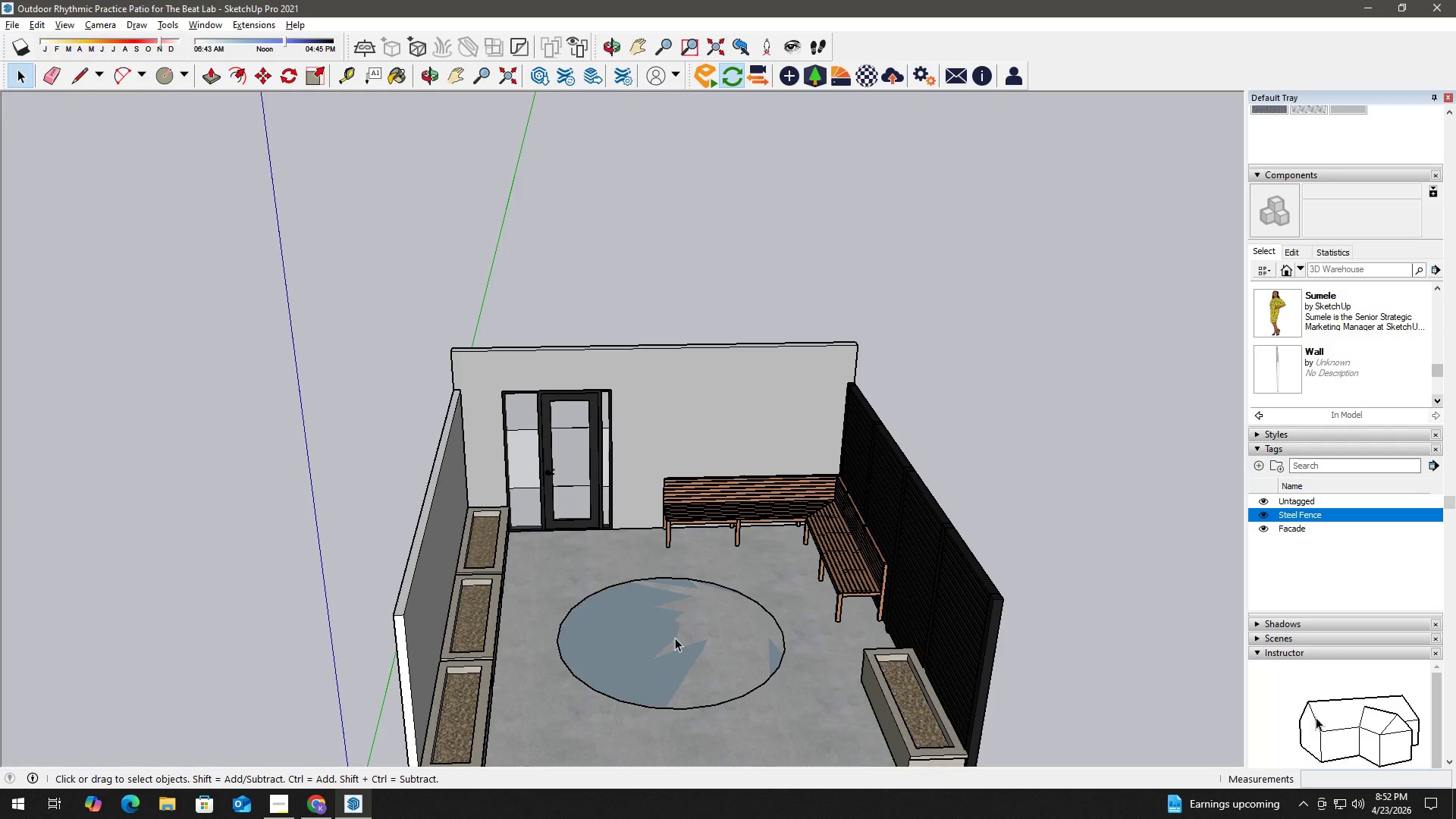 
key(Delete)
 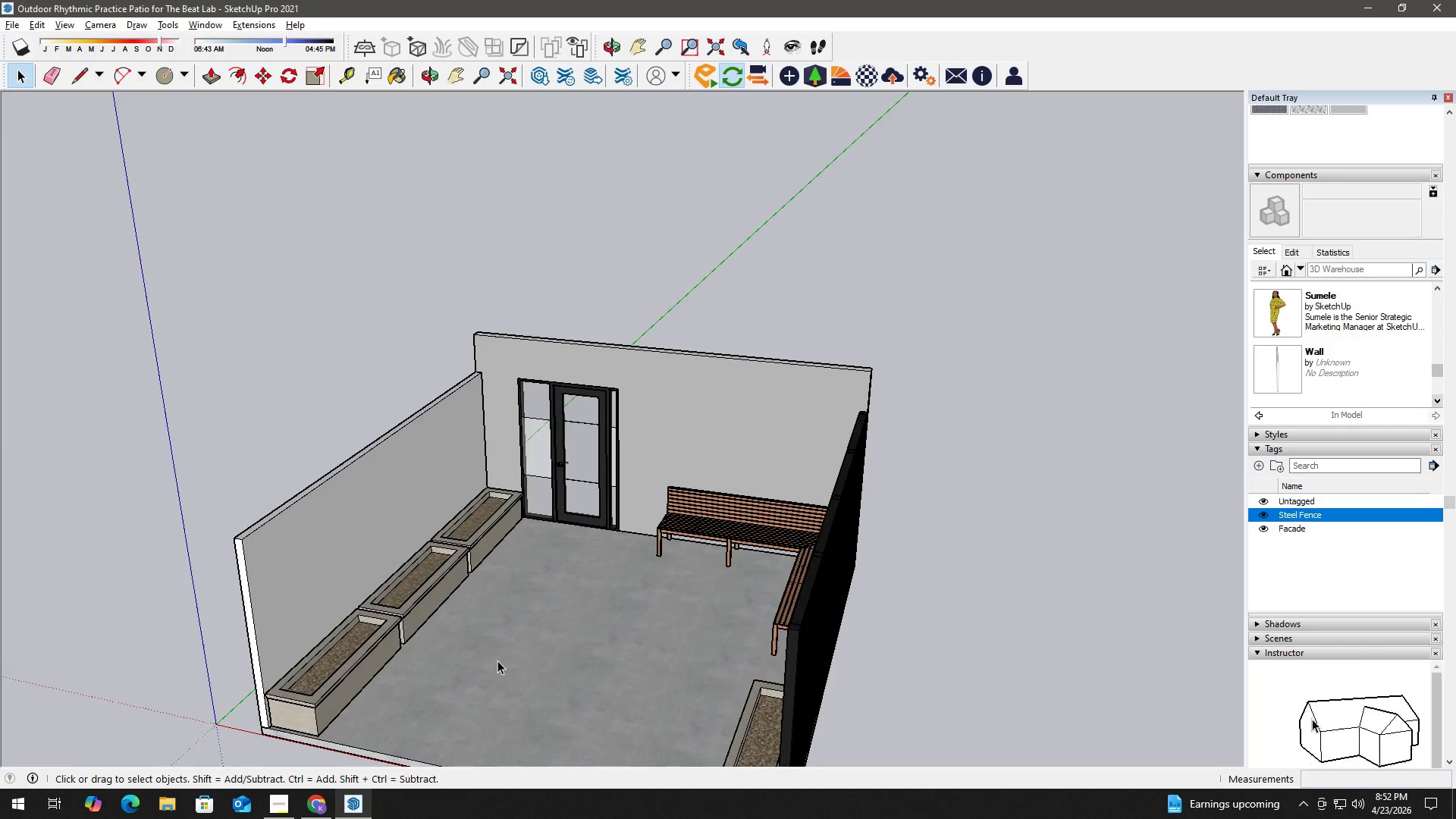 
key(H)
 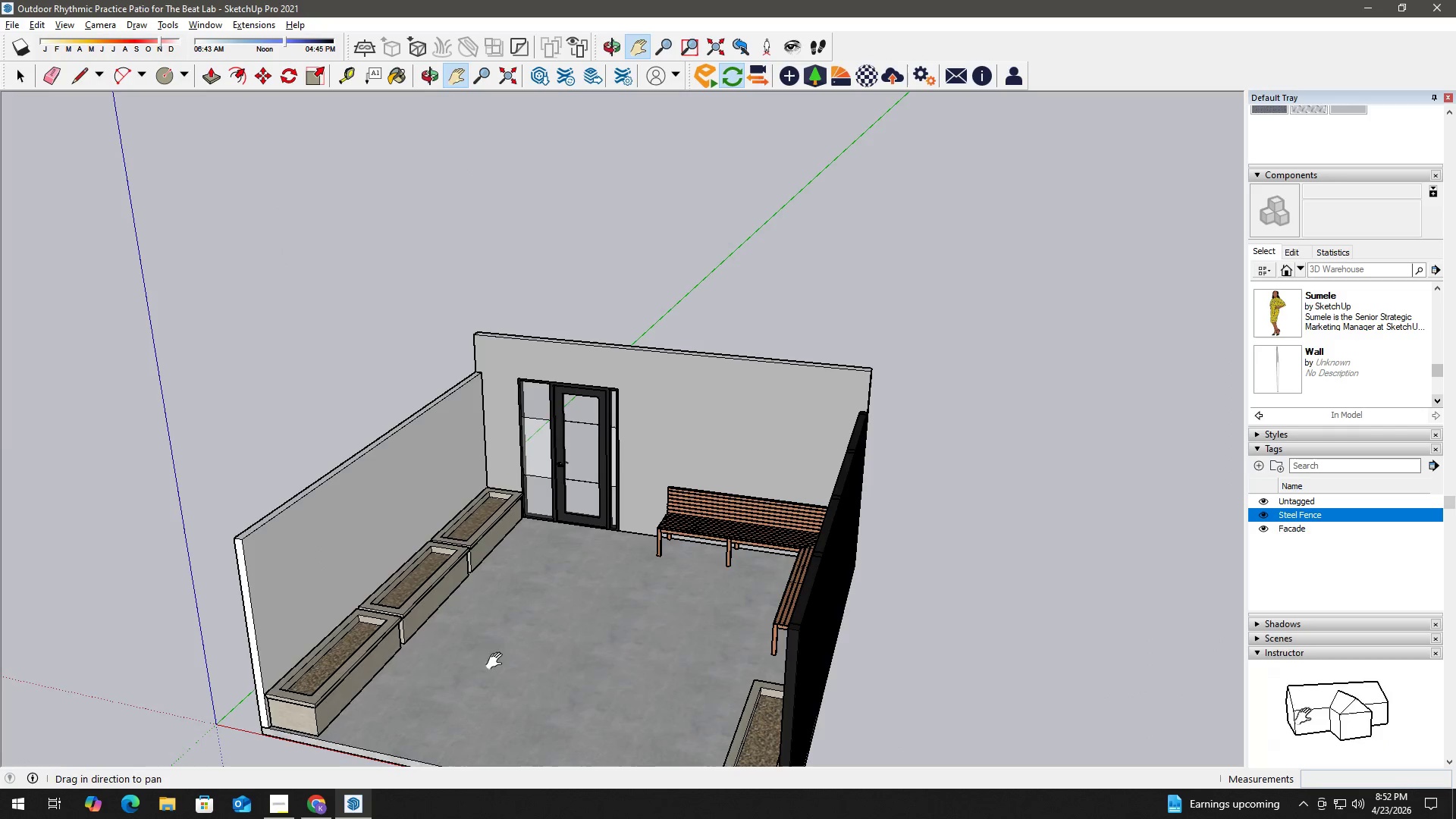 
left_click_drag(start_coordinate=[497, 661], to_coordinate=[583, 552])
 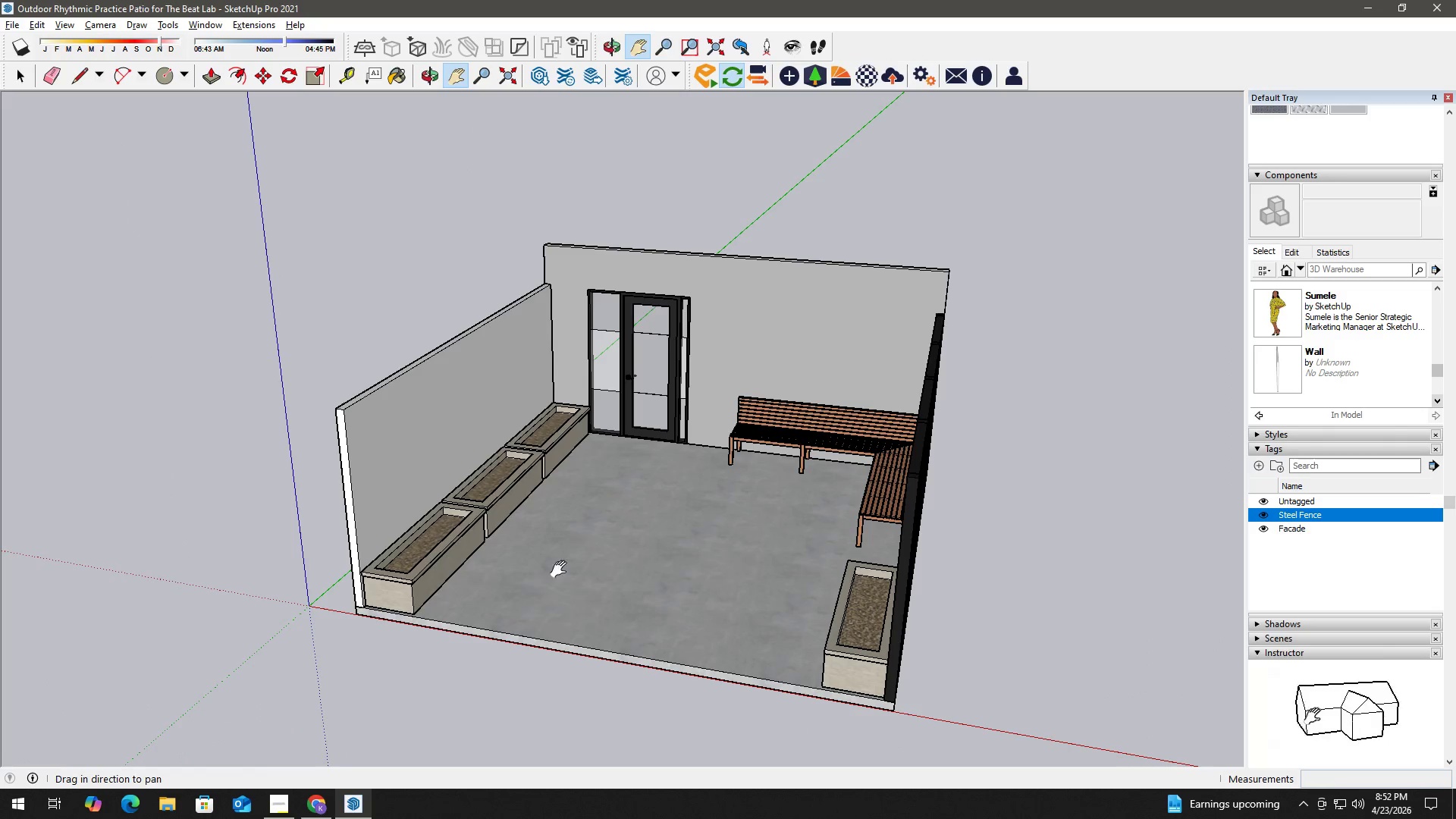 
key(Space)
 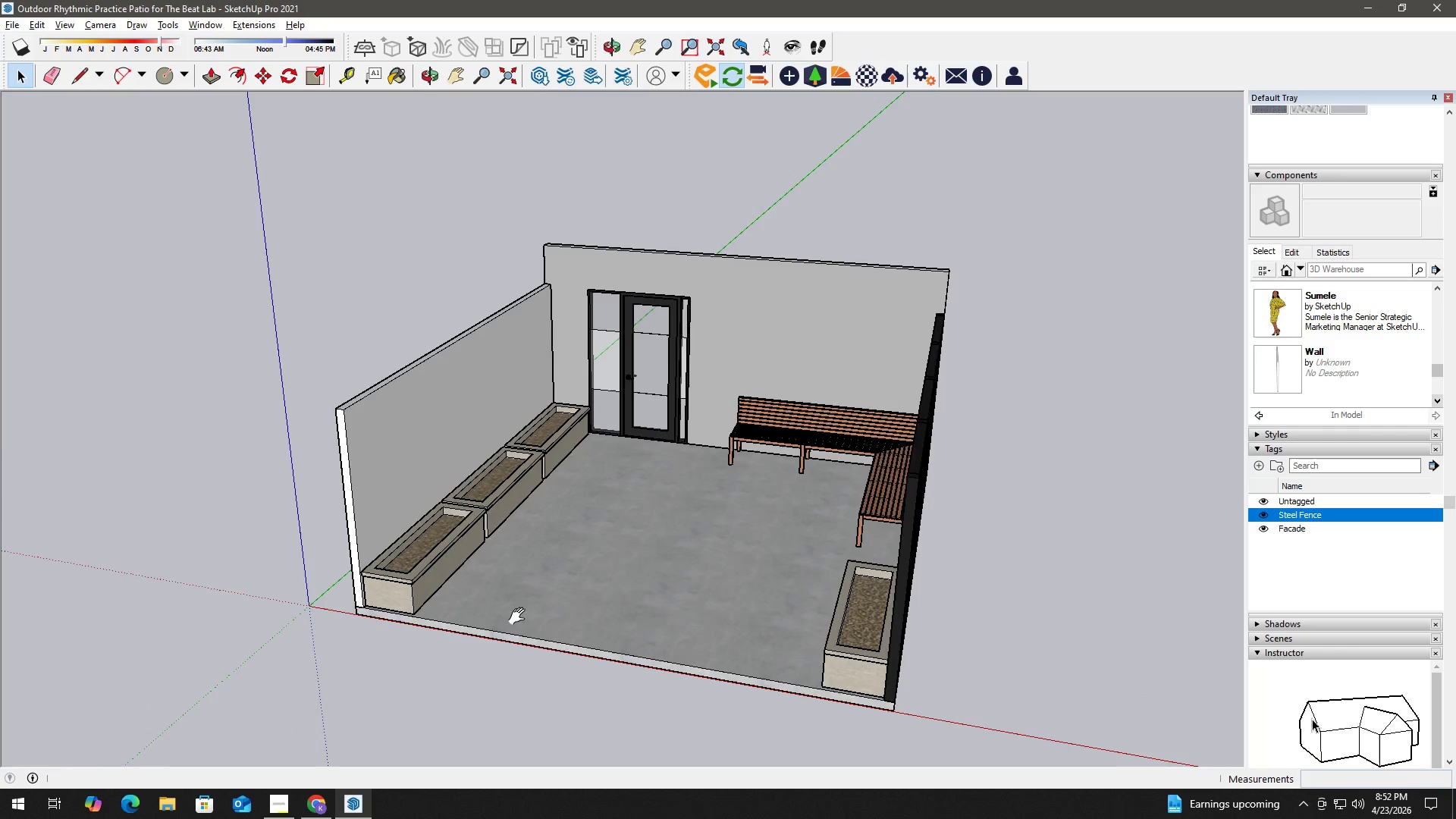 
key(T)
 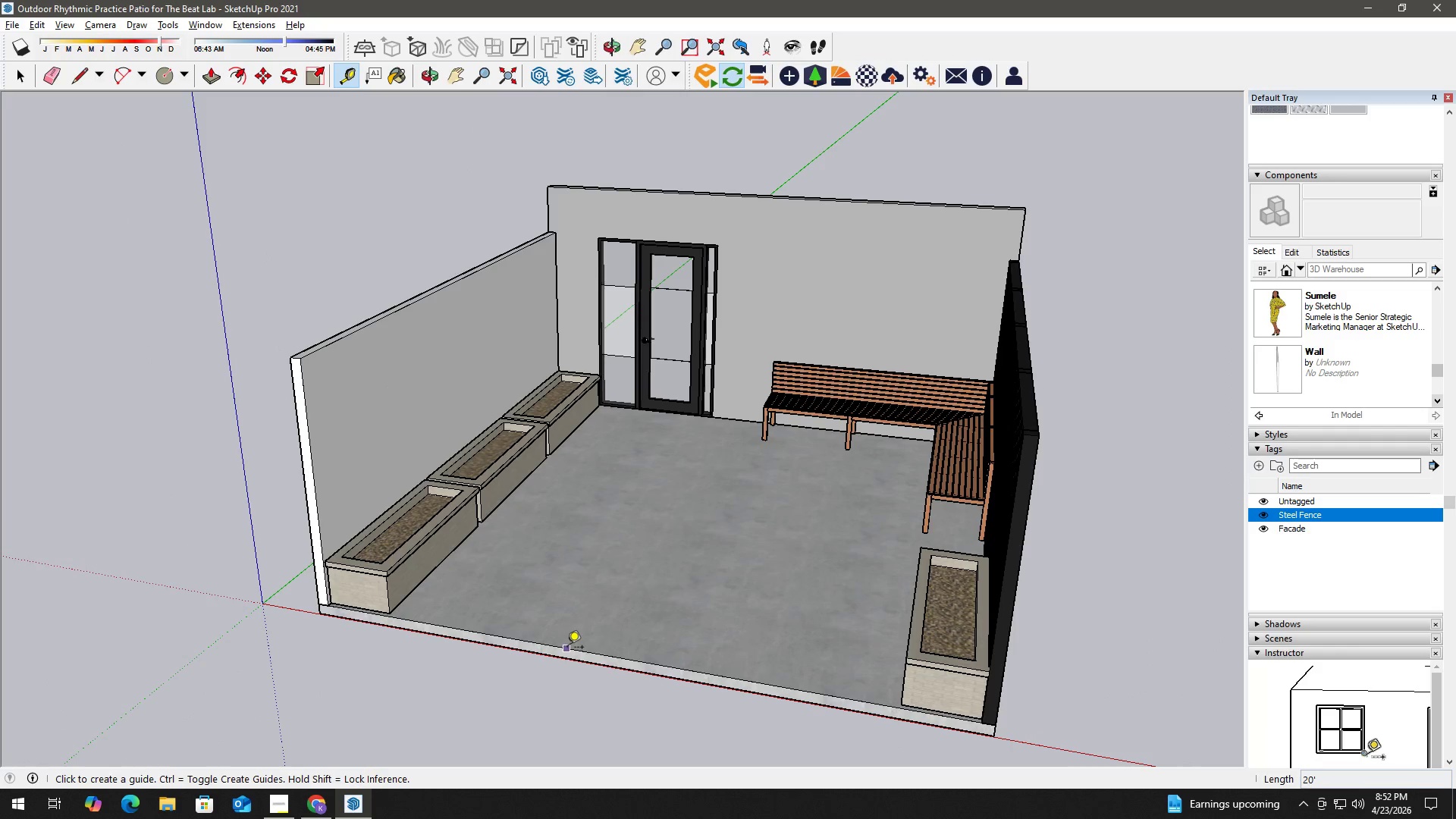 
scroll: coordinate [521, 618], scroll_direction: up, amount: 2.0
 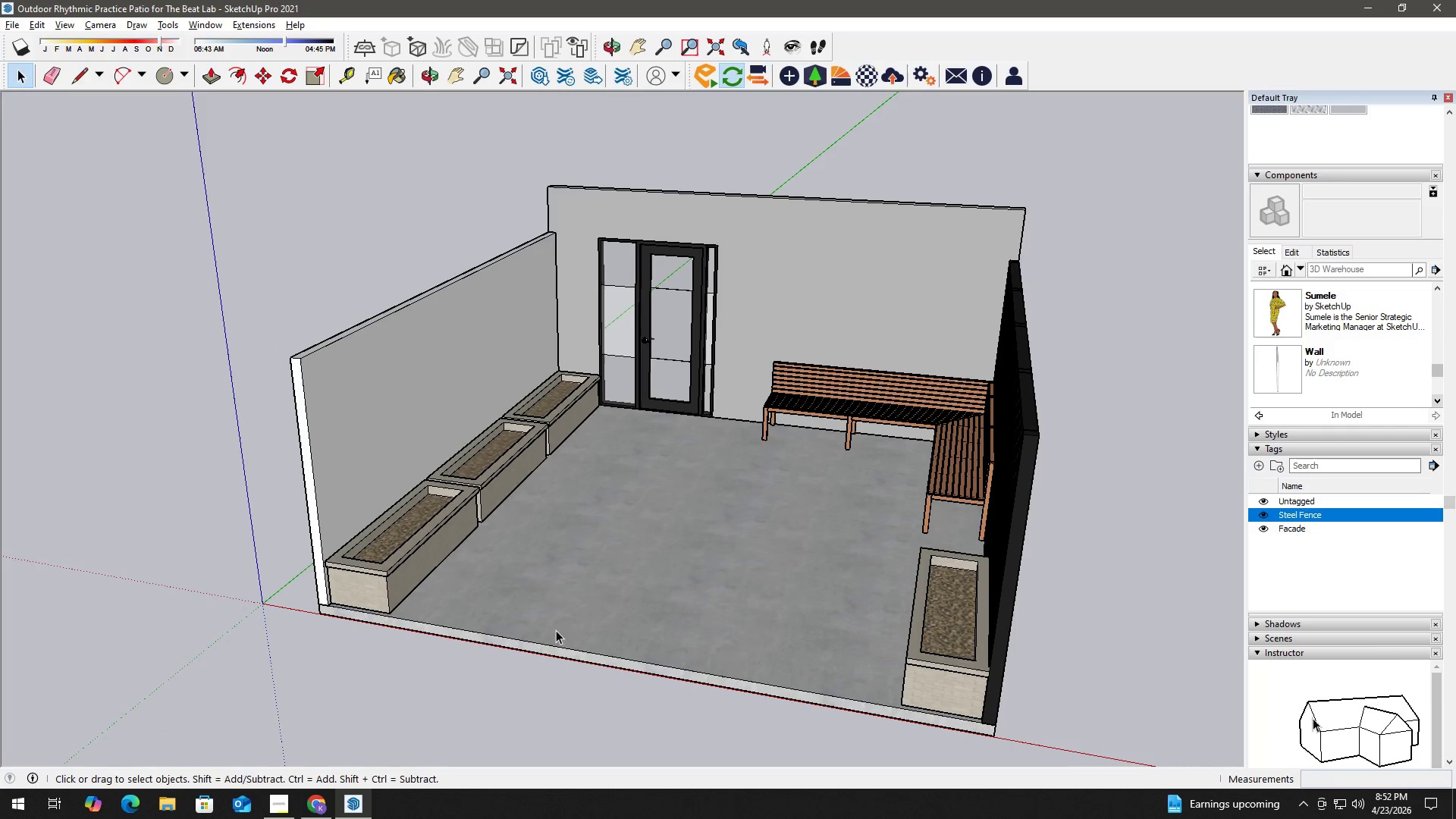 
left_click_drag(start_coordinate=[567, 648], to_coordinate=[570, 642])
 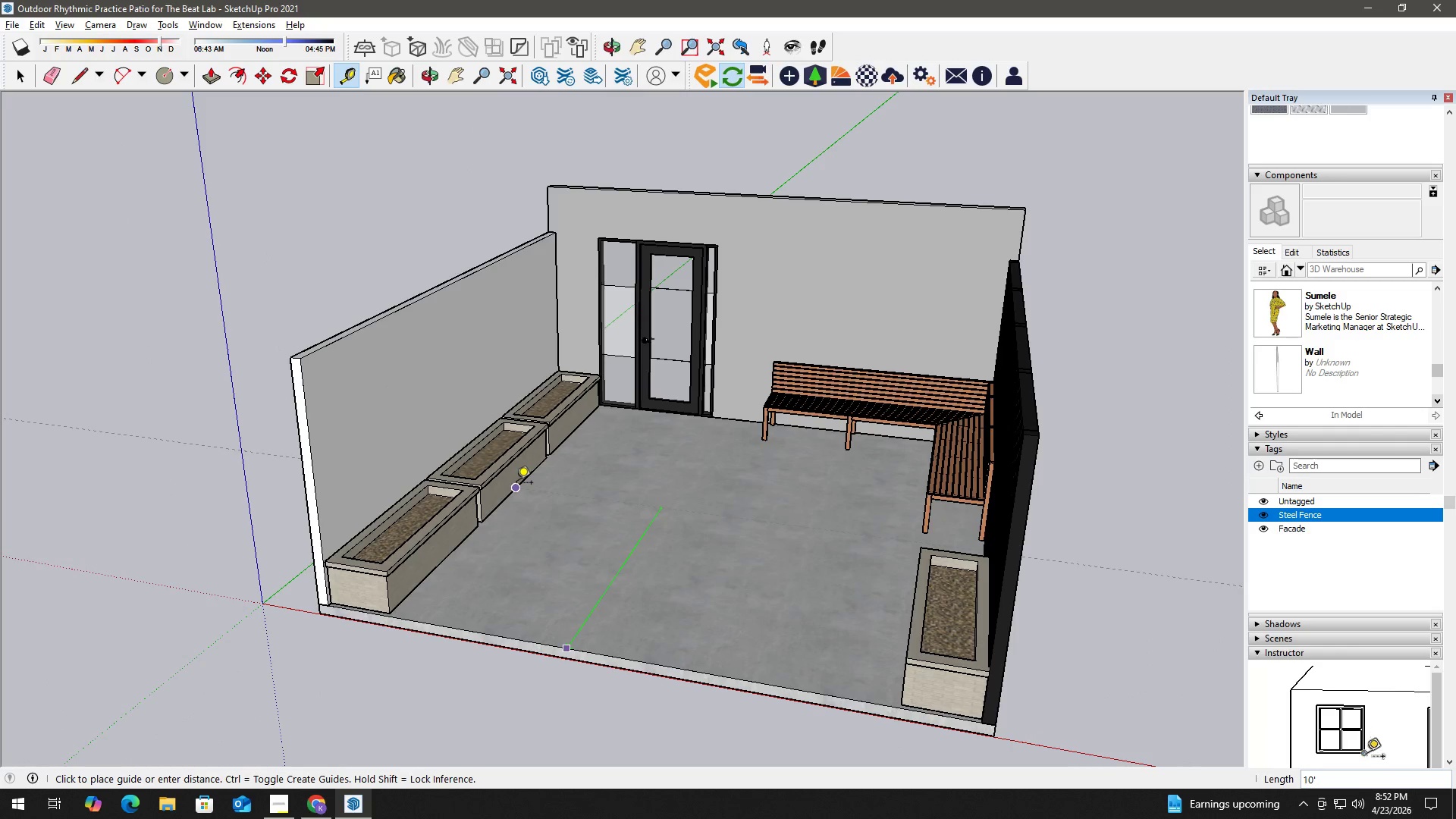 
left_click([516, 484])
 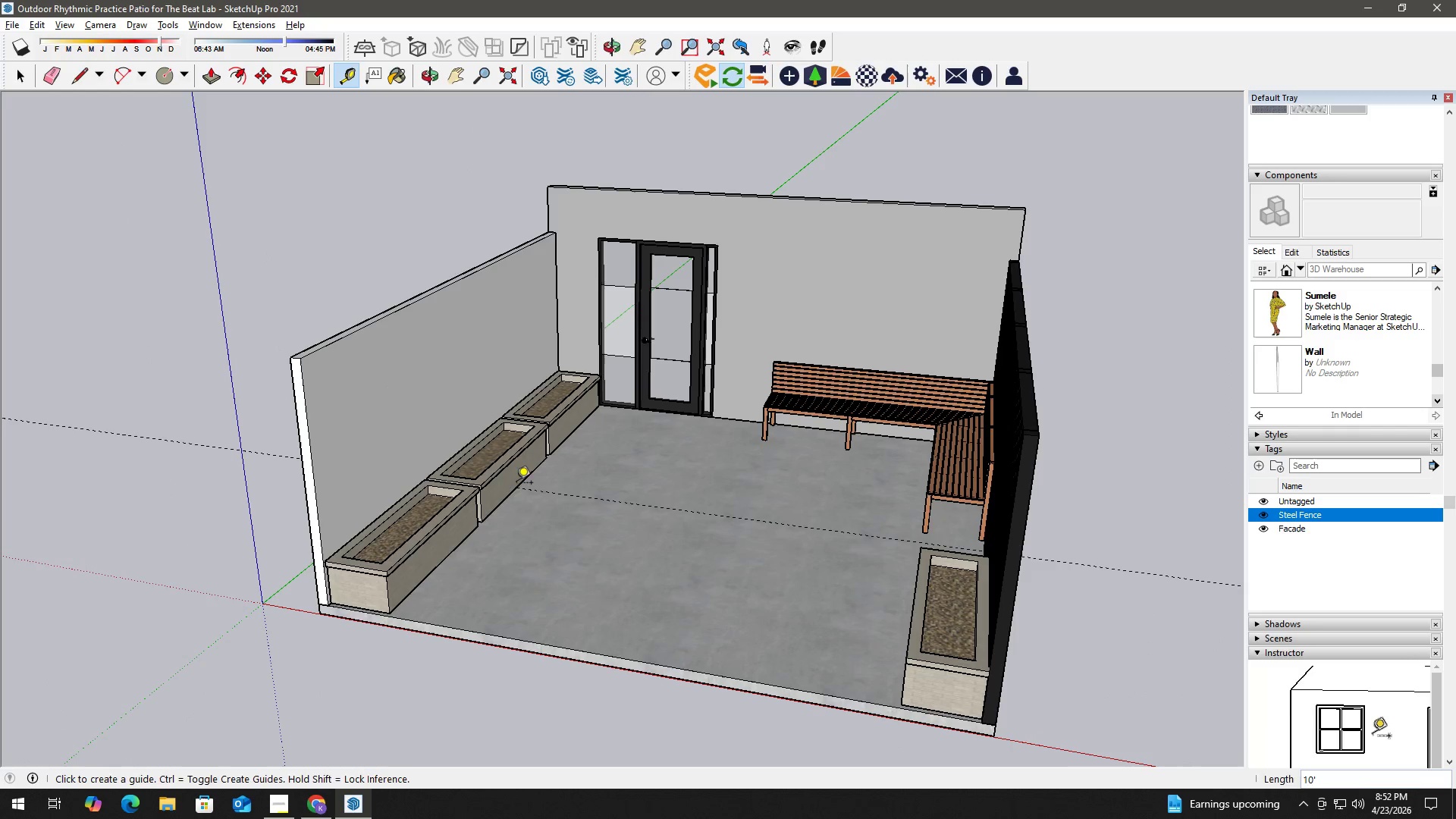 
key(Space)
 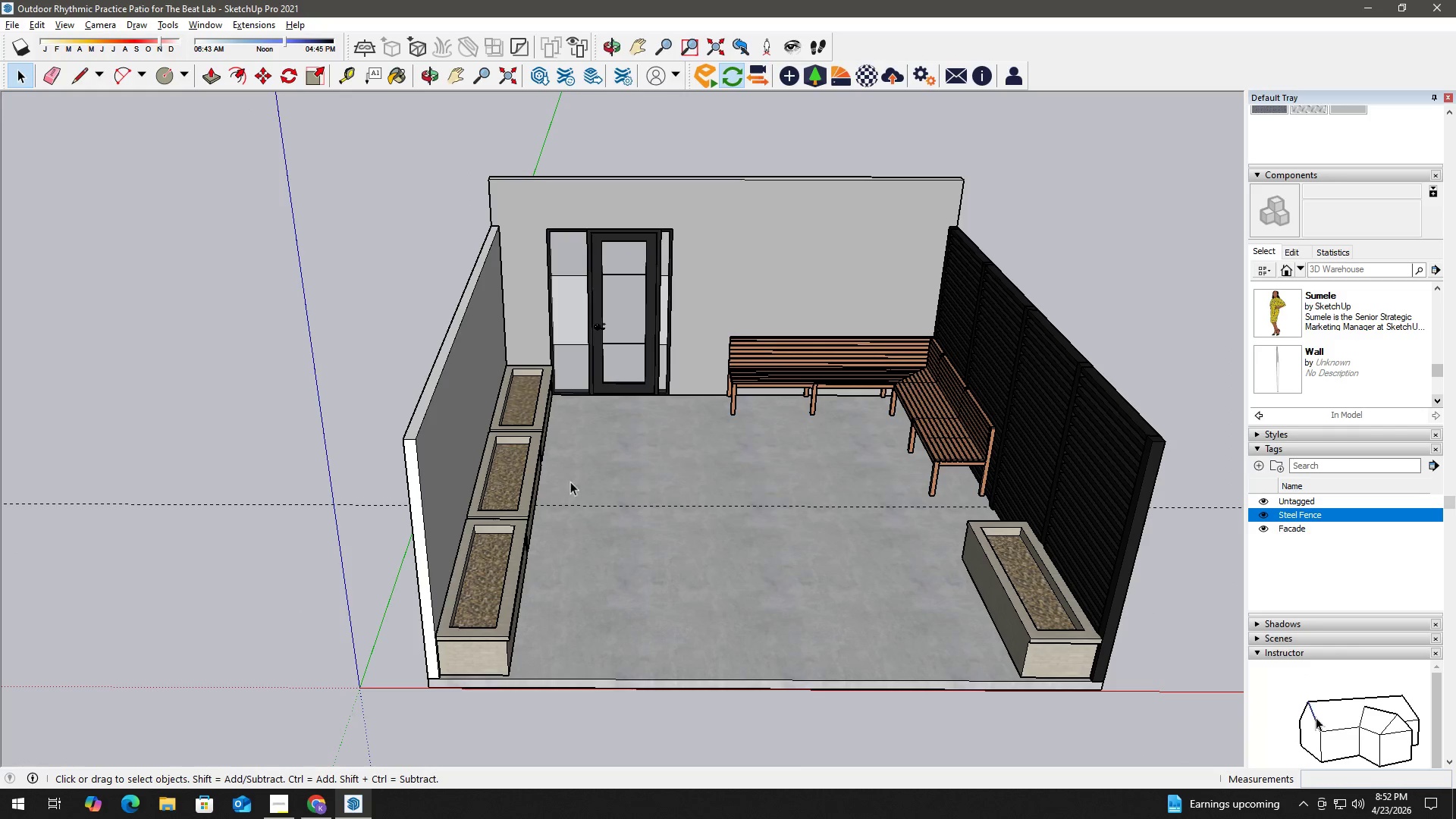 
scroll: coordinate [431, 667], scroll_direction: up, amount: 7.0
 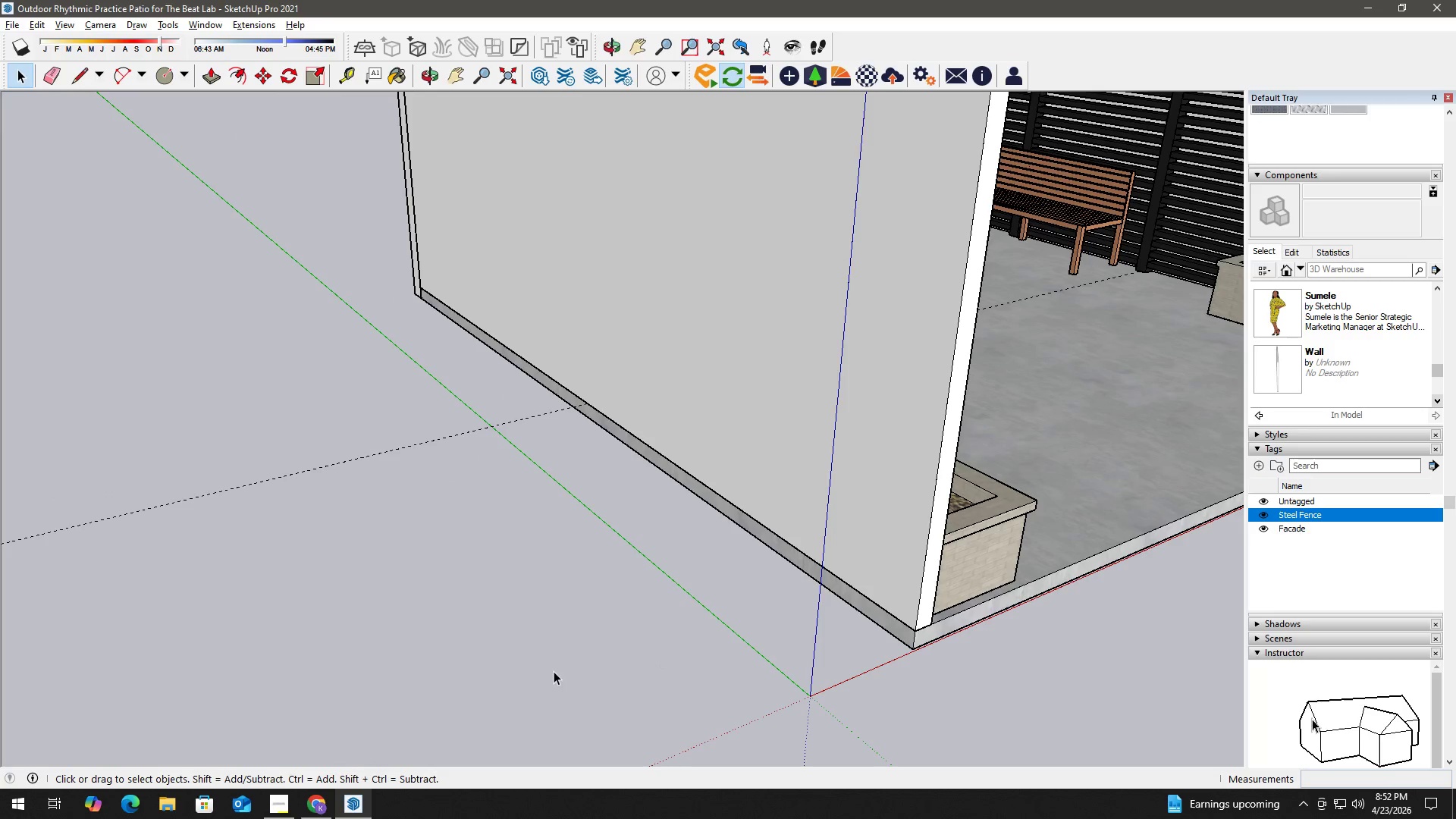 
key(T)
 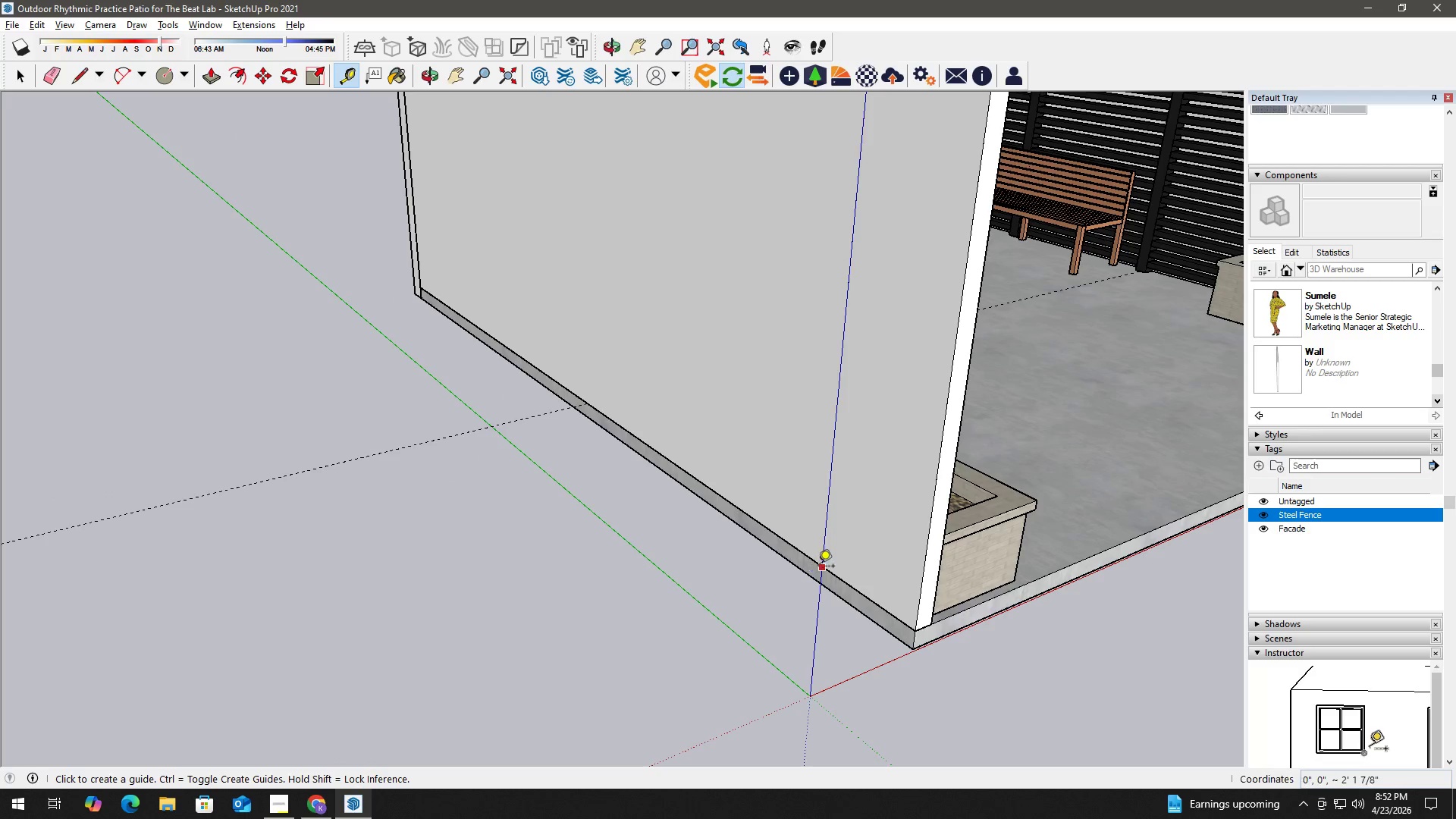 
left_click([818, 566])
 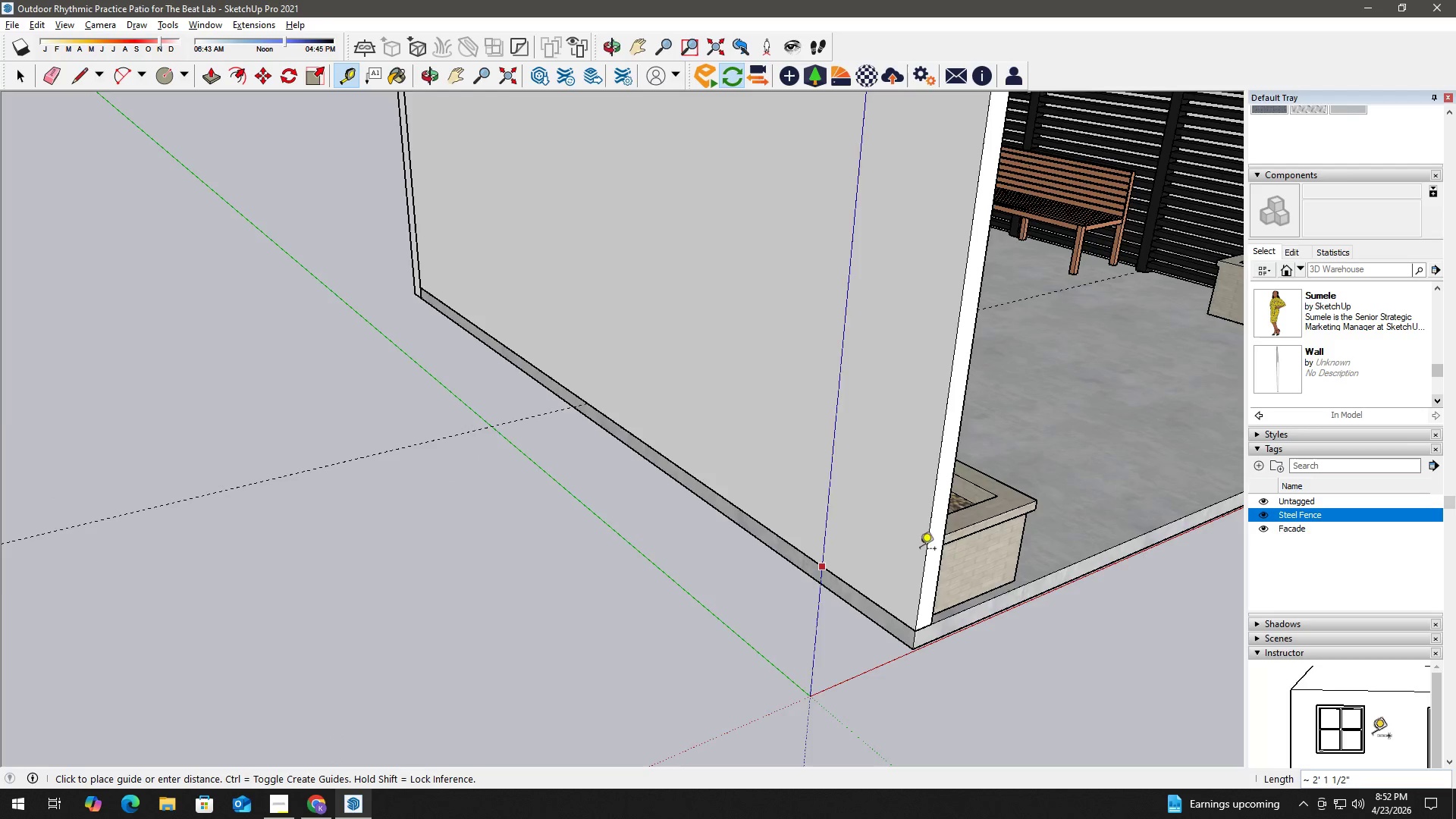 
hold_key(key=ShiftLeft, duration=0.55)
 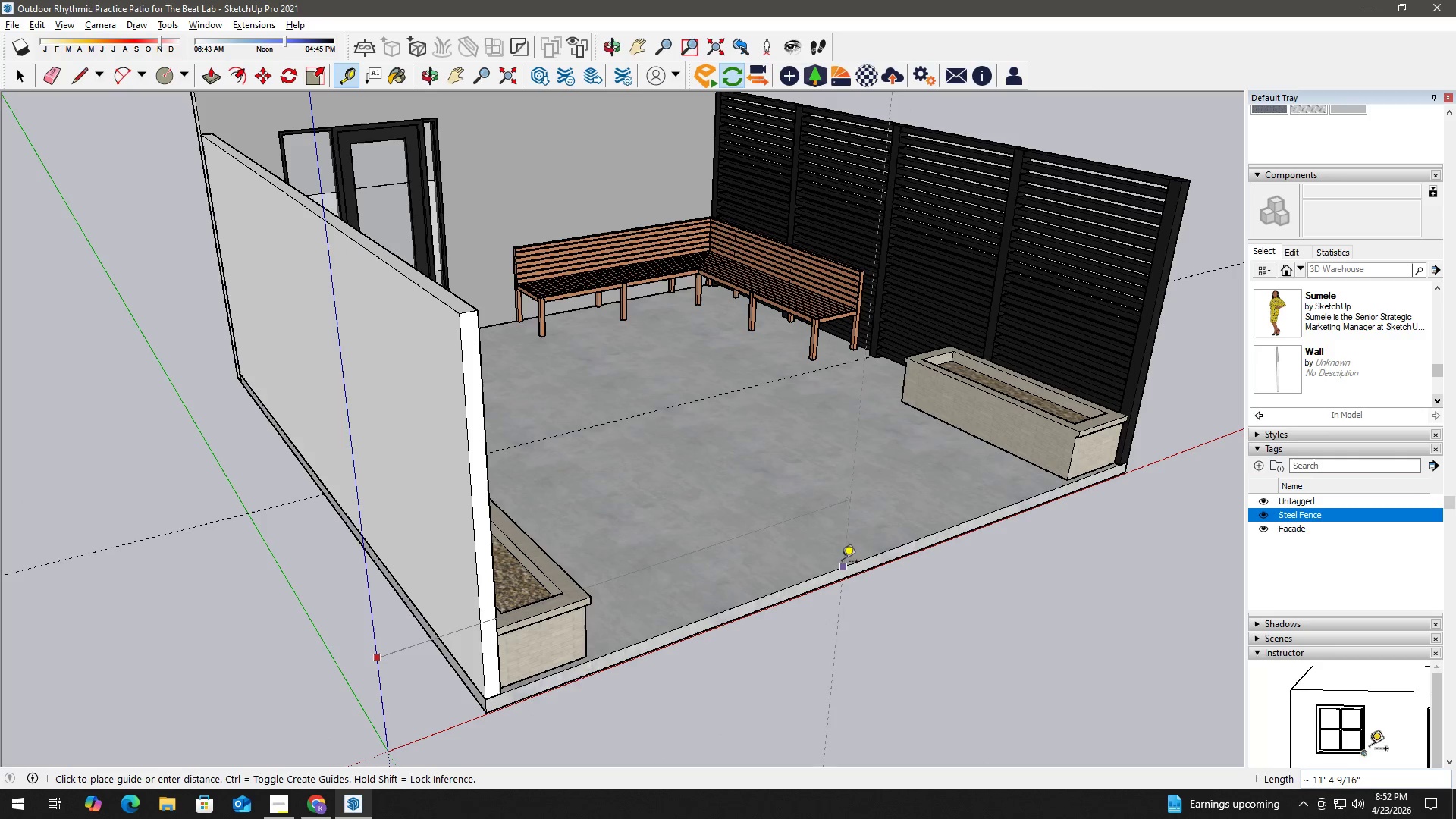 
scroll: coordinate [957, 536], scroll_direction: down, amount: 3.0
 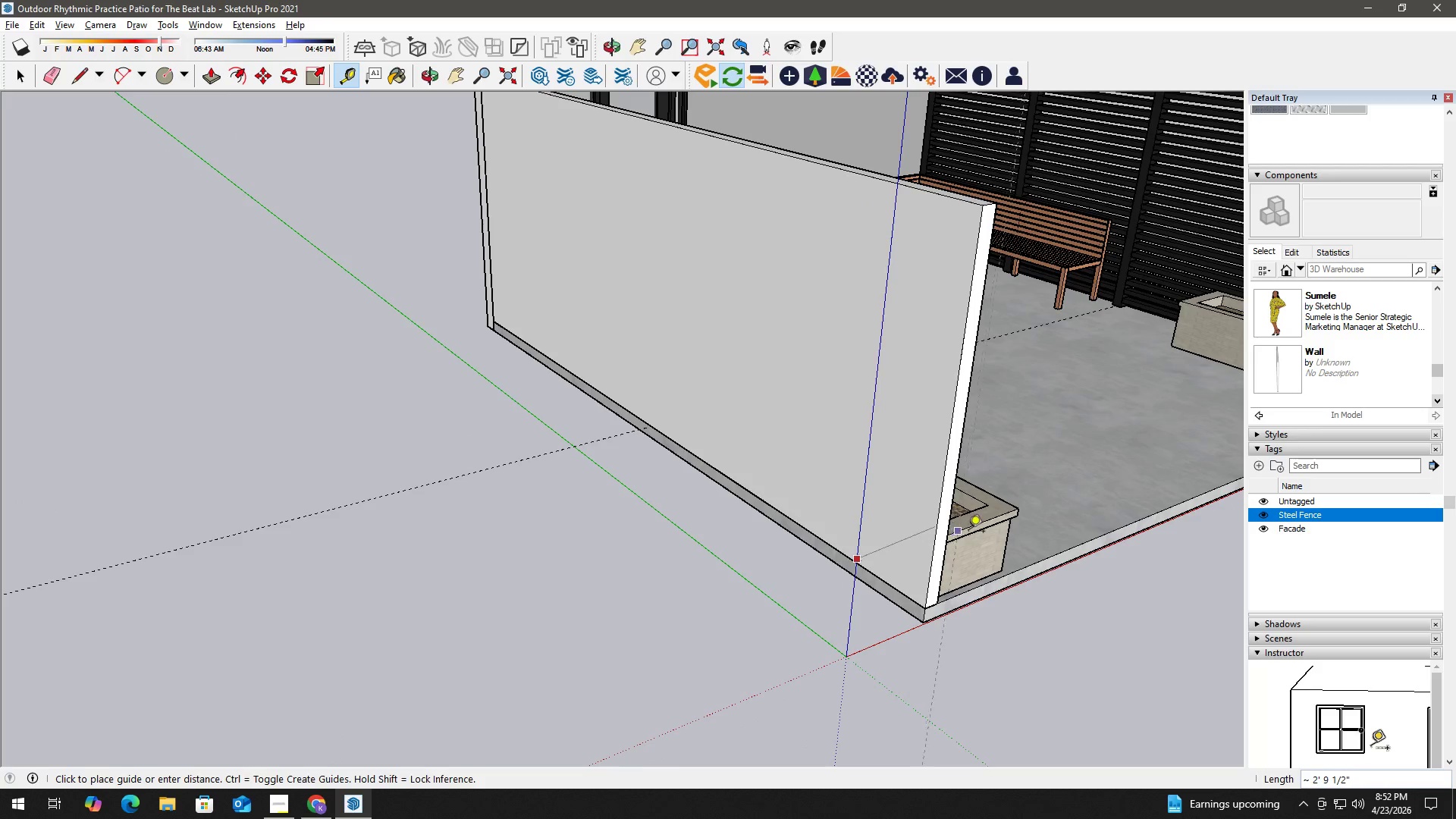 
key(Space)
 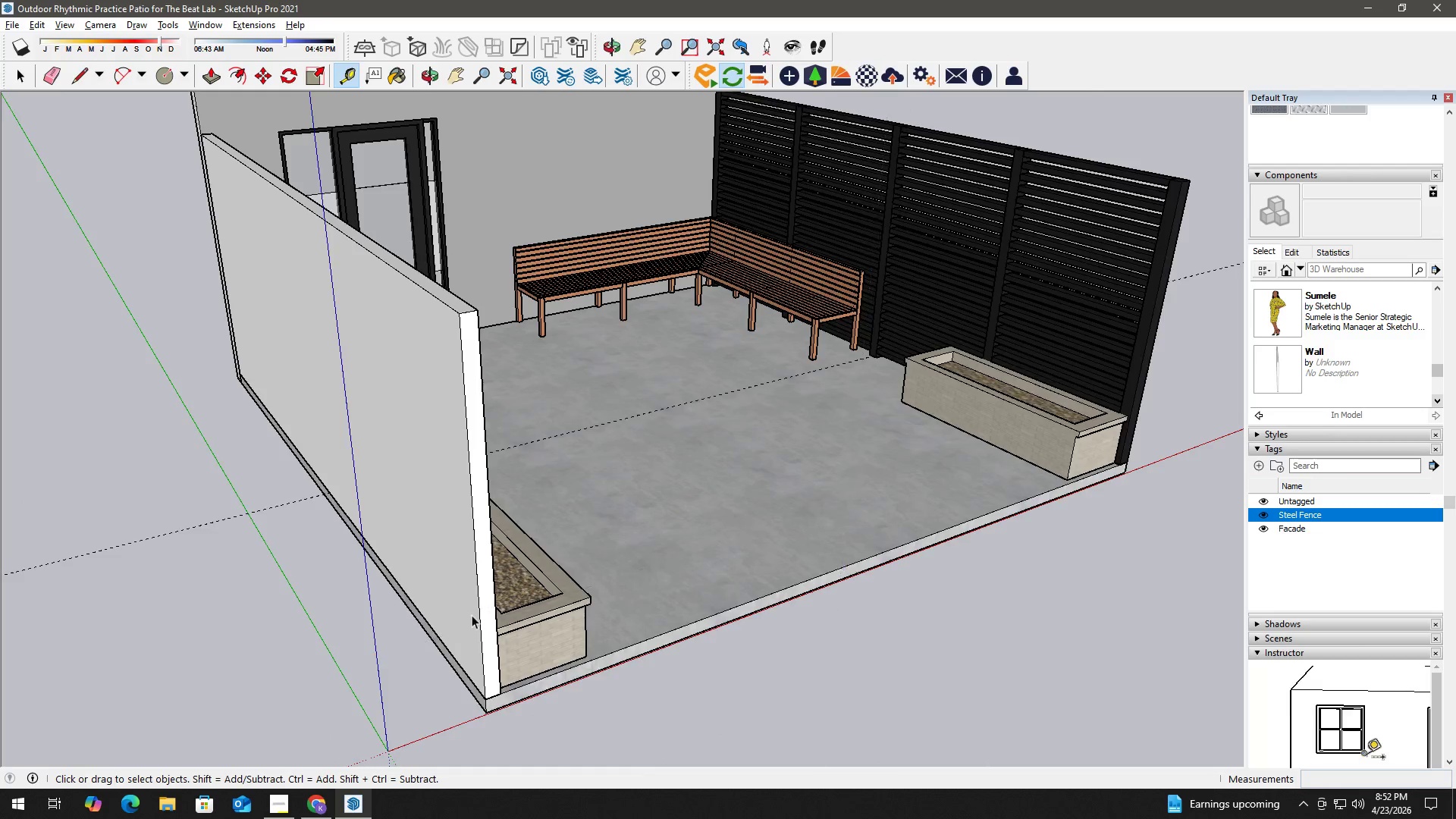 
key(T)
 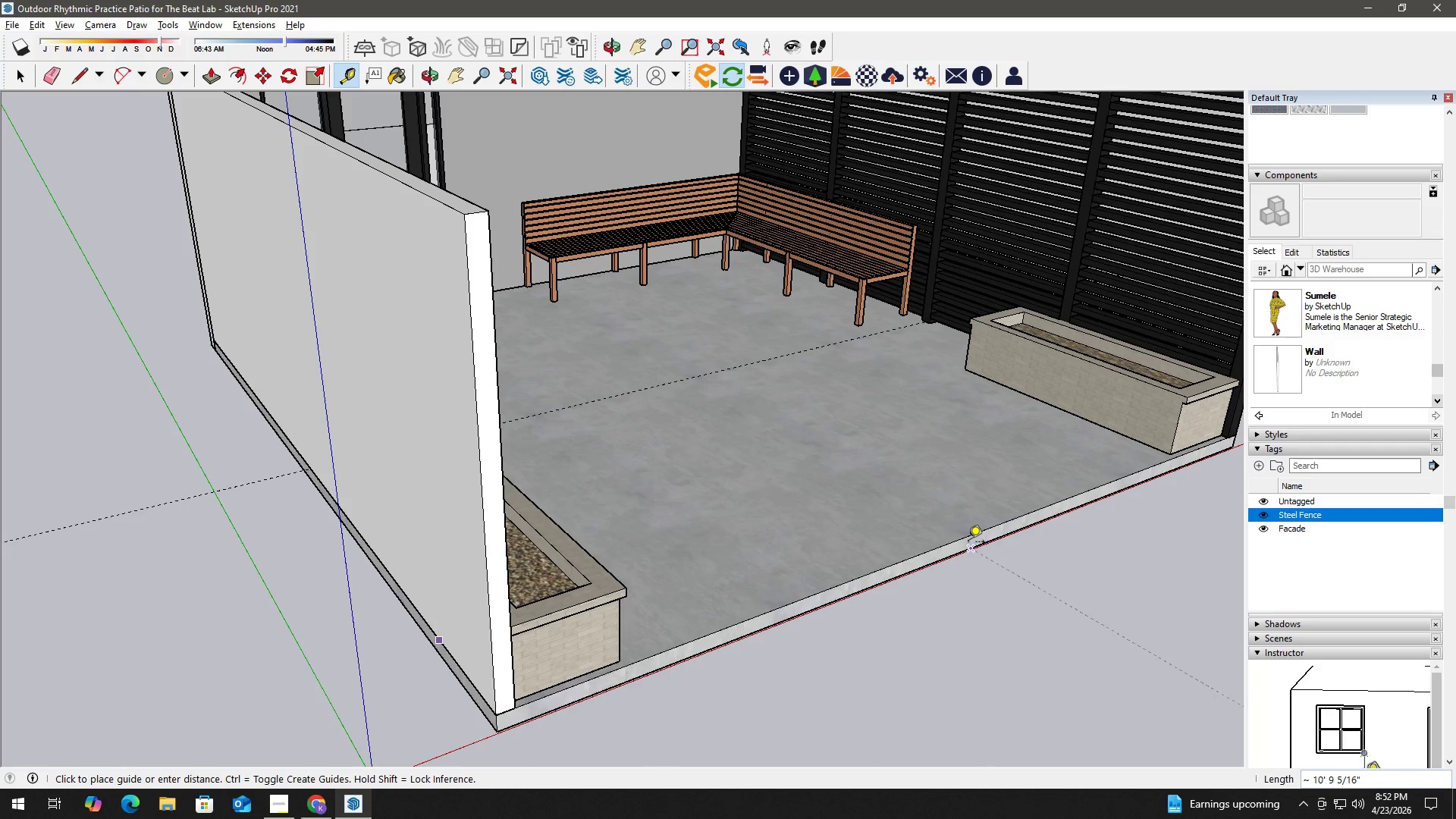 
scroll: coordinate [440, 637], scroll_direction: up, amount: 2.0
 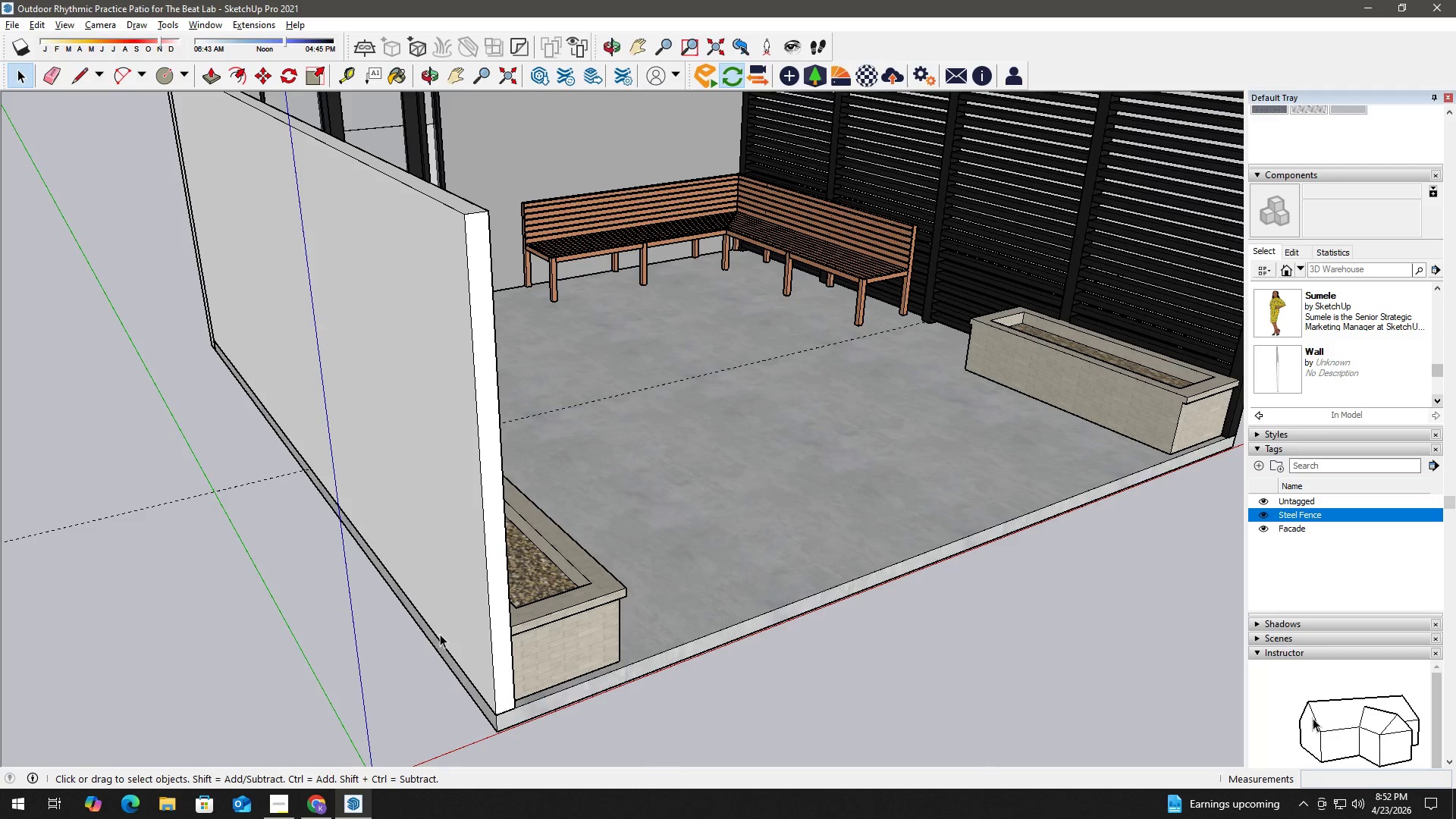 
left_click([937, 544])
 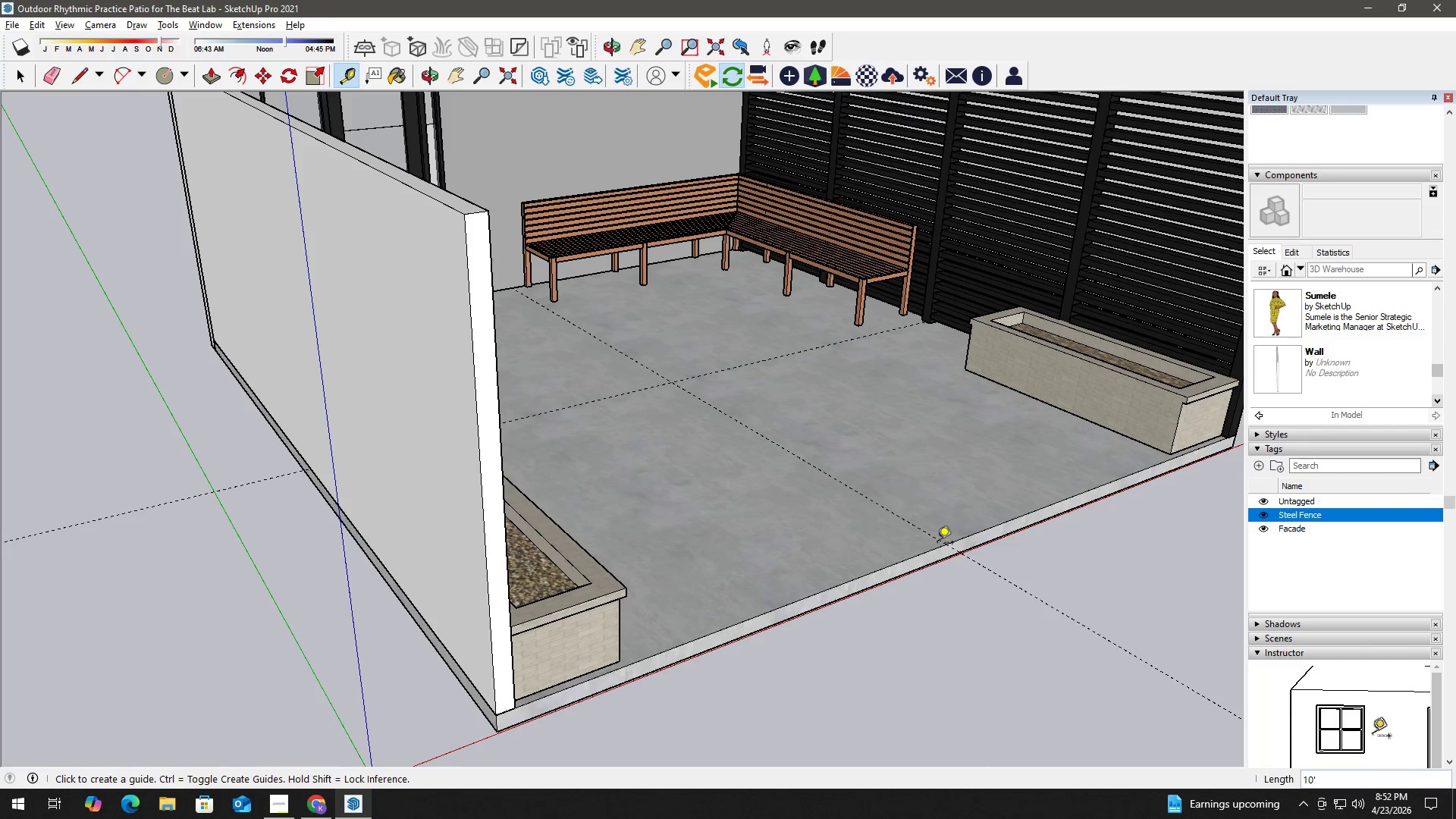 
key(Space)
 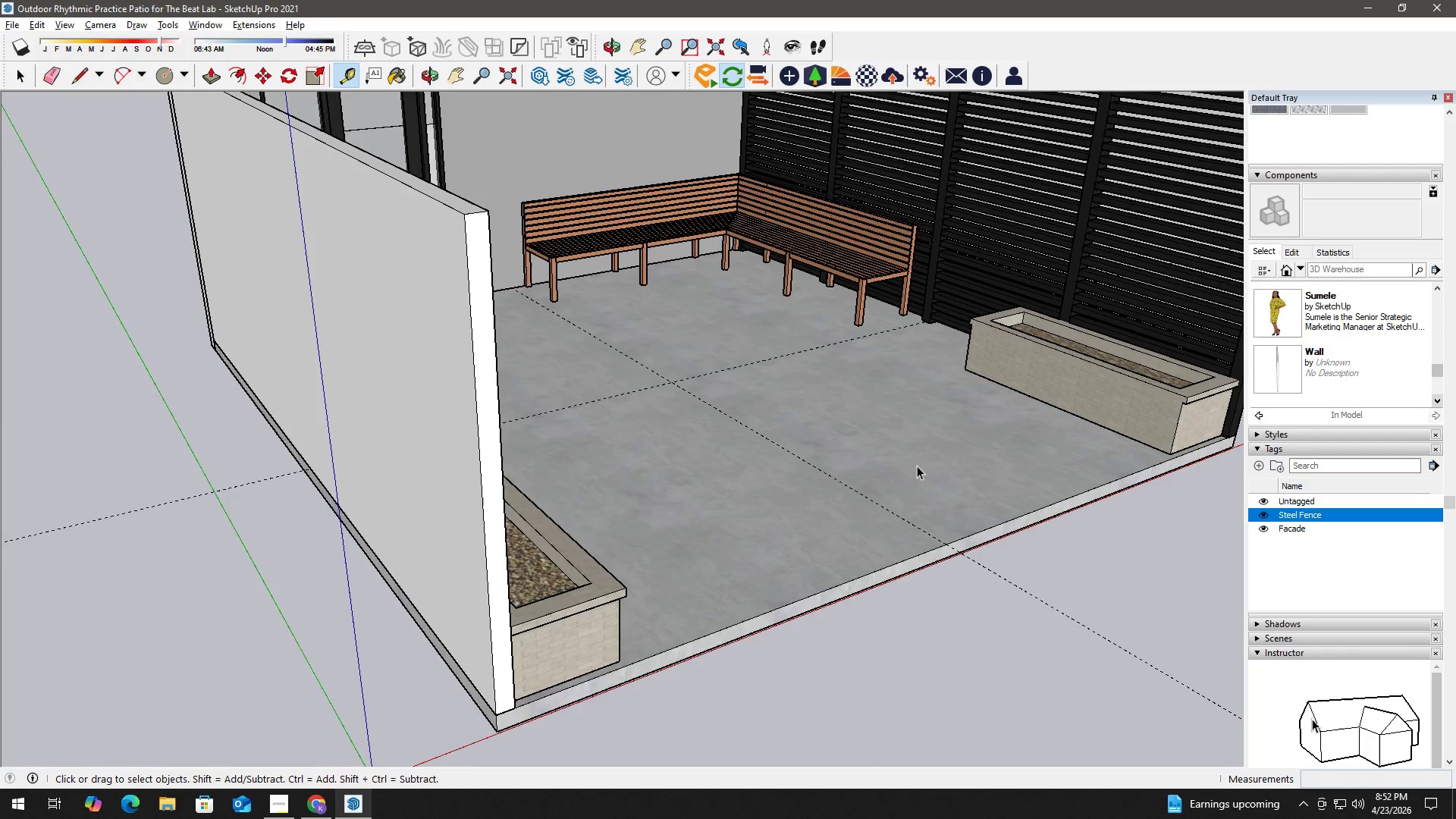 
scroll: coordinate [915, 466], scroll_direction: down, amount: 1.0
 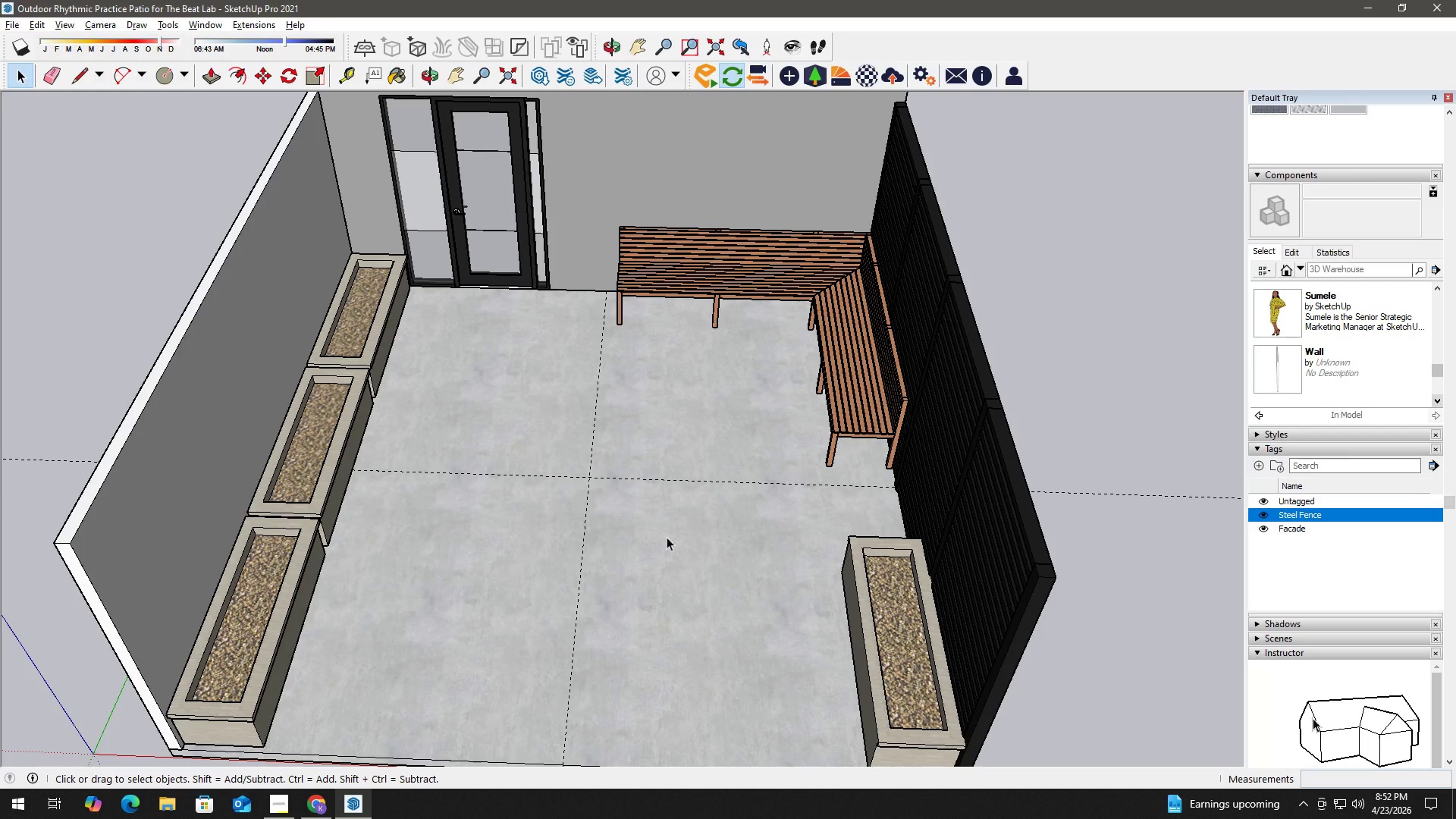 
double_click([656, 547])
 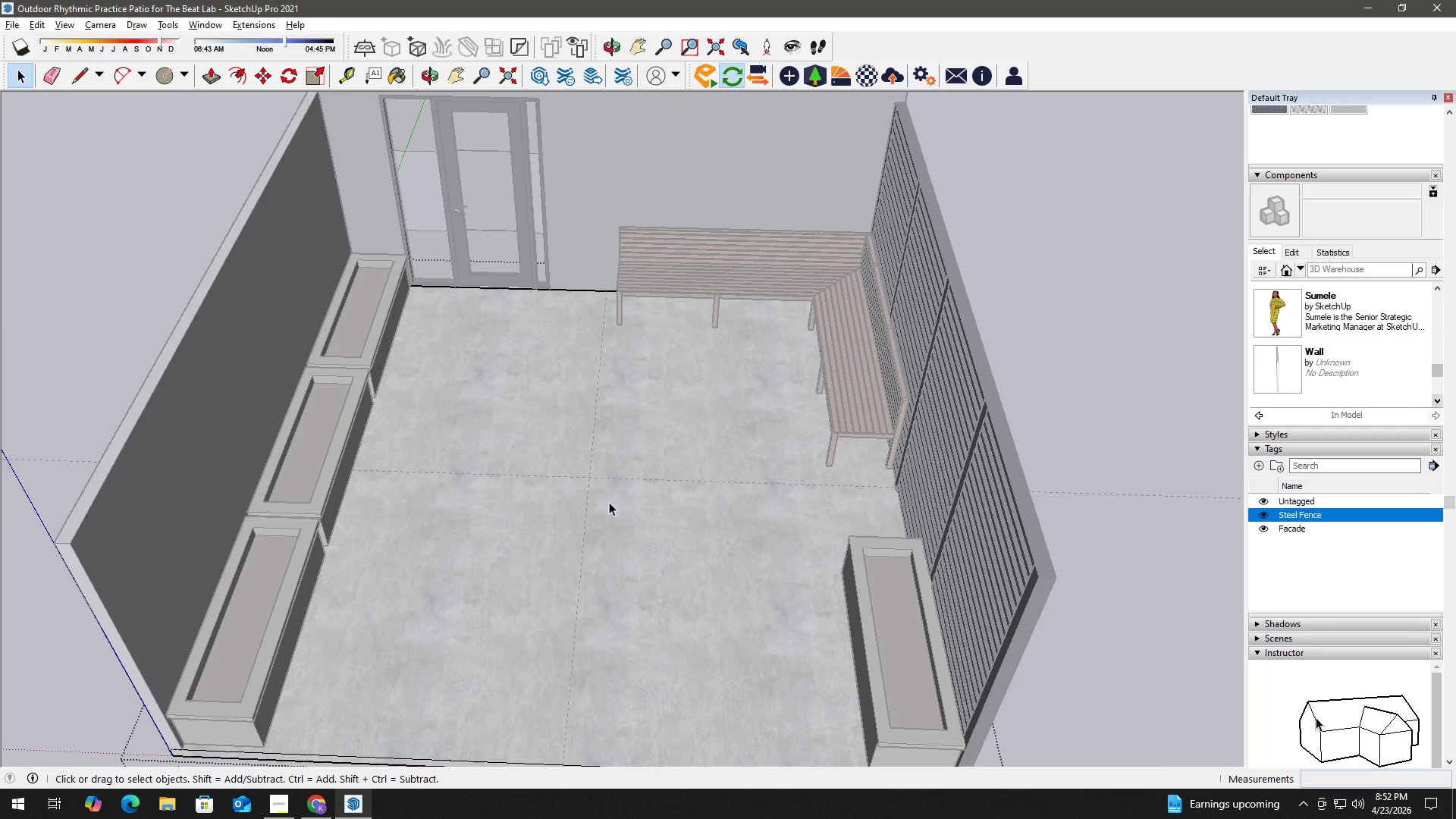 
key(C)
 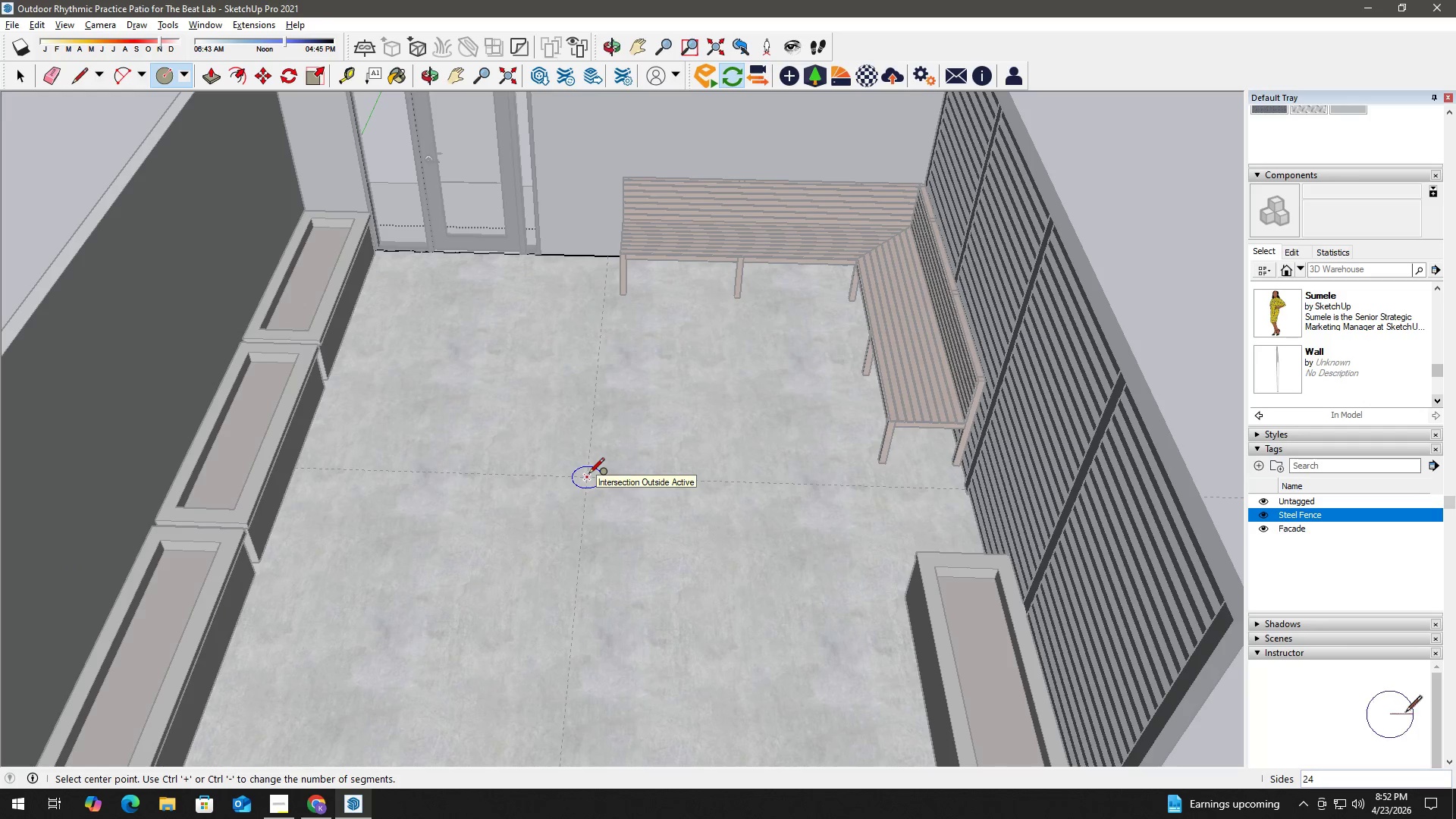 
scroll: coordinate [599, 478], scroll_direction: up, amount: 2.0
 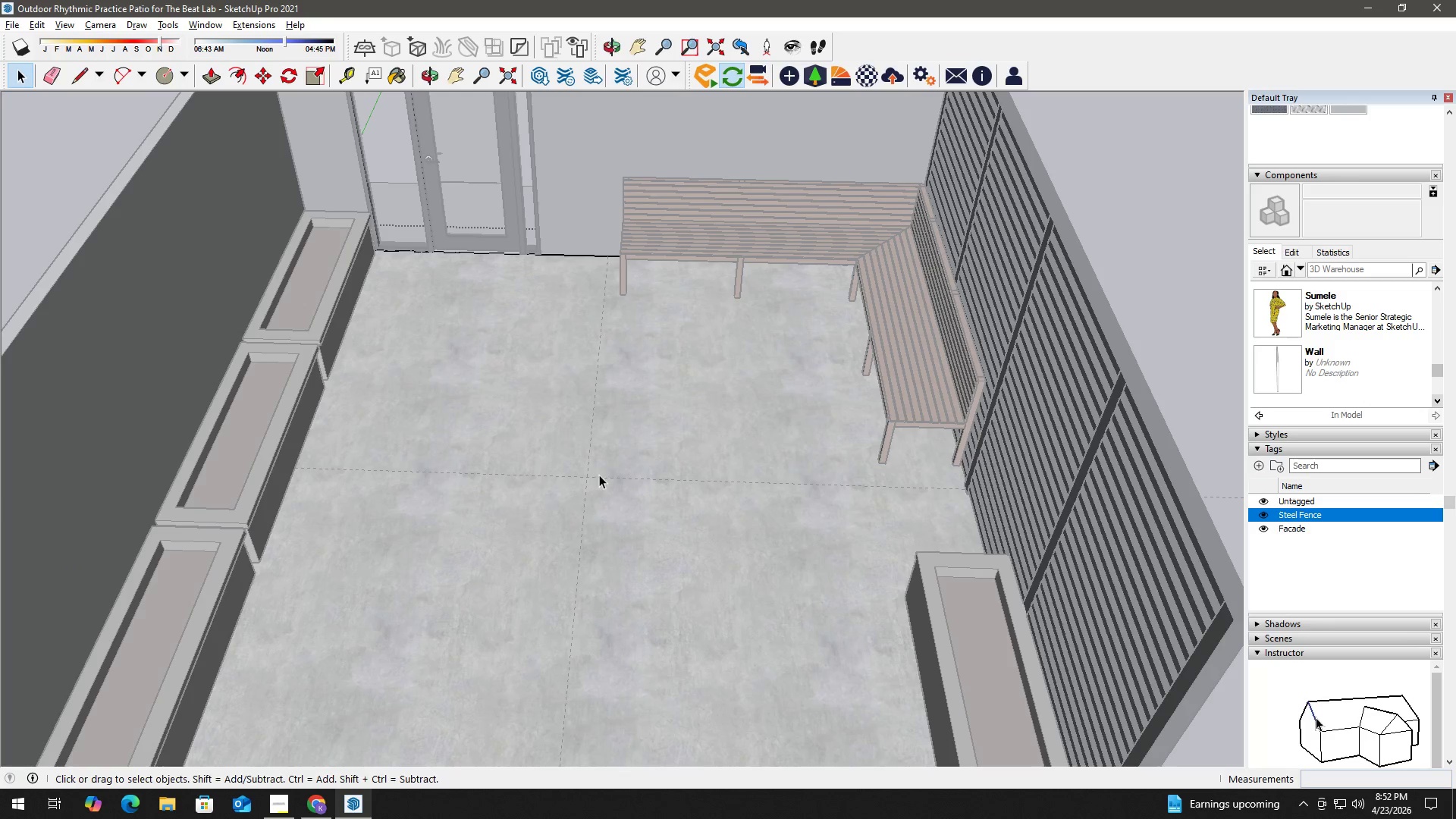 
left_click([588, 475])
 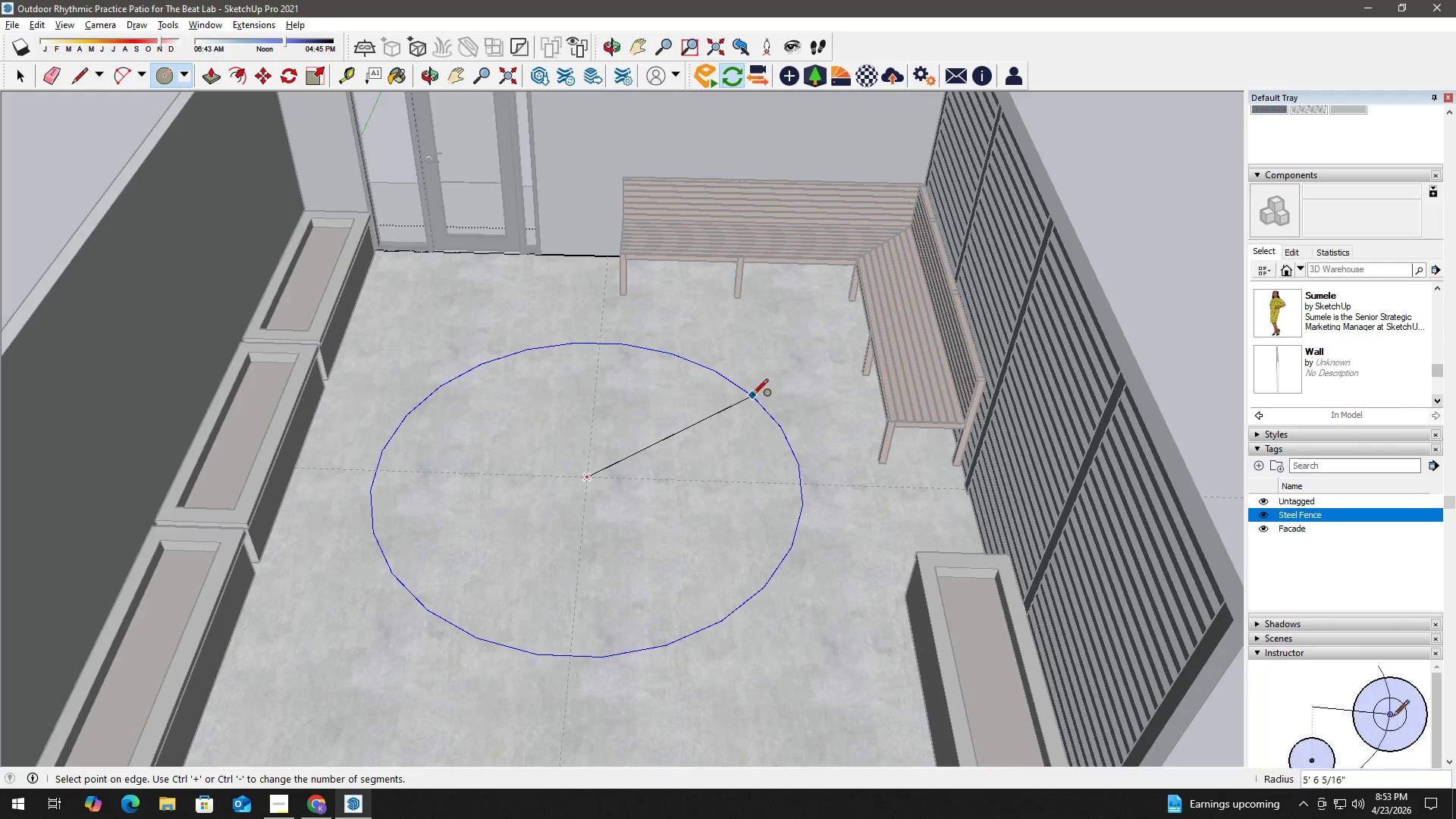 
wait(26.3)
 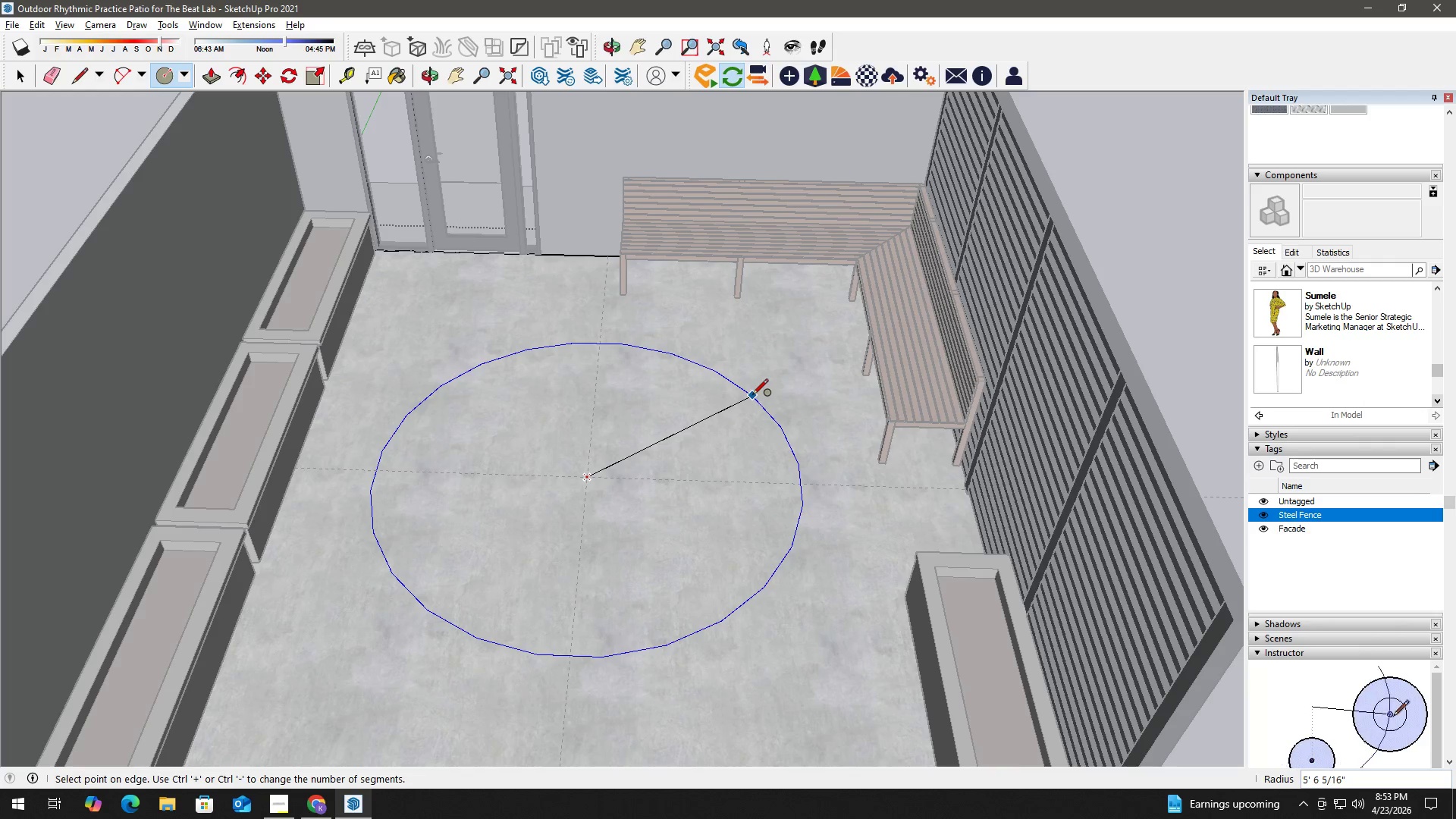 
key(Numpad6)
 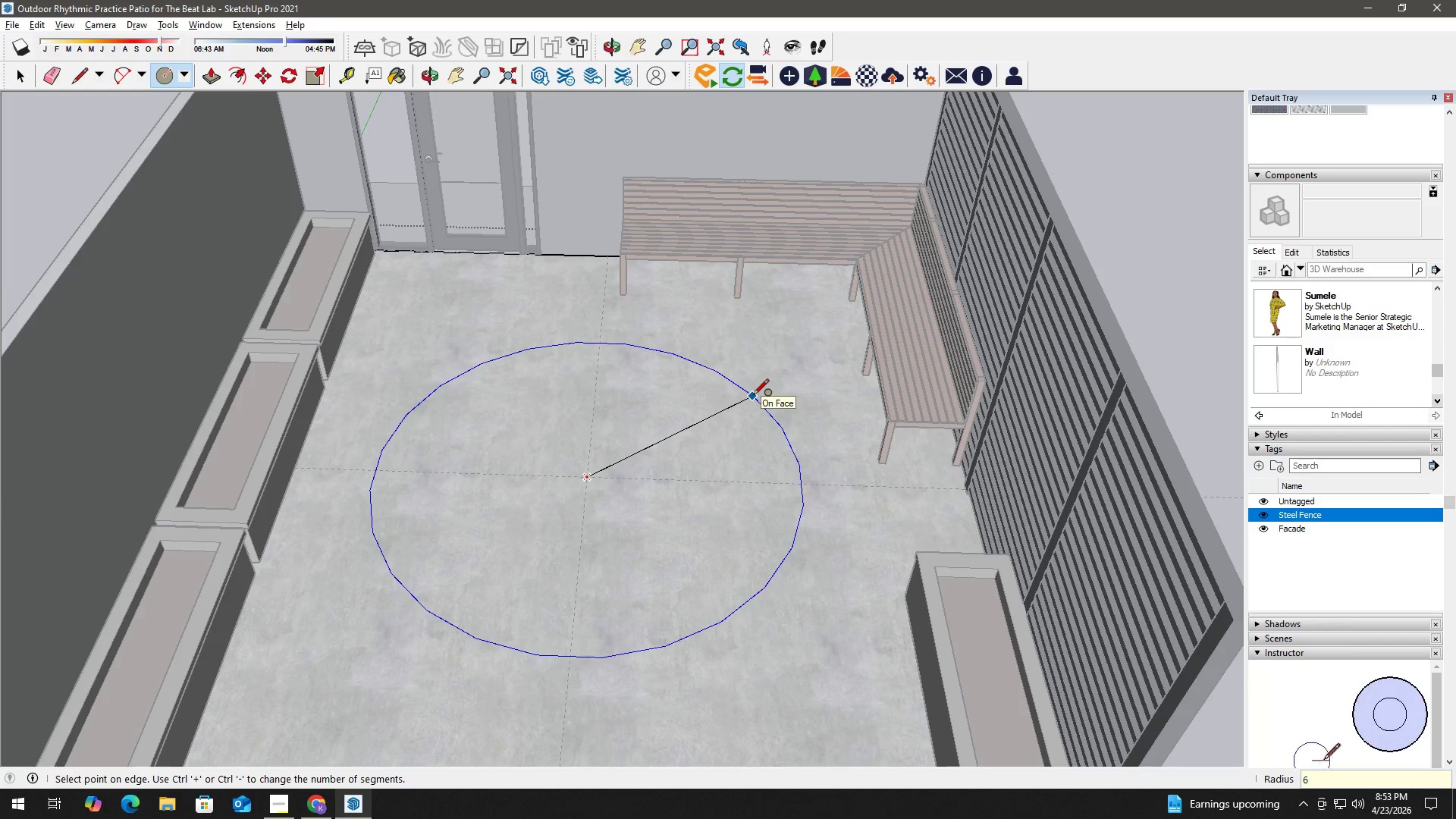 
key(NumpadEnter)
 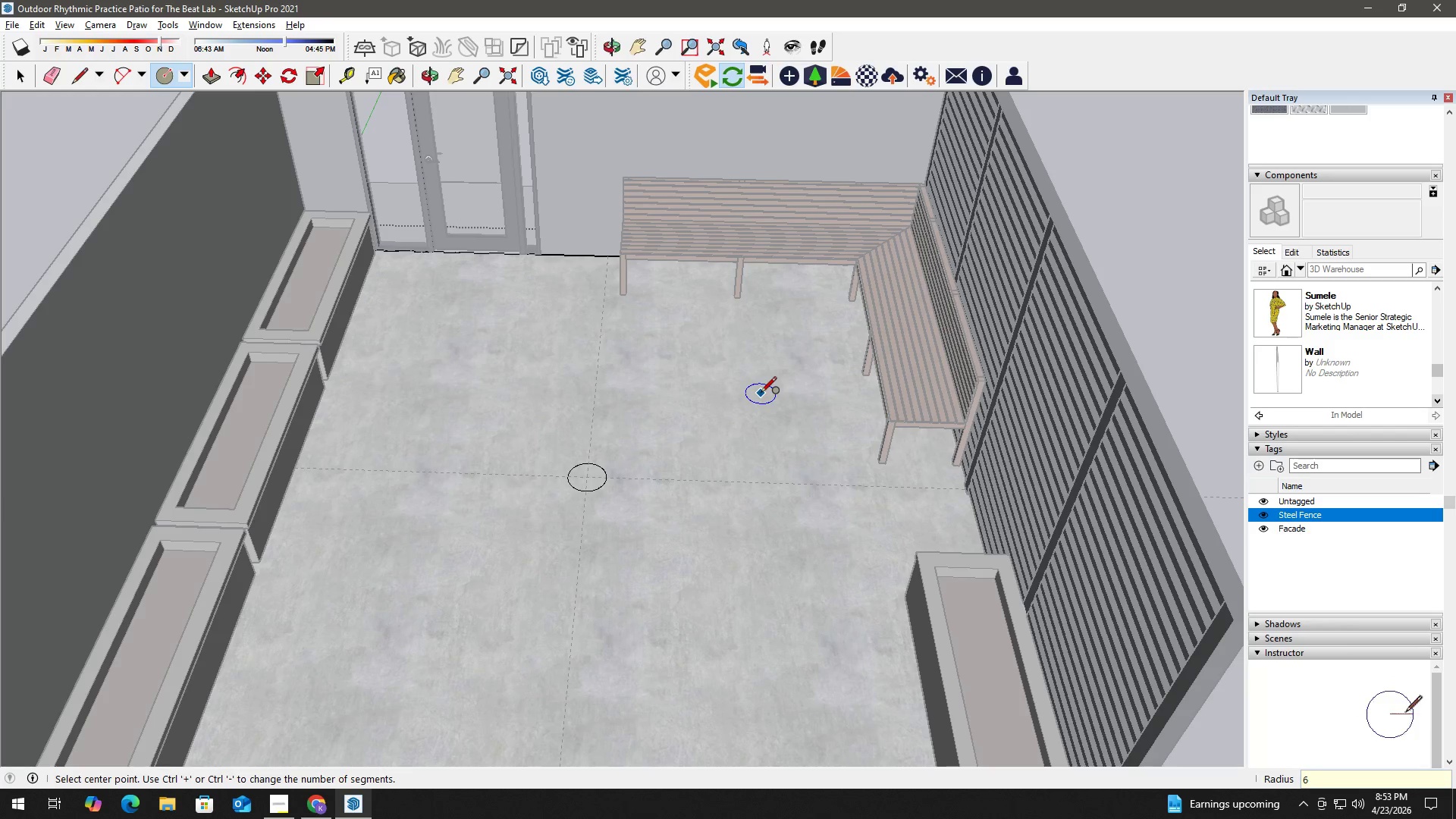 
key(Control+ControlLeft)
 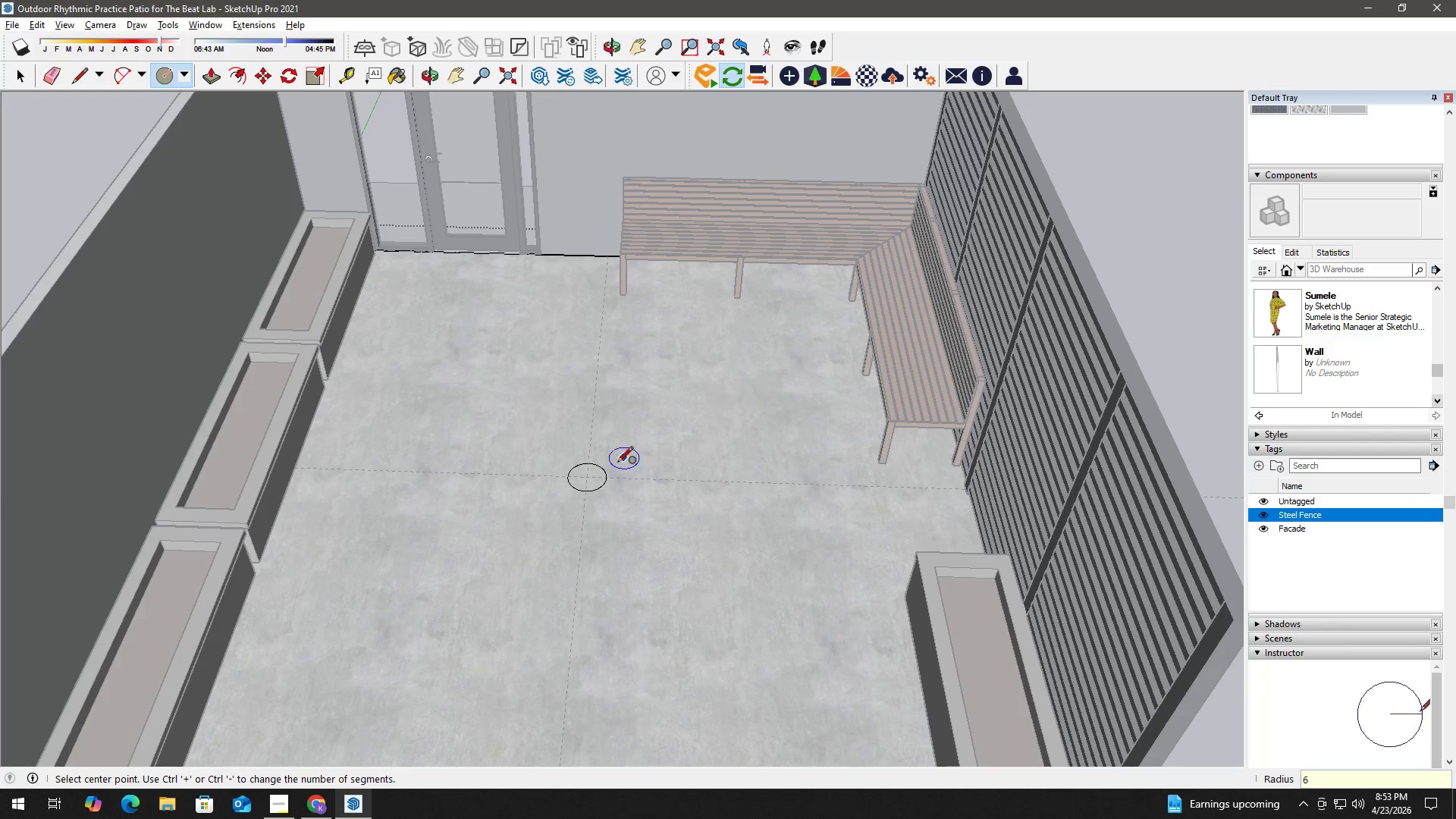 
key(Control+Z)
 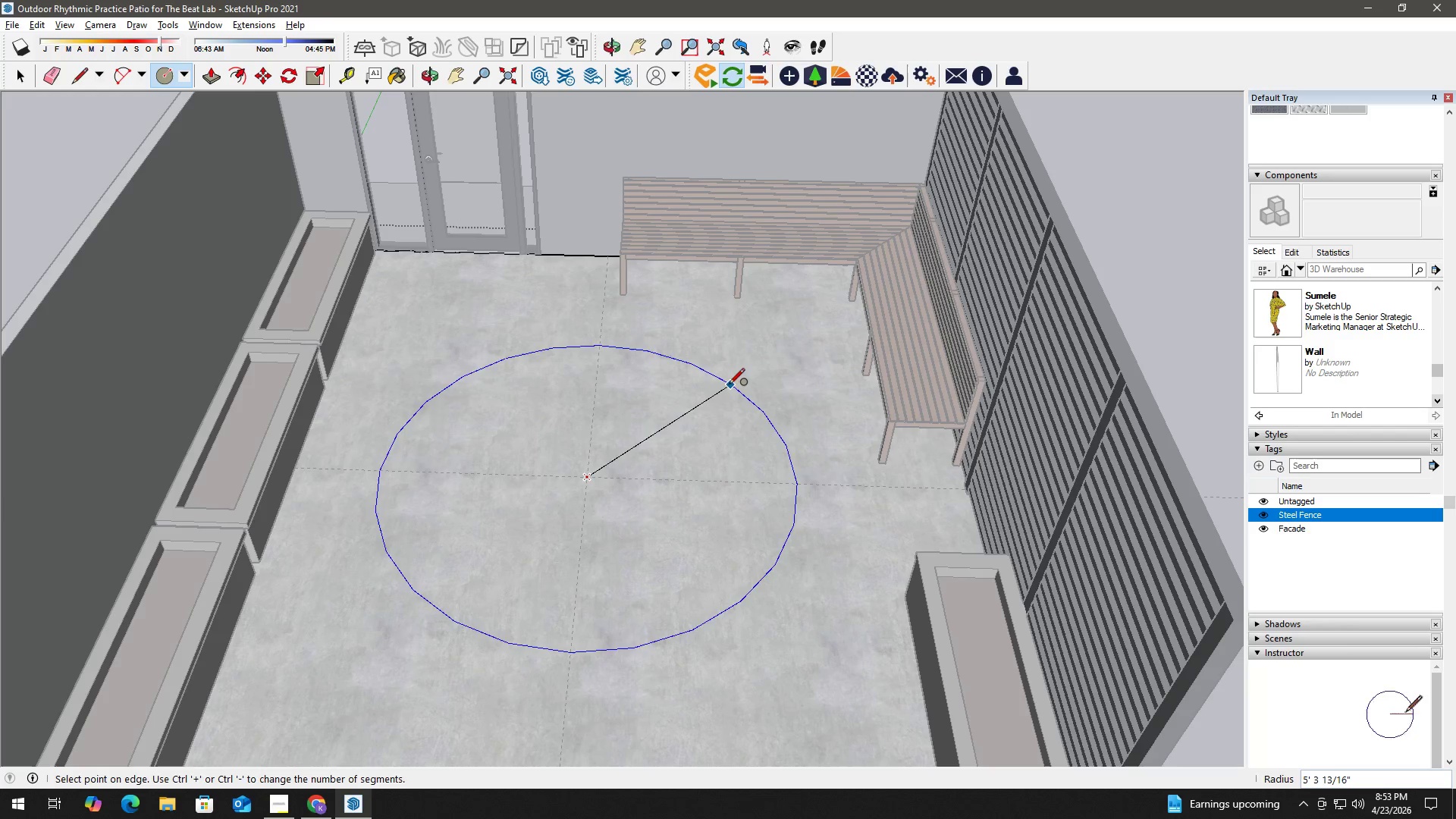 
key(Numpad6)
 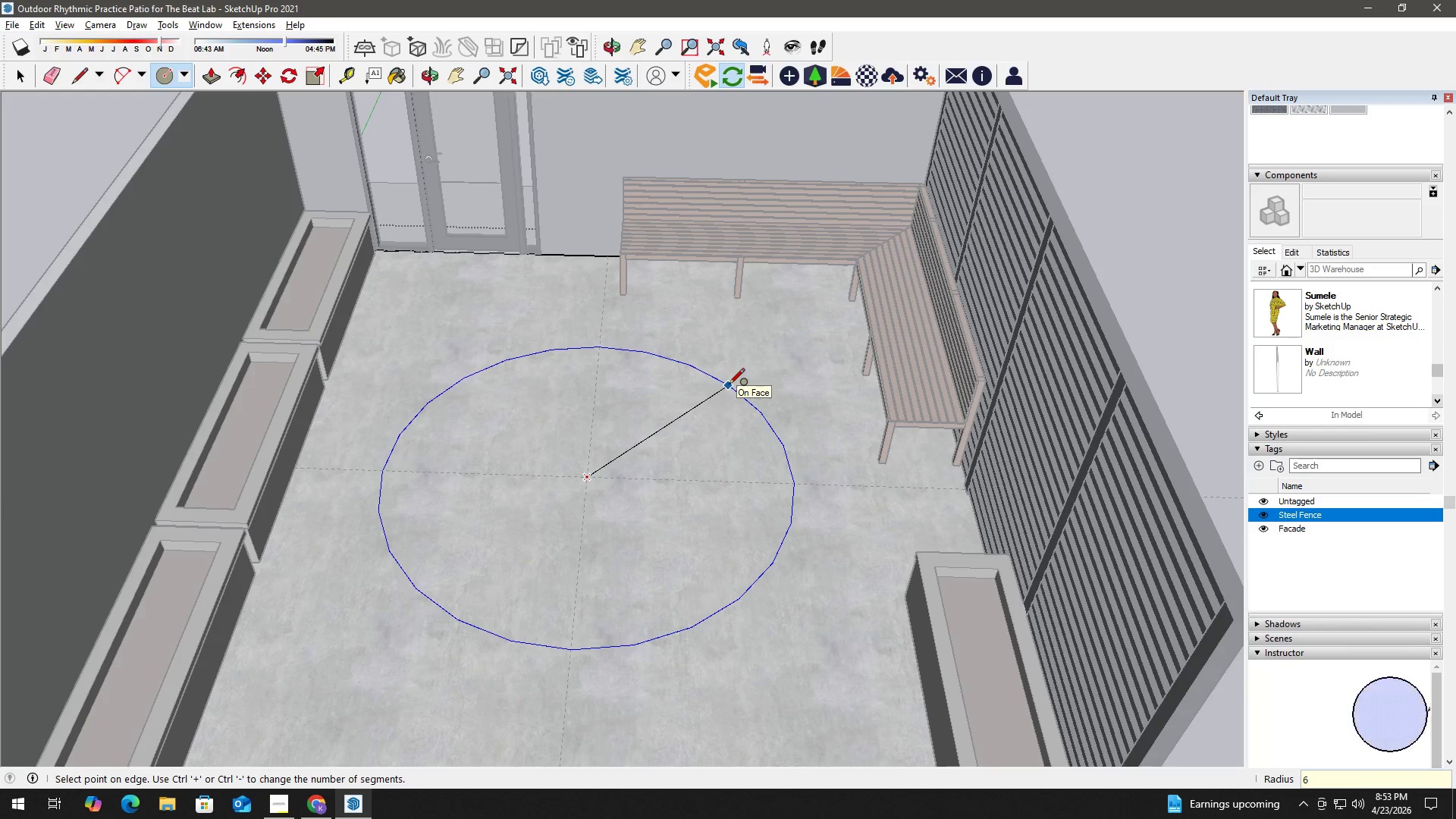 
key(Quote)
 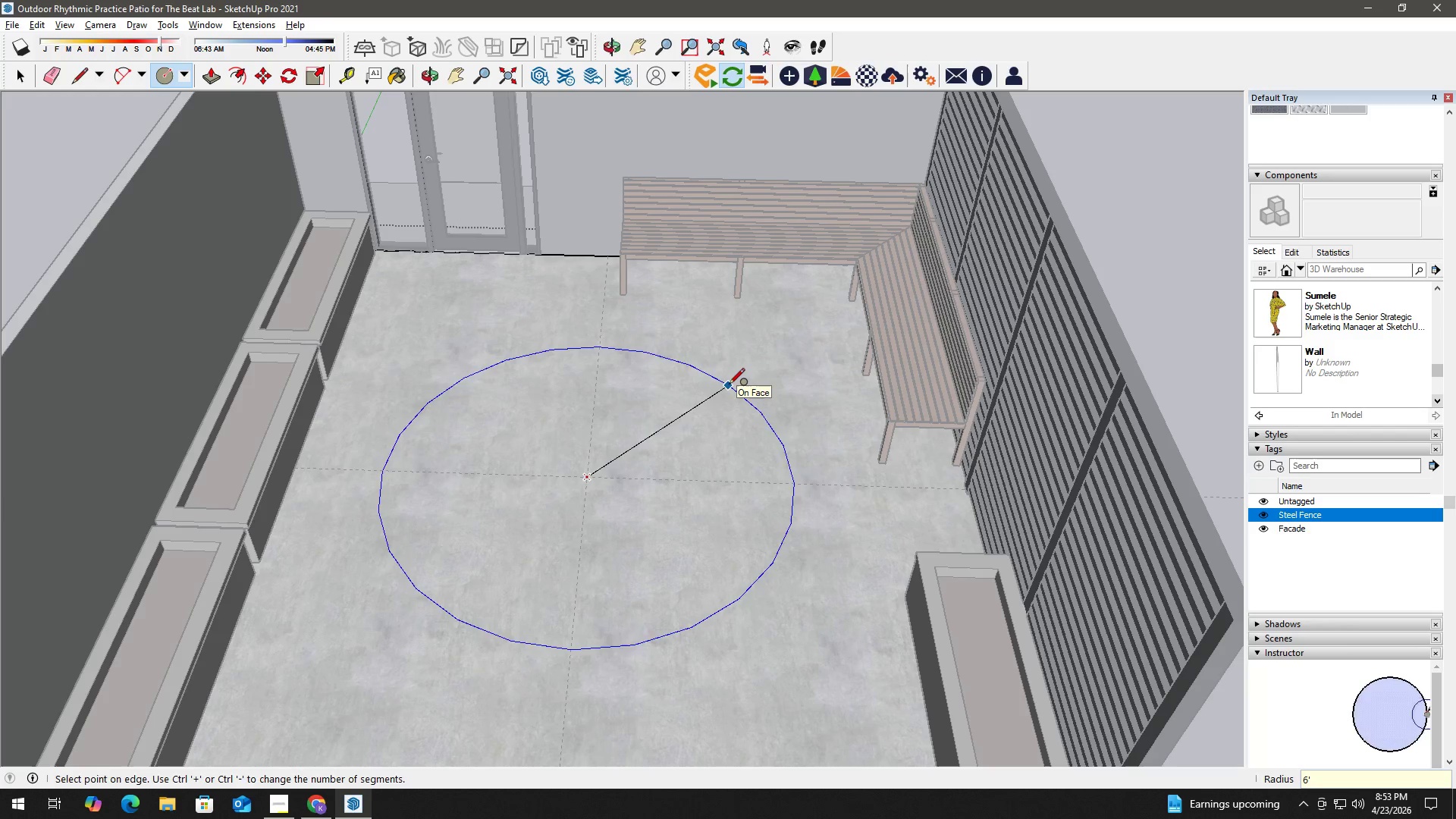 
key(NumpadEnter)
 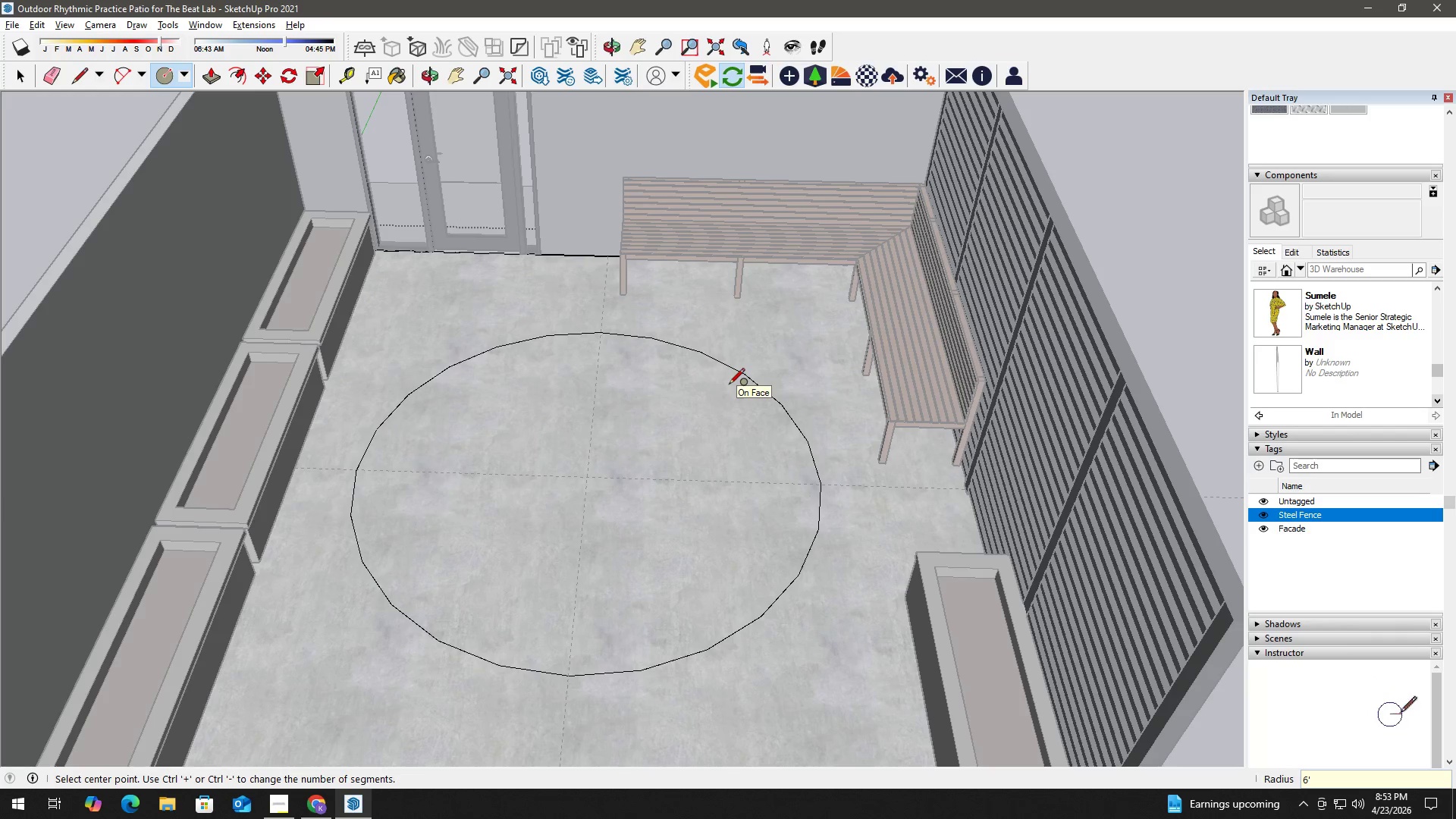 
key(Space)
 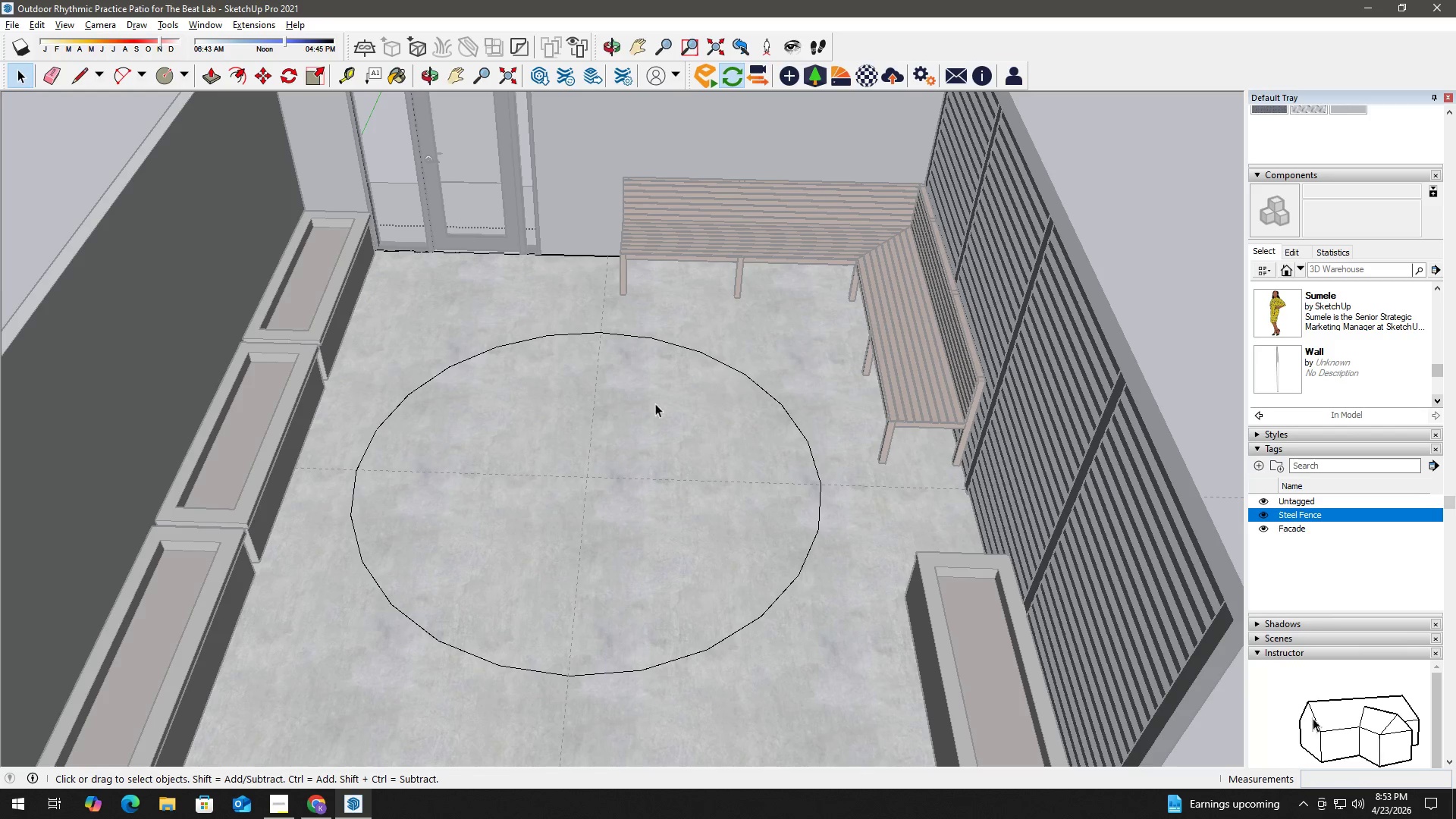 
scroll: coordinate [659, 404], scroll_direction: up, amount: 8.0
 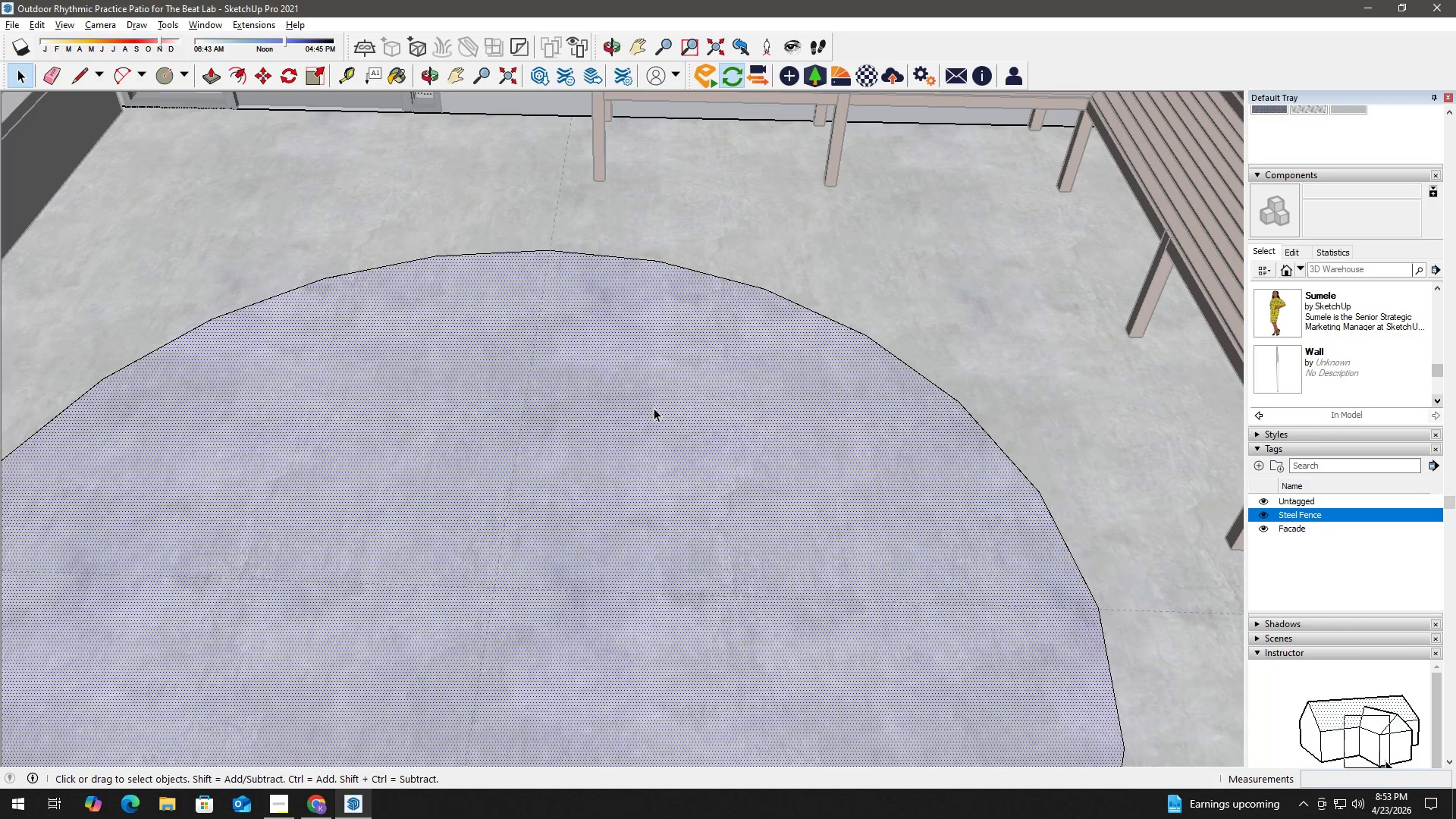 
wait(31.71)
 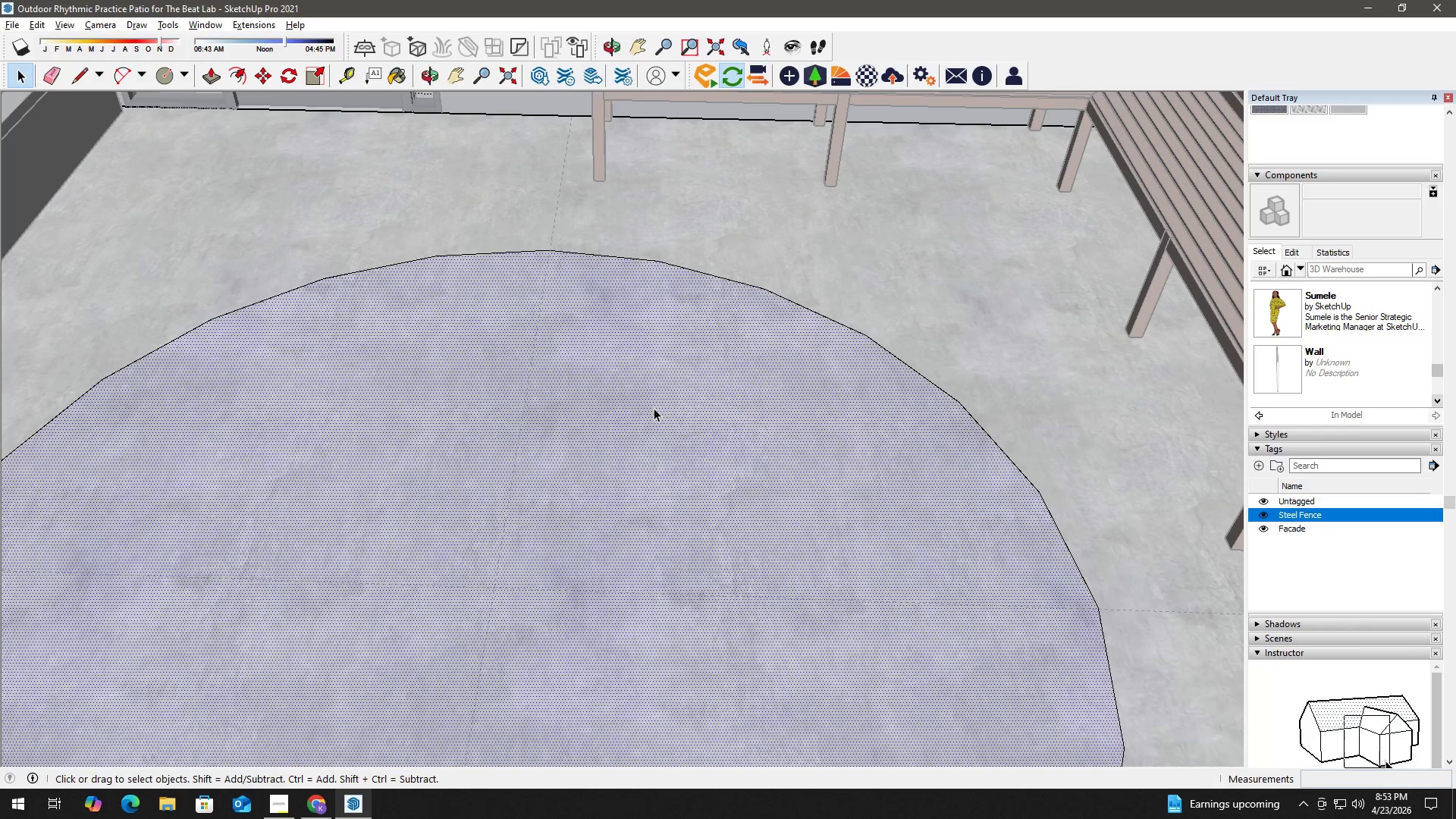 
key(Space)
 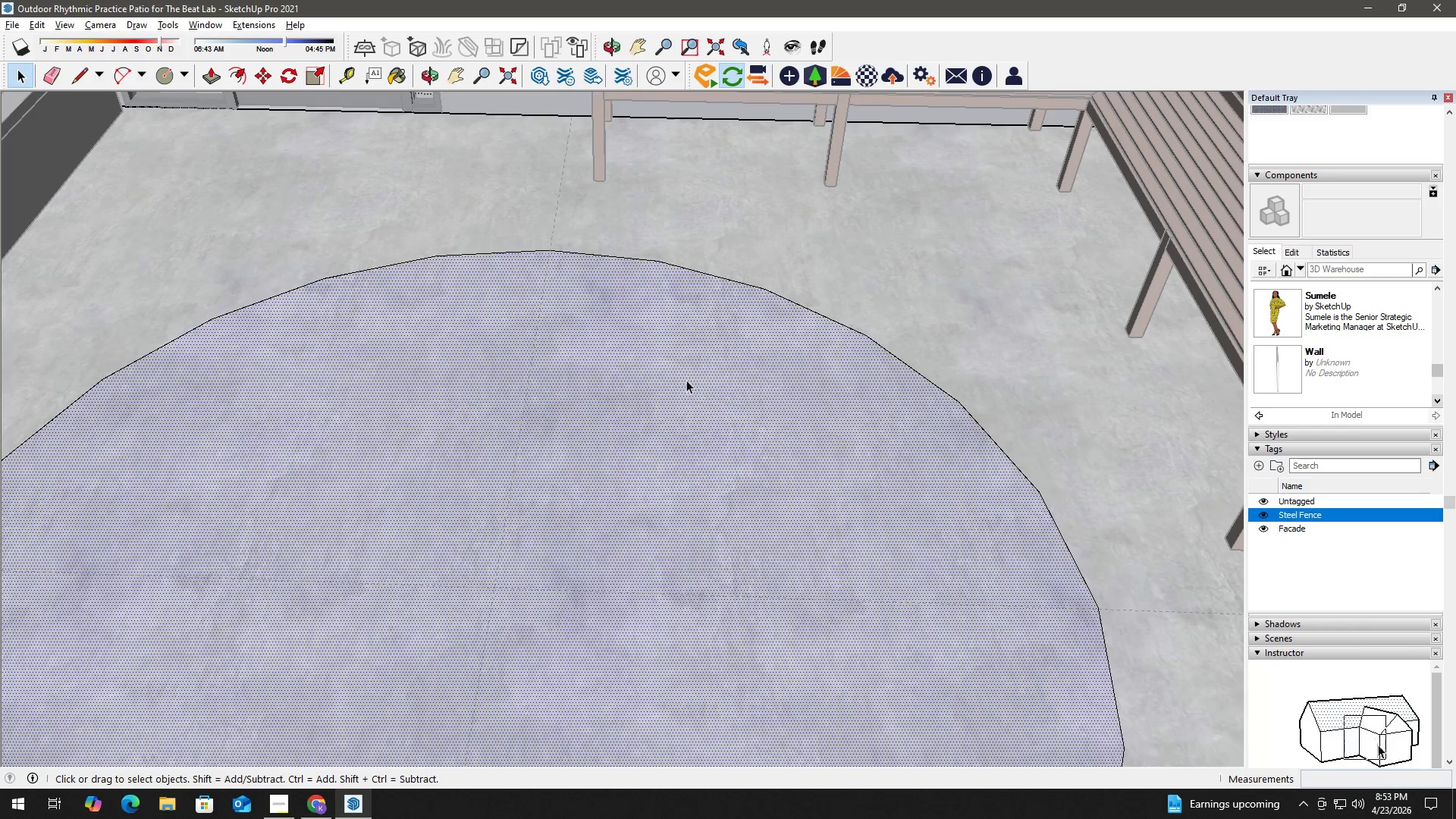 
key(F)
 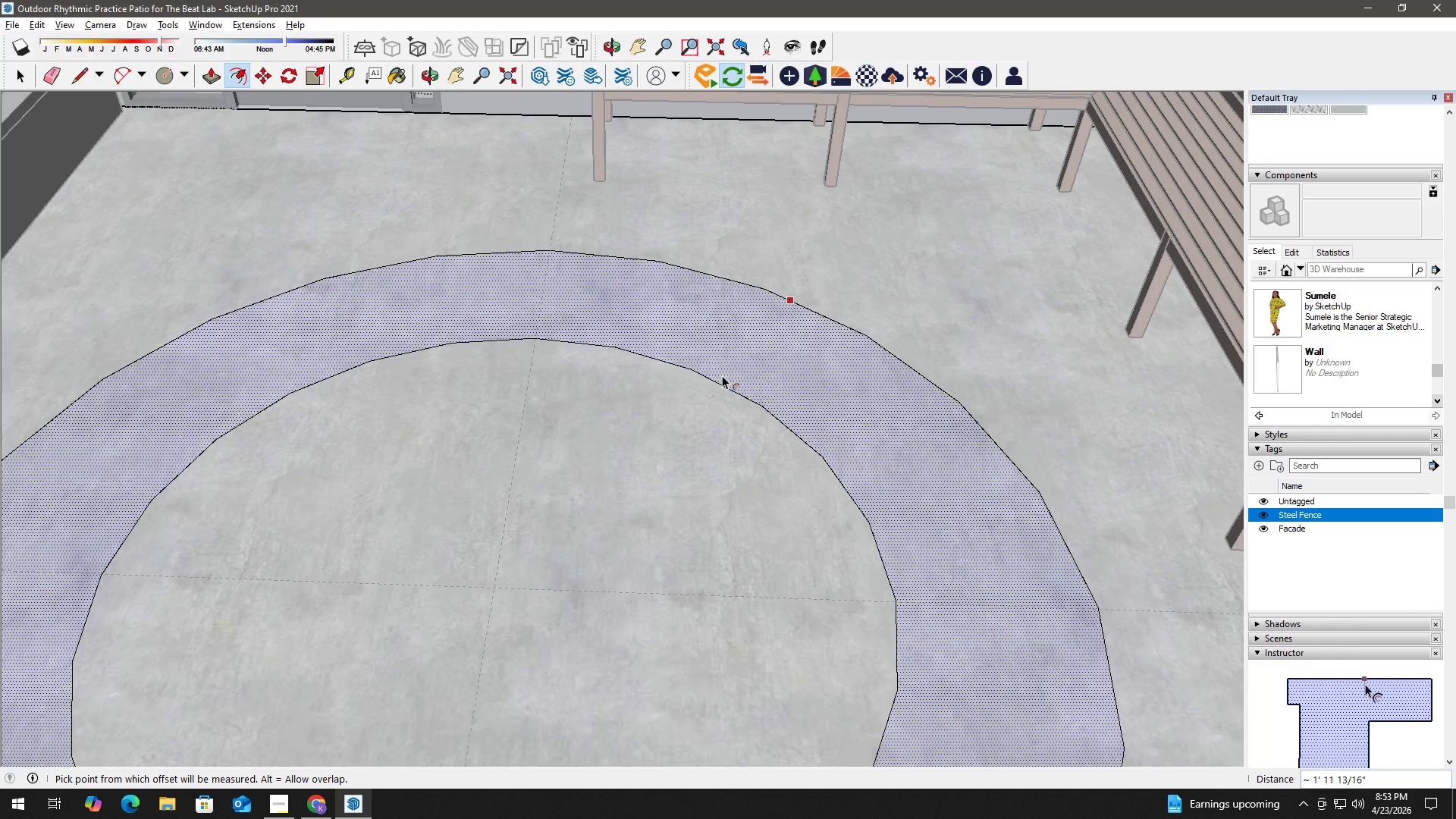 
key(Control+ControlLeft)
 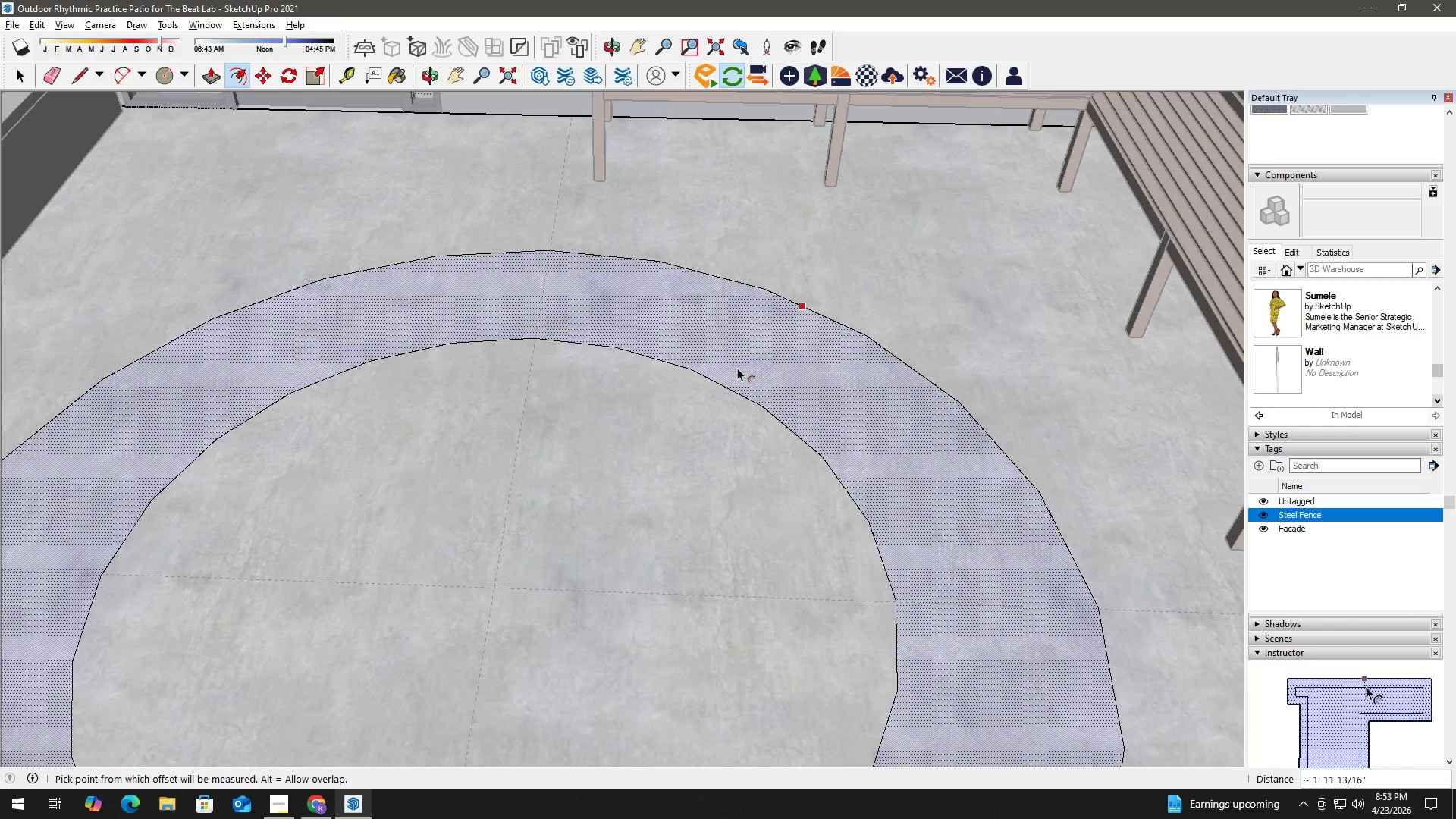 
left_click([766, 356])
 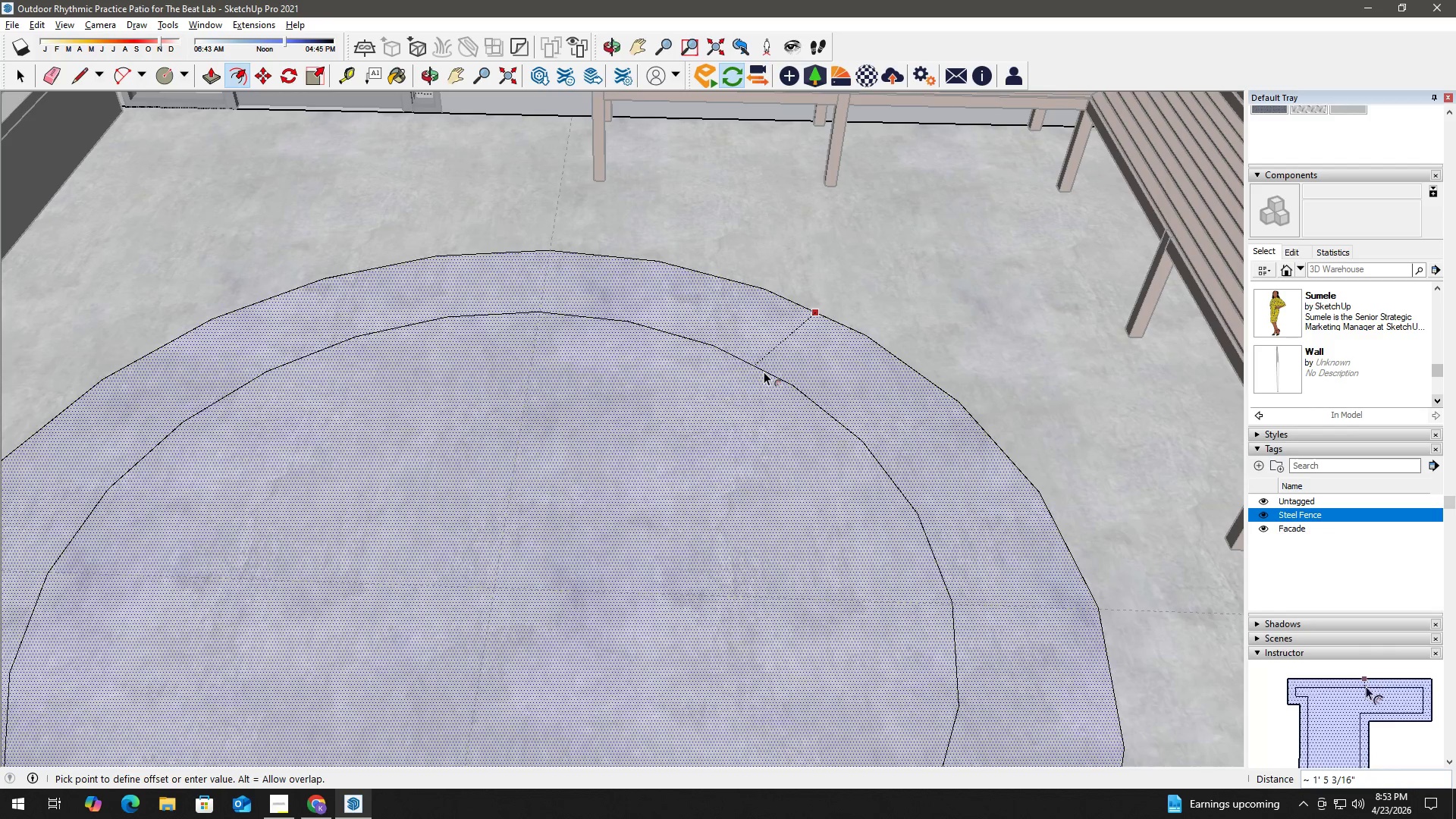 
key(Numpad3)
 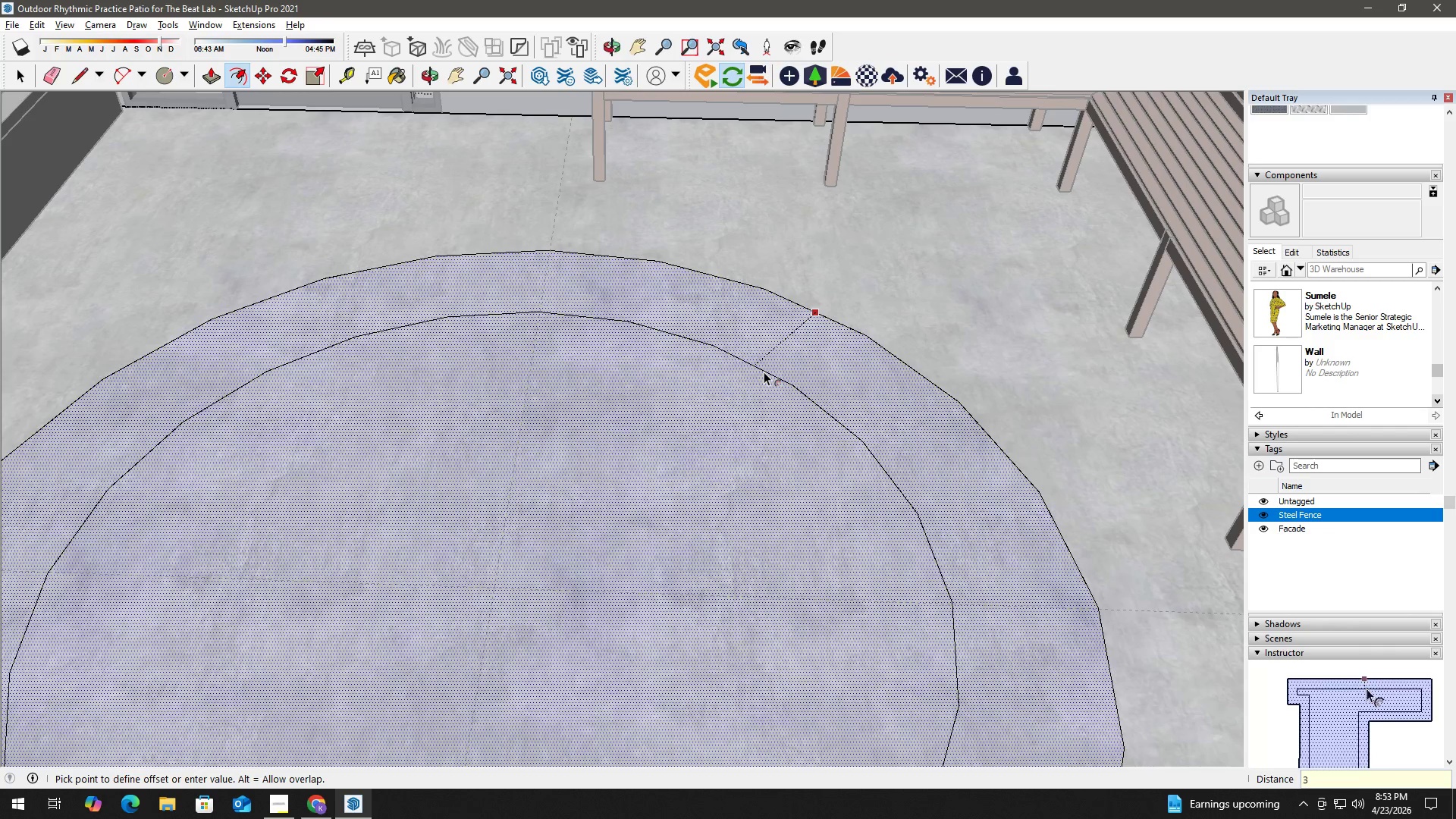 
key(NumpadDecimal)
 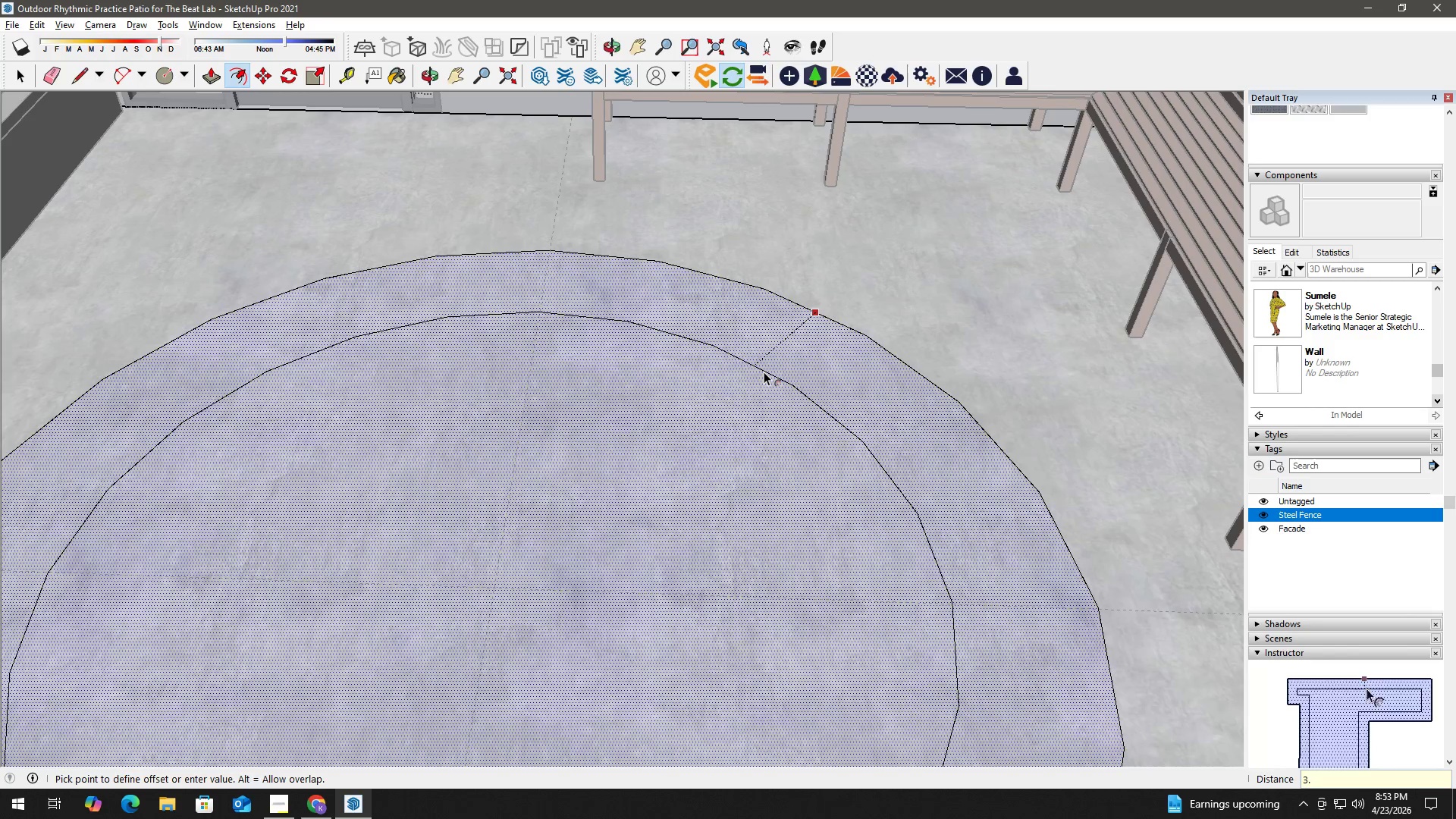 
key(Numpad5)
 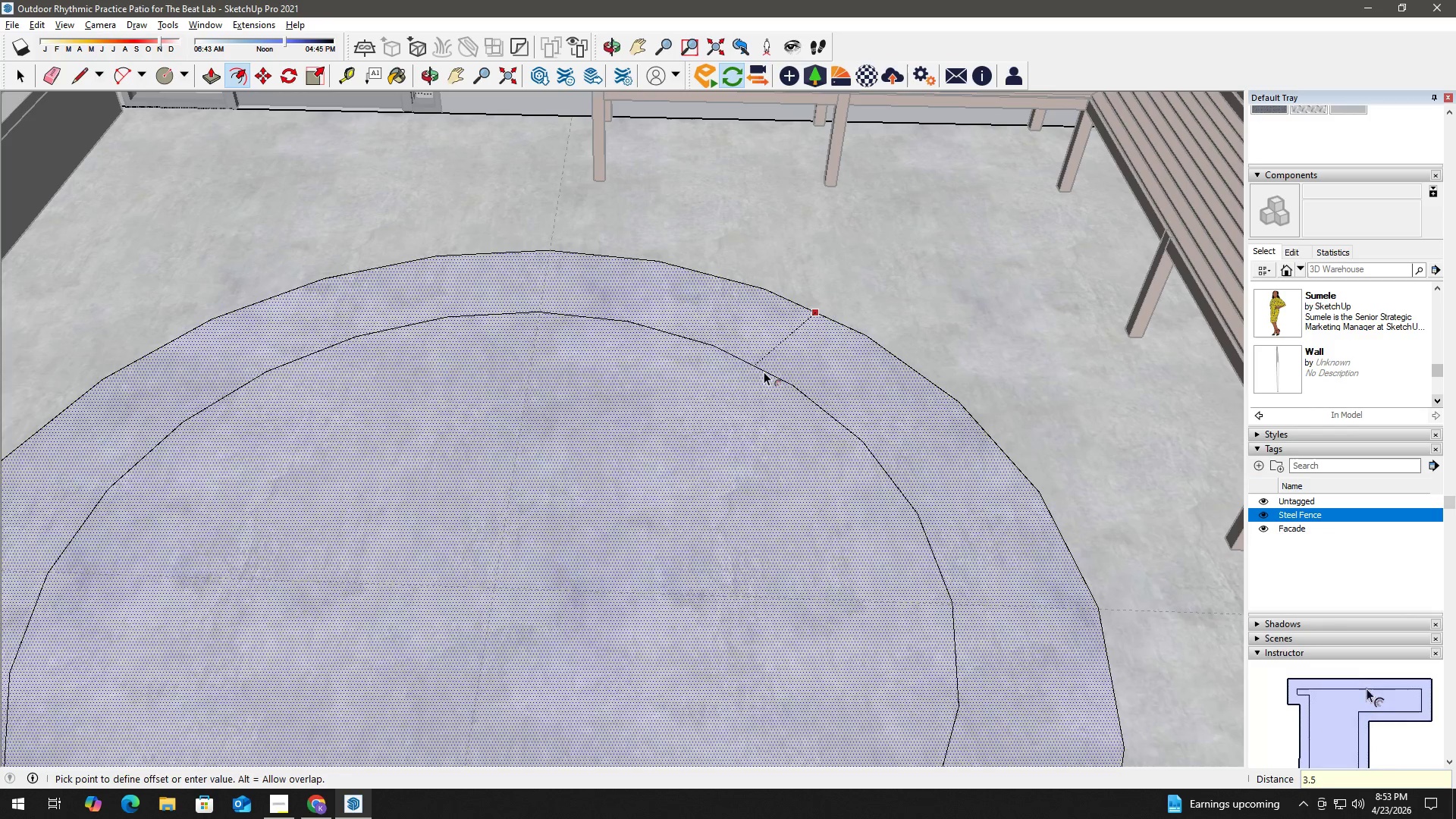 
key(NumpadEnter)
 